 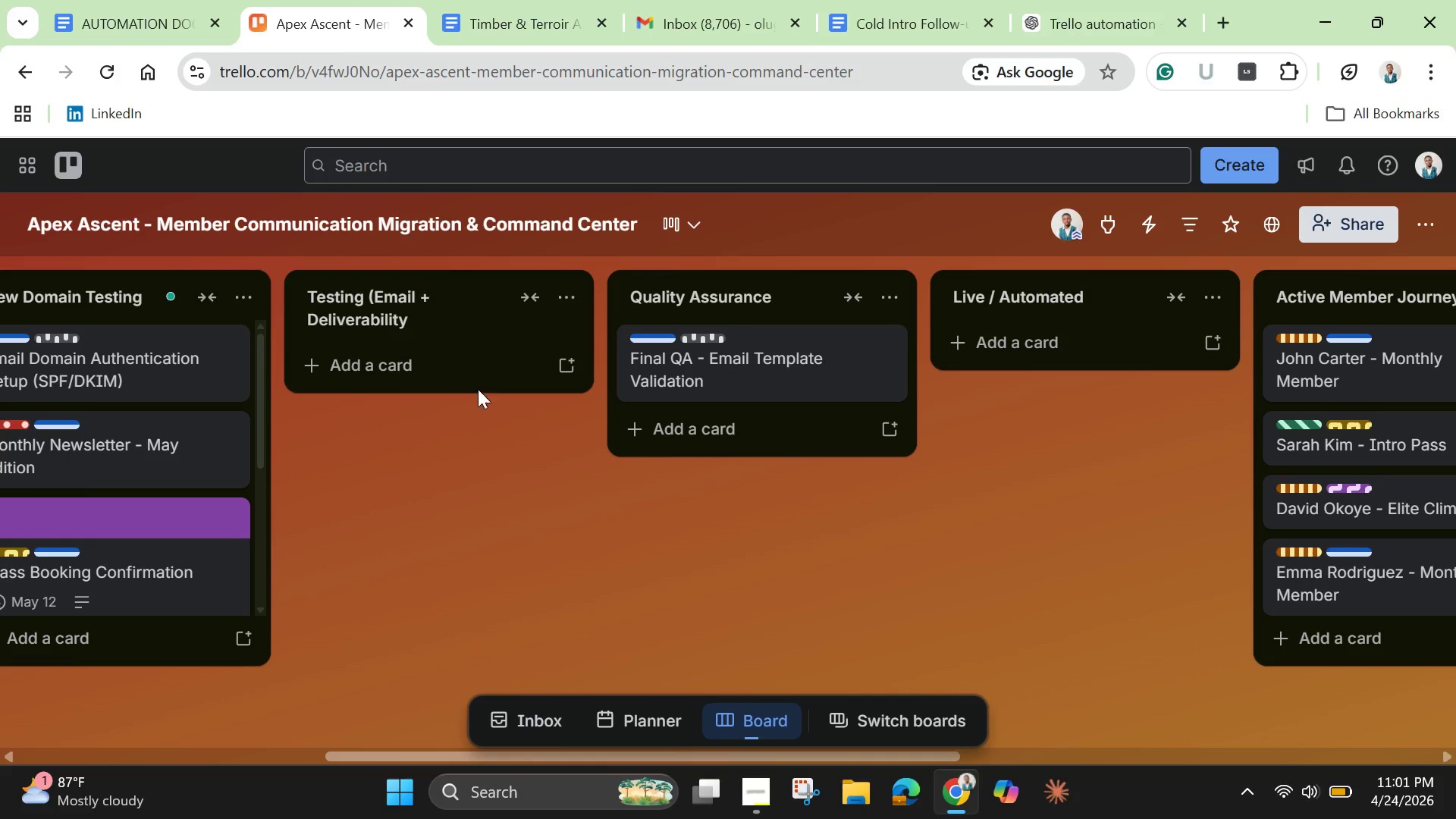 
left_click([556, 299])
 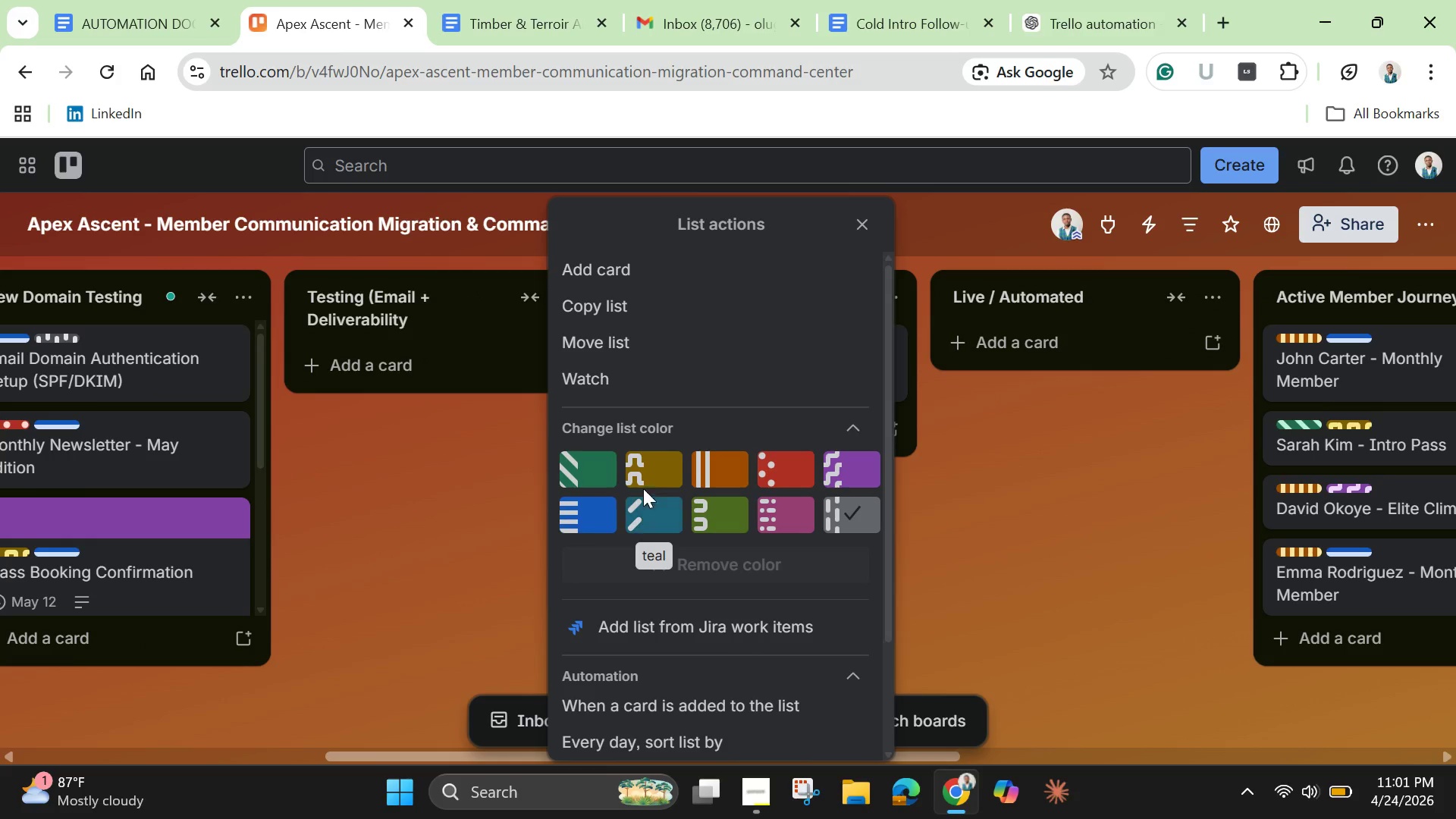 
scroll: coordinate [658, 682], scroll_direction: down, amount: 3.0
 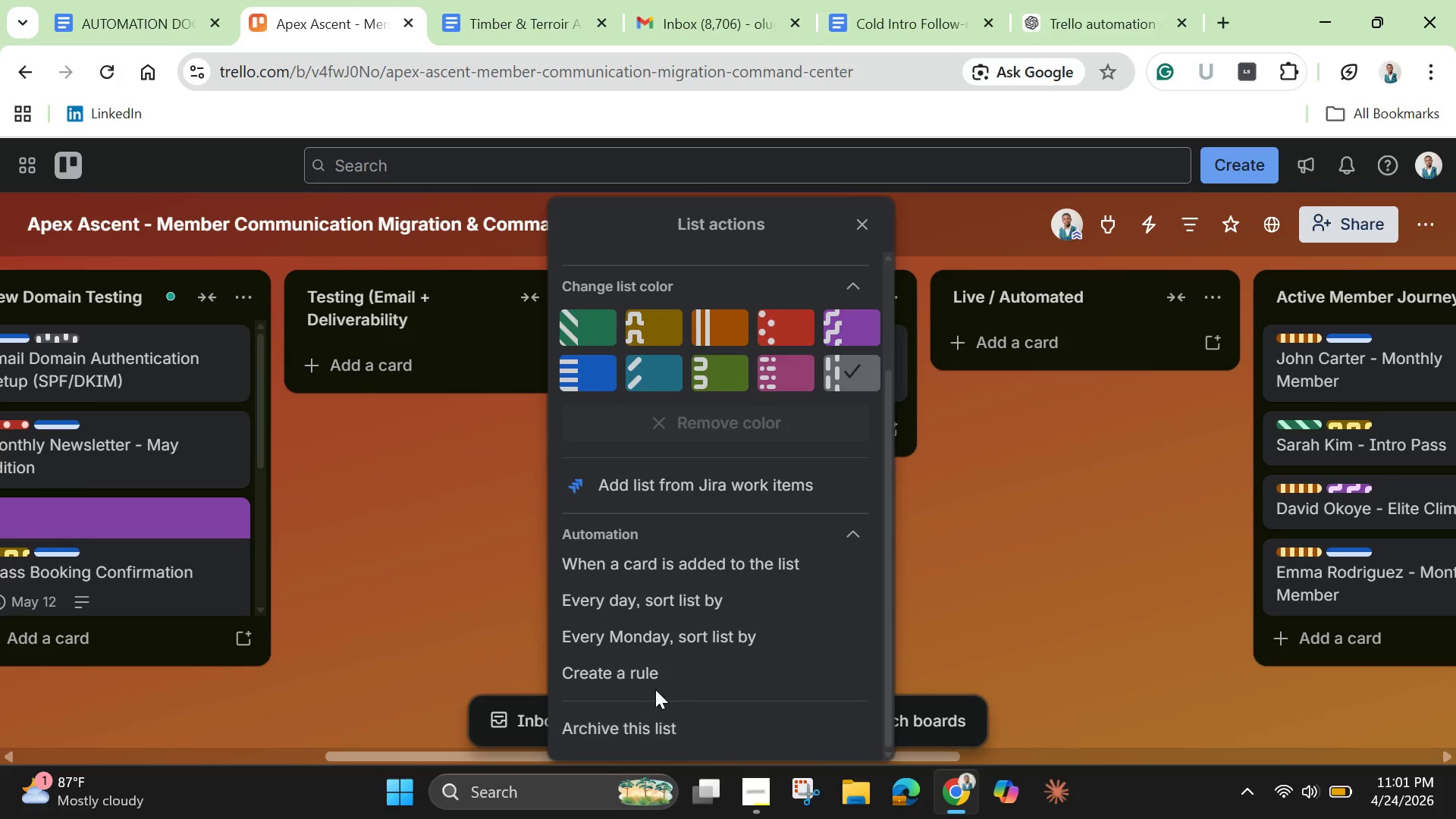 
scroll: coordinate [655, 673], scroll_direction: up, amount: 2.0
 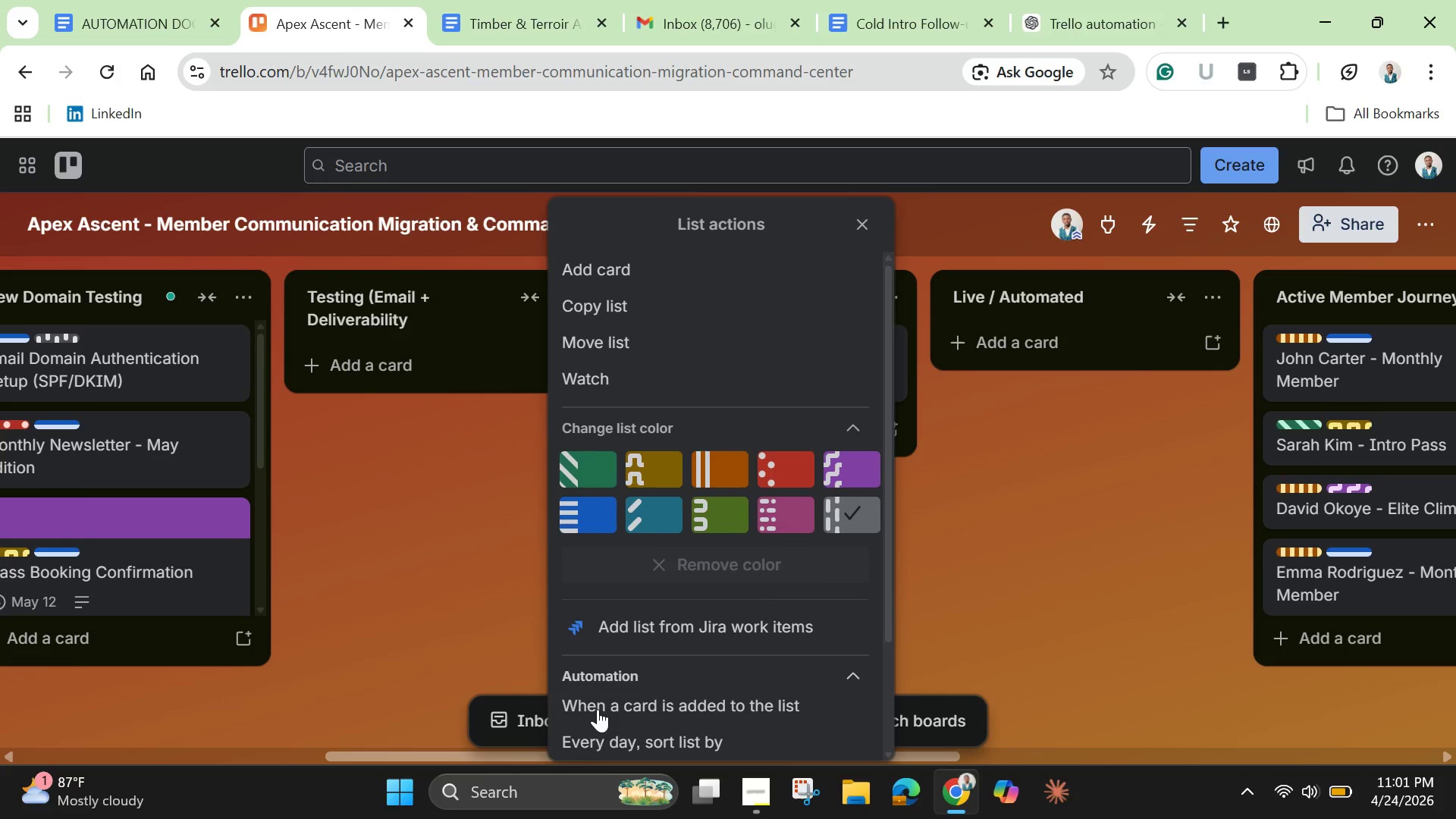 
scroll: coordinate [595, 732], scroll_direction: down, amount: 2.0
 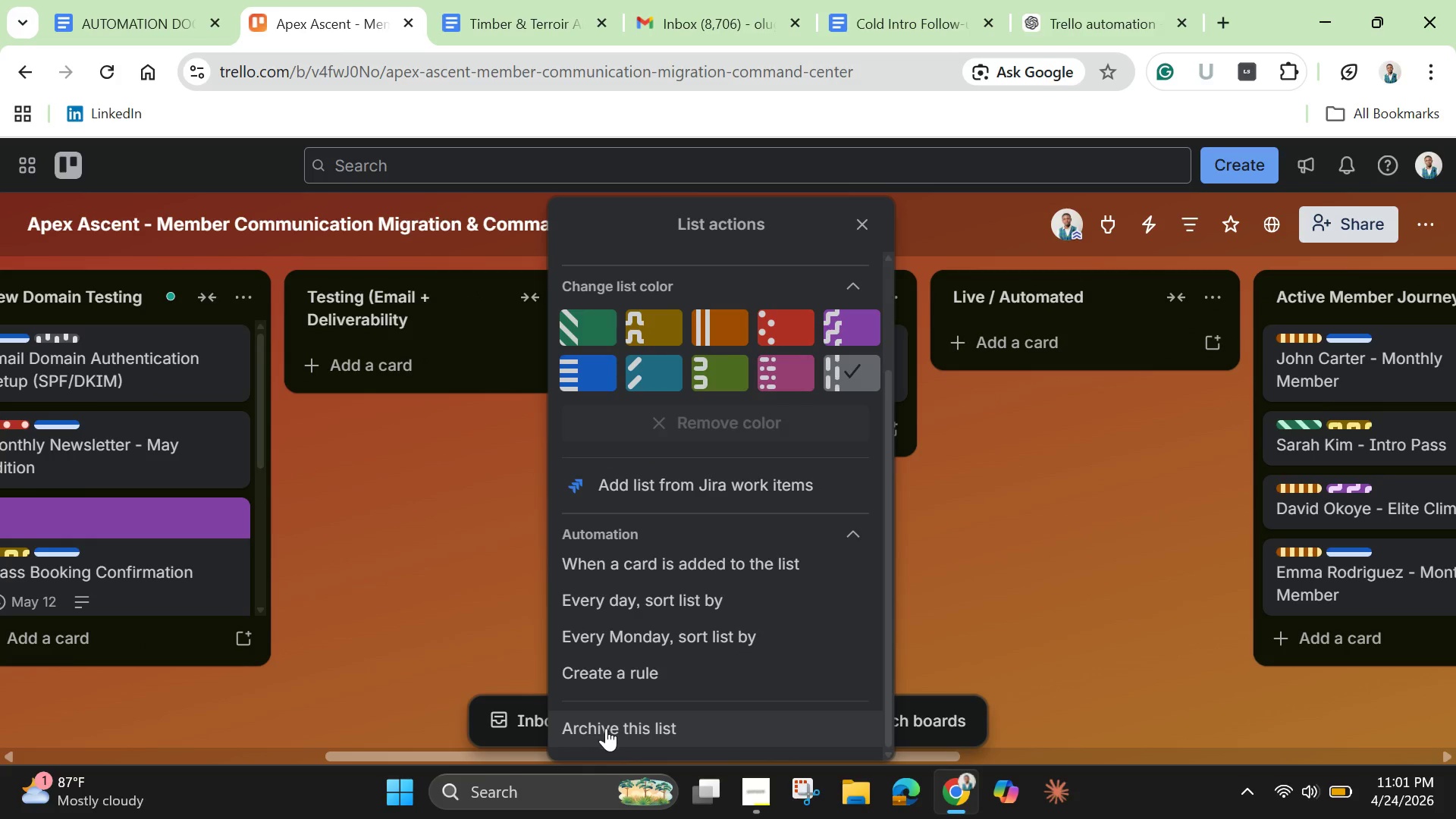 
left_click([606, 728])
 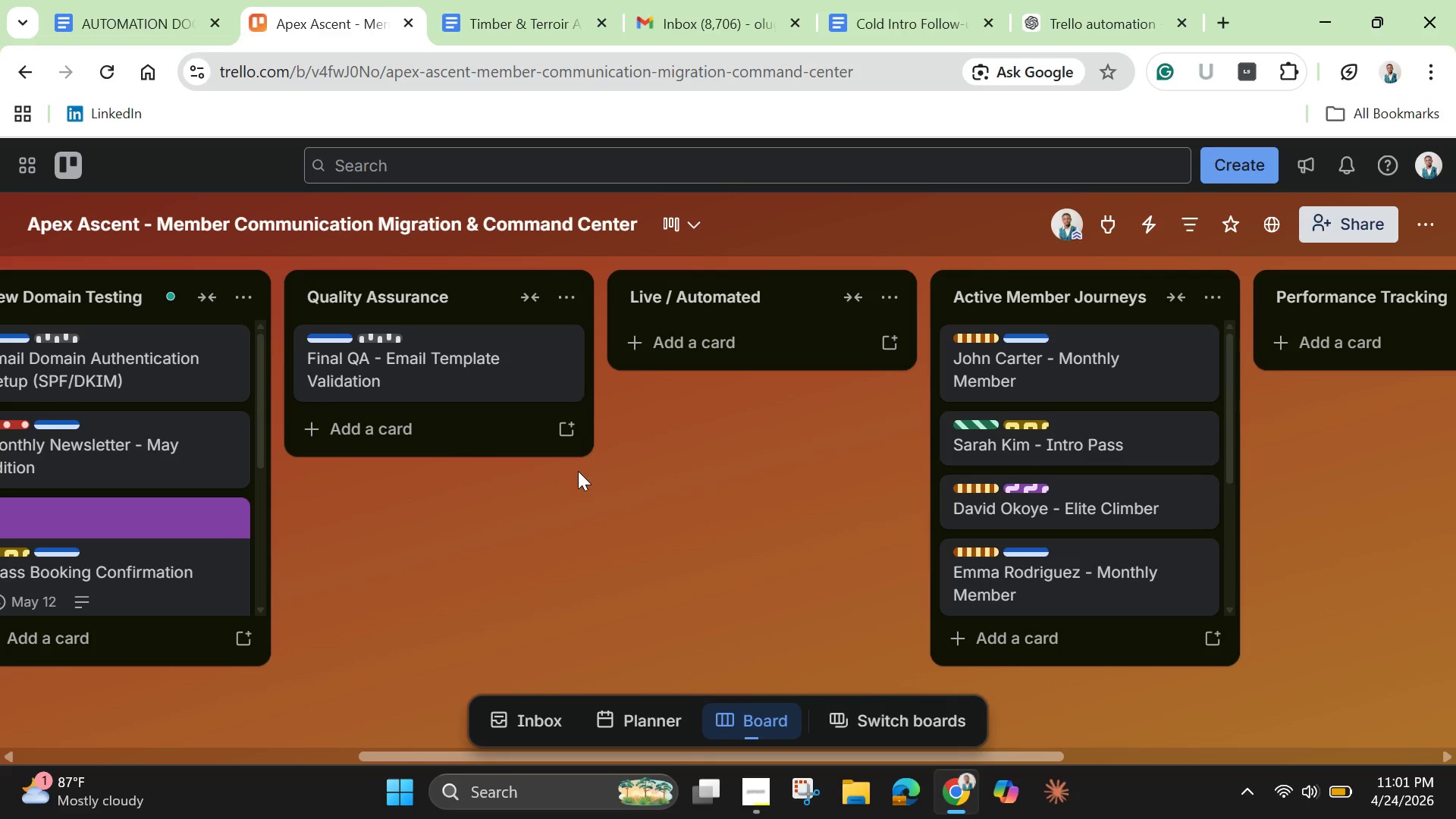 
wait(19.89)
 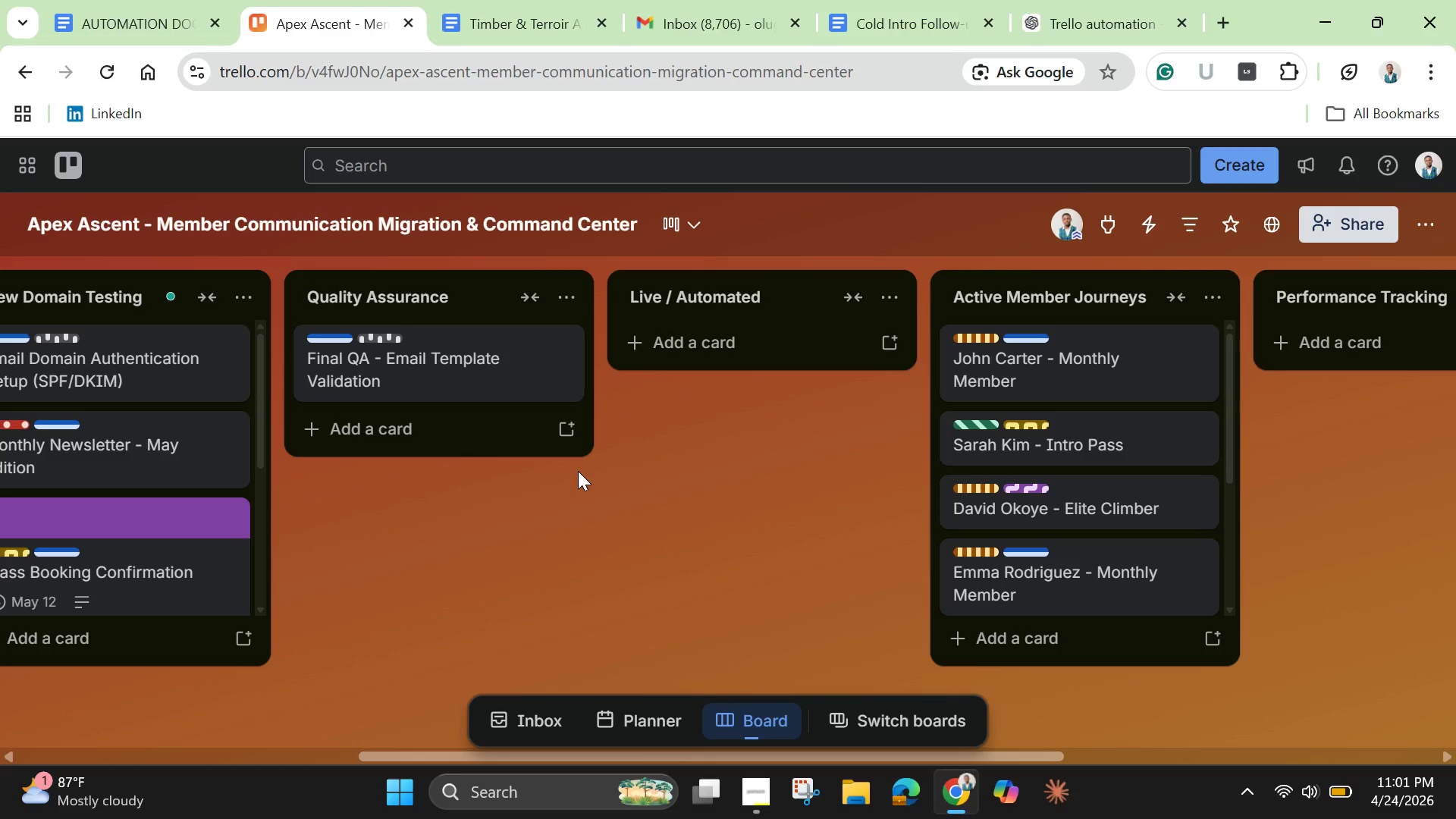 
left_click([1346, 295])
 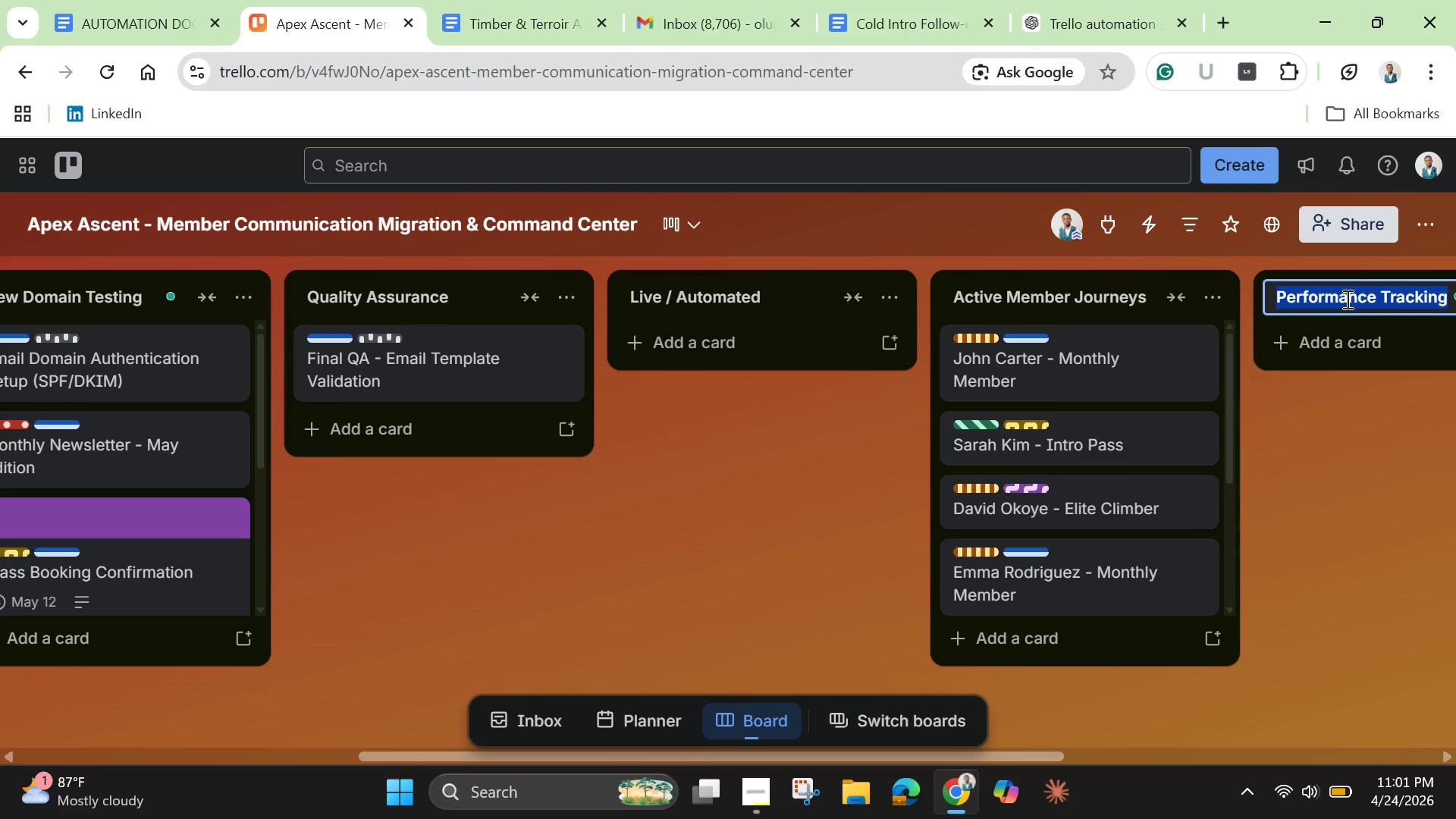 
key(Backspace)
type(New Members)
 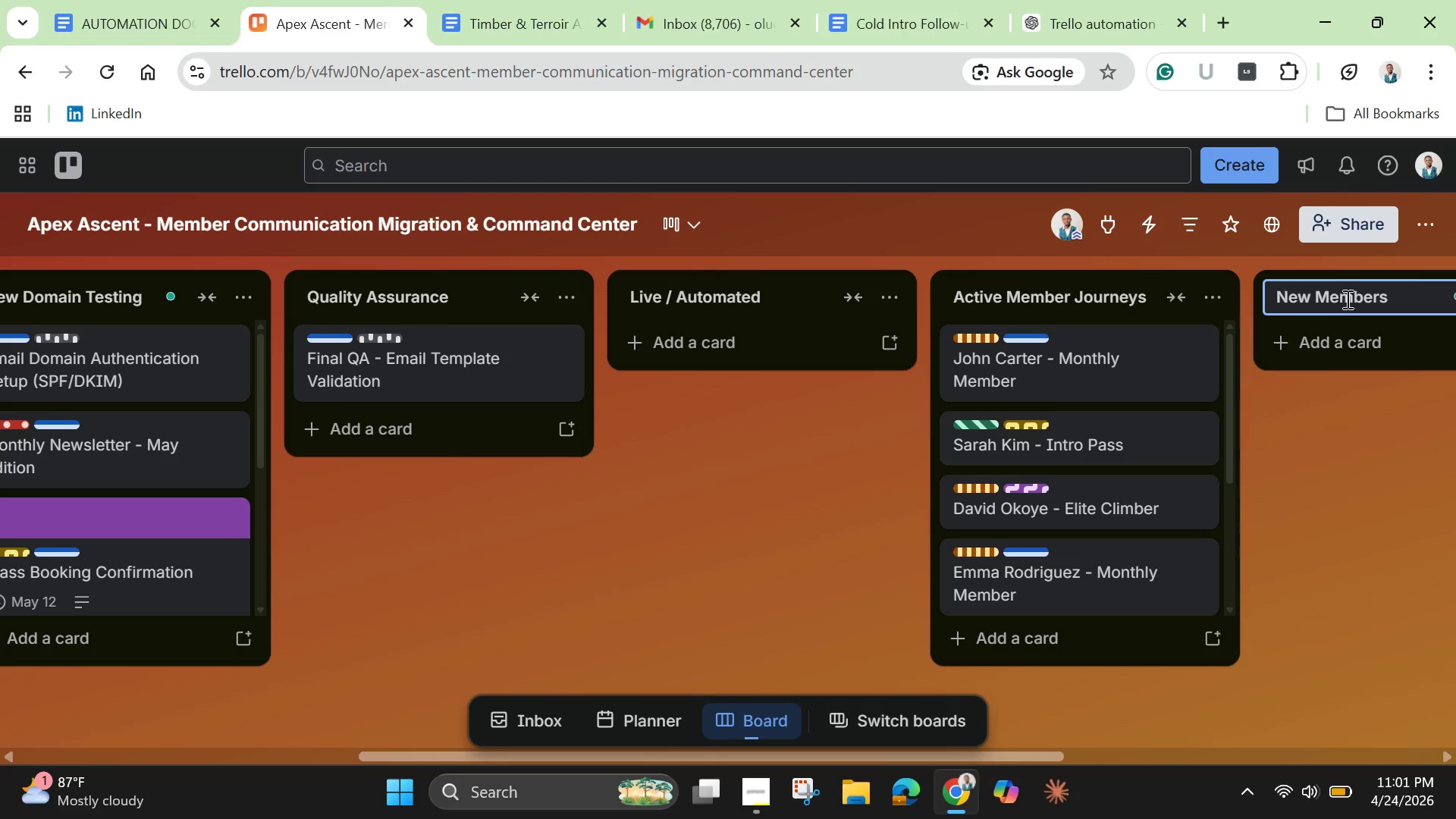 
key(Enter)
 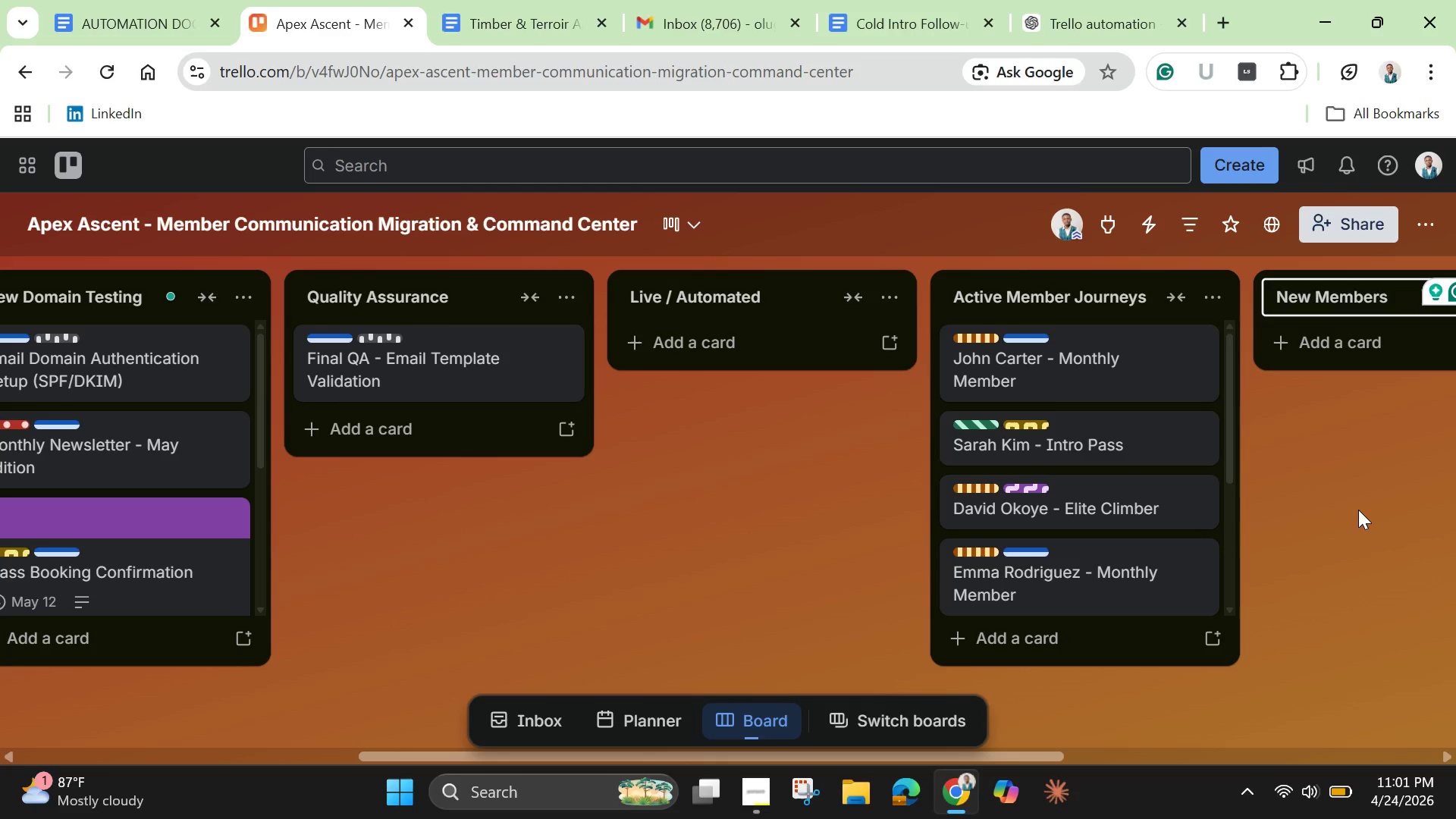 
wait(9.3)
 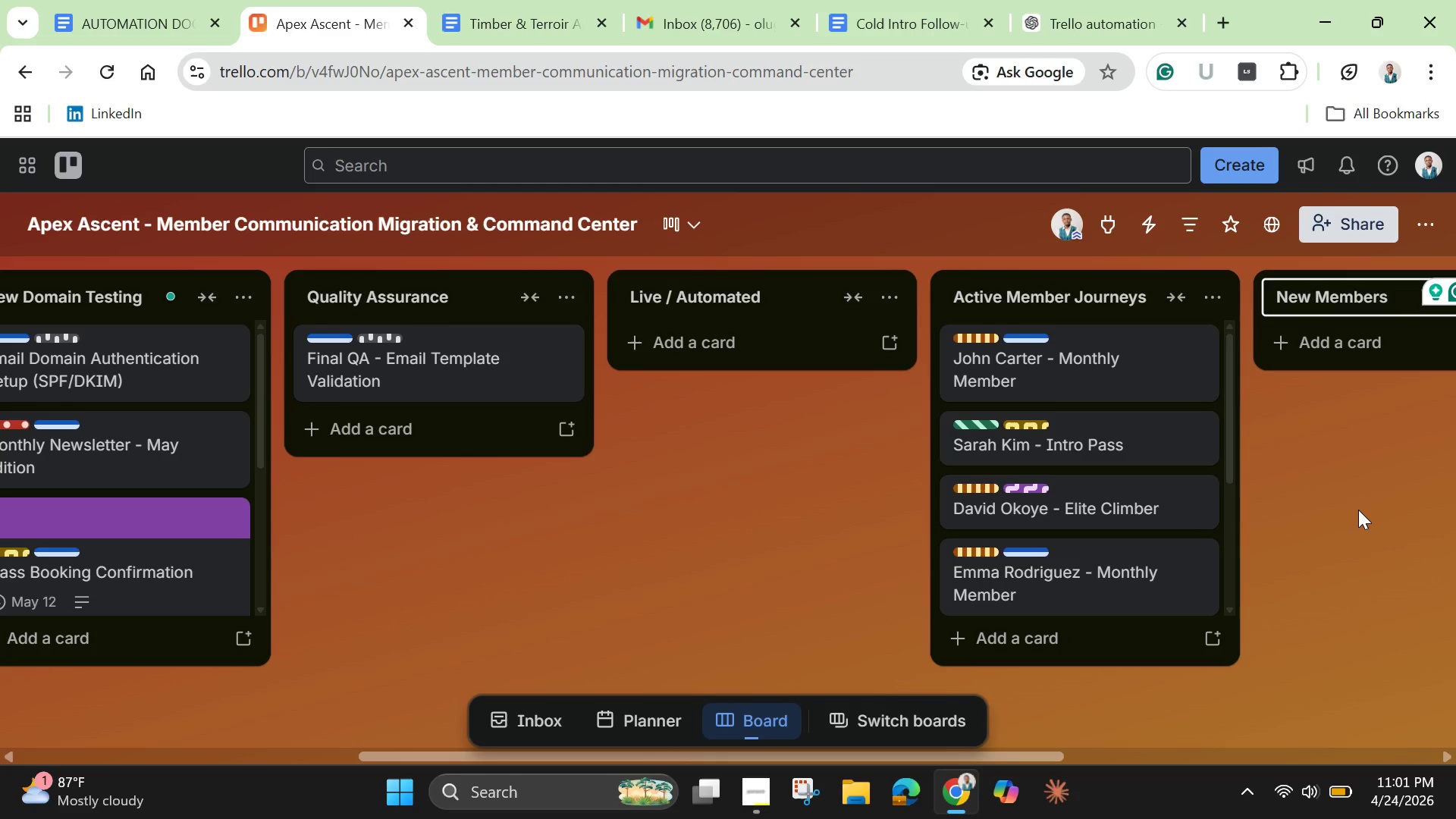 
left_click([1340, 595])
 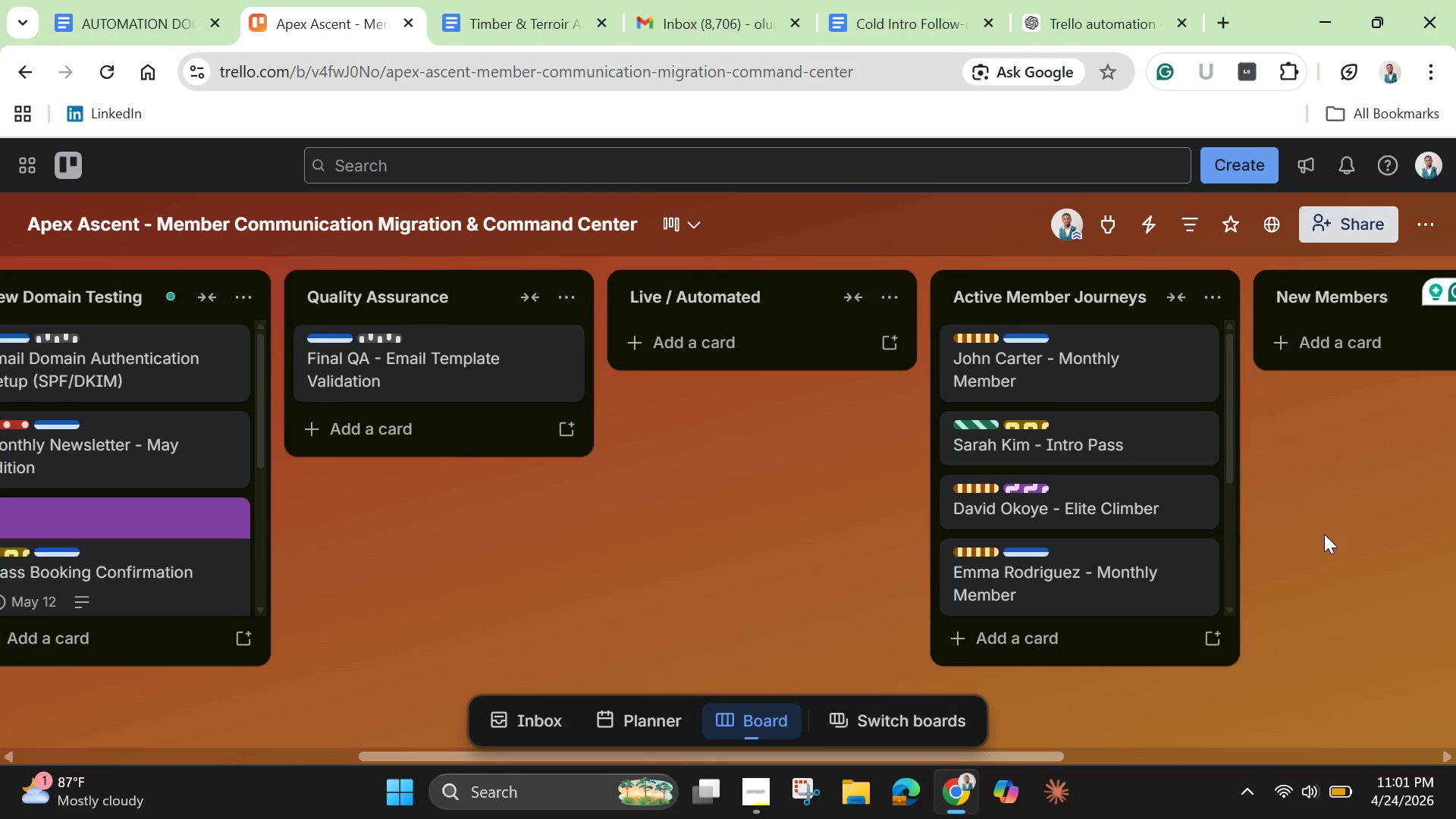 
wait(10.02)
 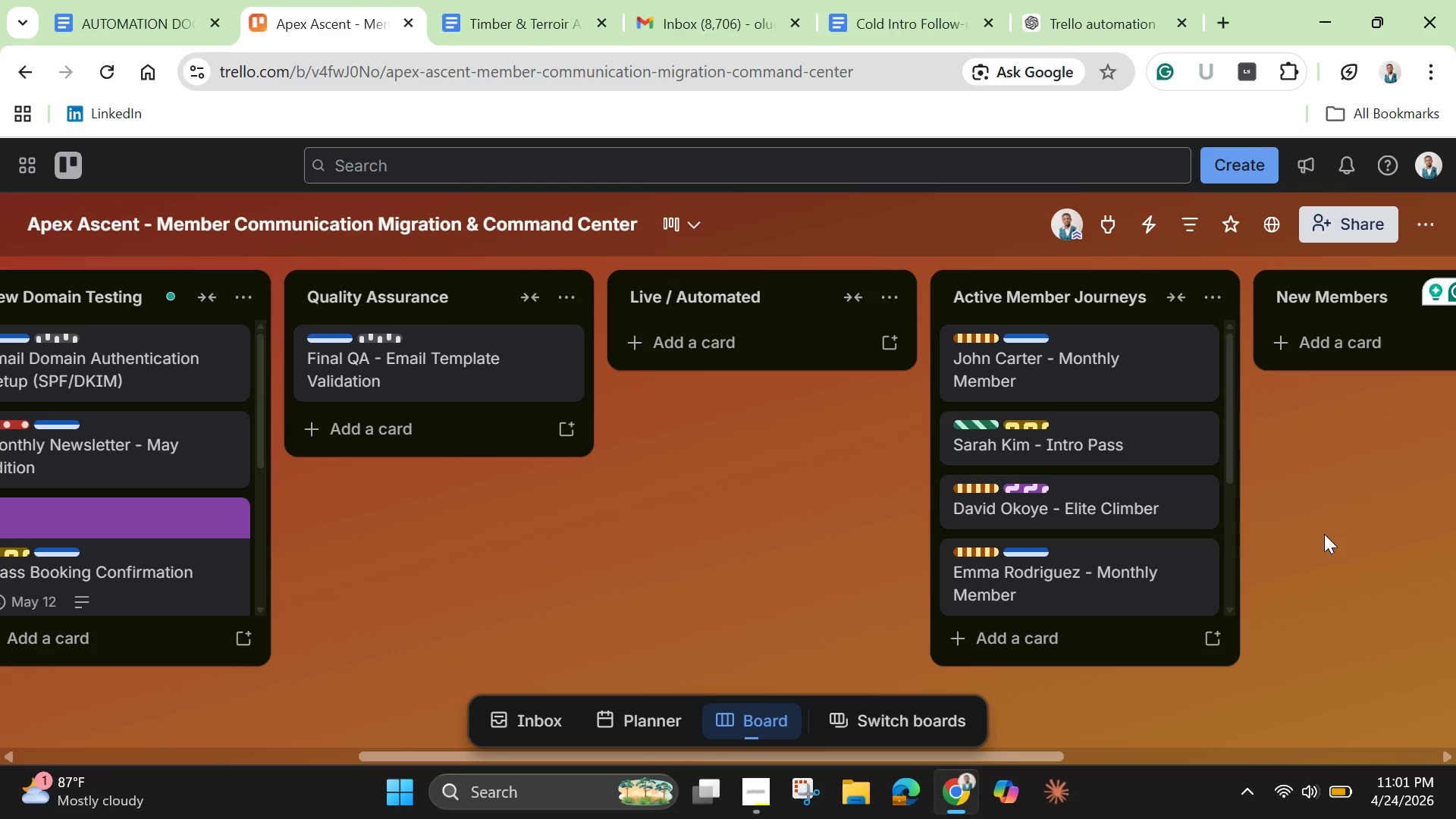 
left_click_drag(start_coordinate=[918, 751], to_coordinate=[1280, 753])
 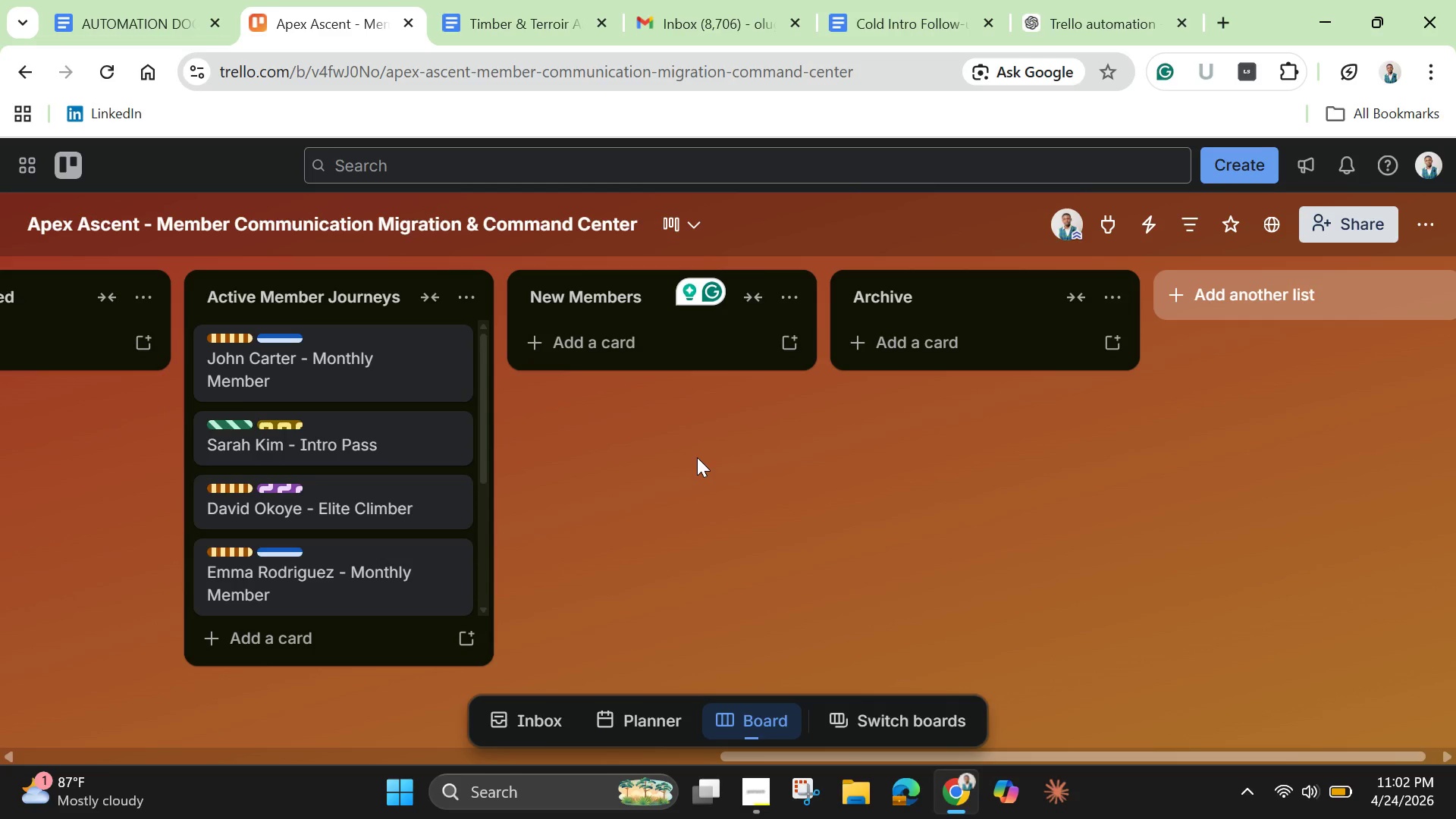 
wait(14.53)
 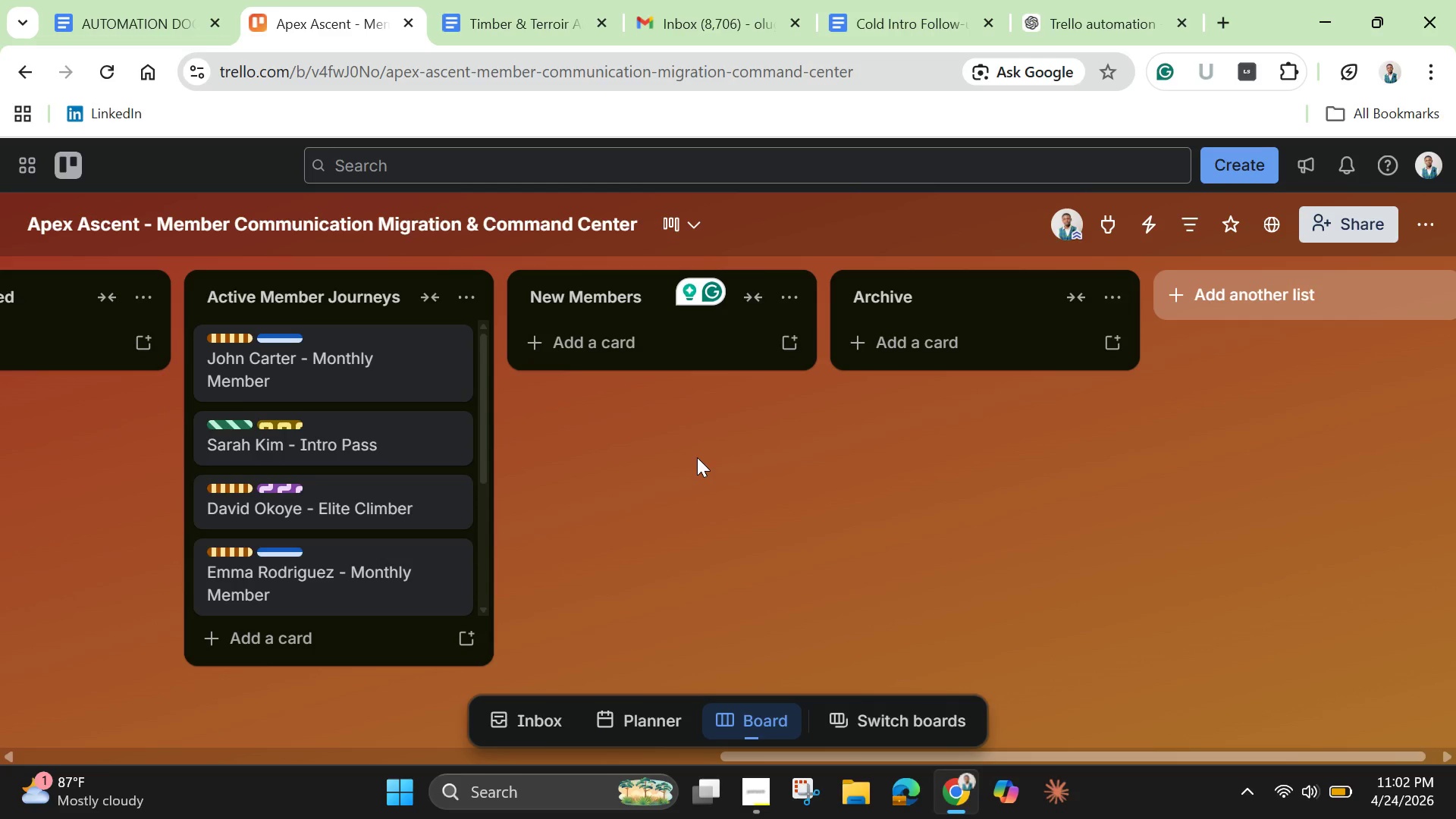 
left_click_drag(start_coordinate=[782, 753], to_coordinate=[559, 752])
 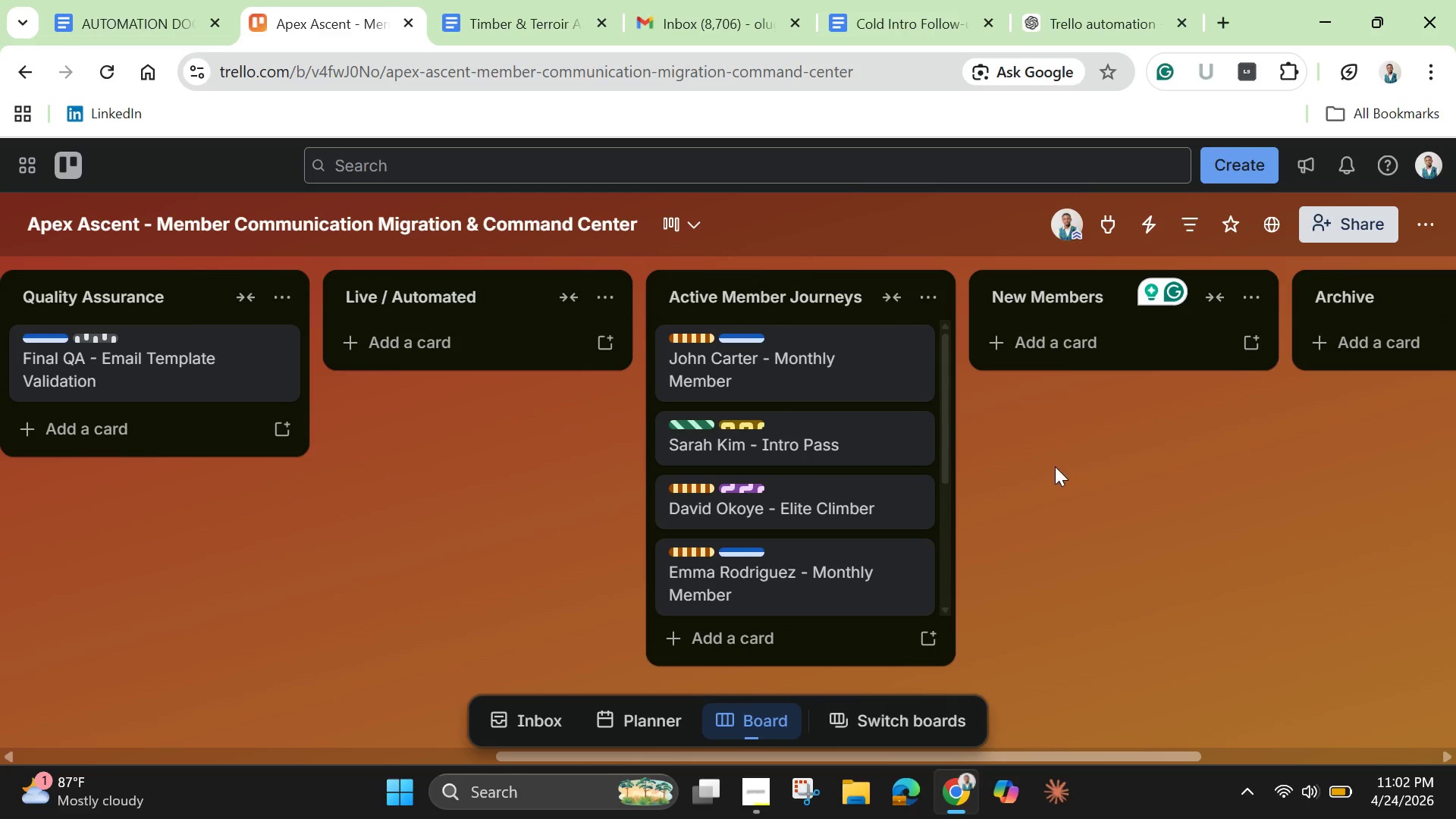 
wait(5.33)
 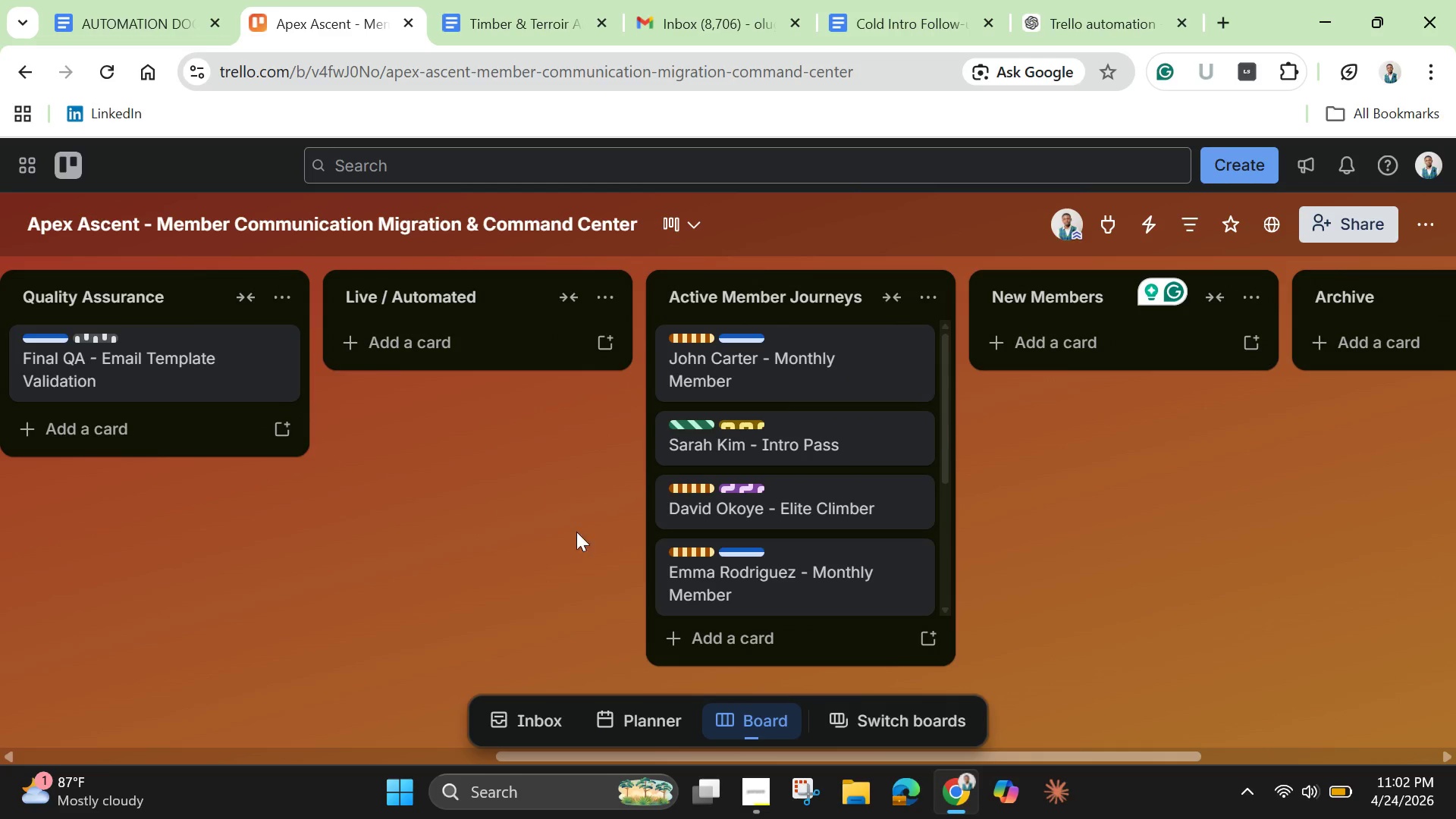 
left_click_drag(start_coordinate=[1051, 291], to_coordinate=[398, 287])
 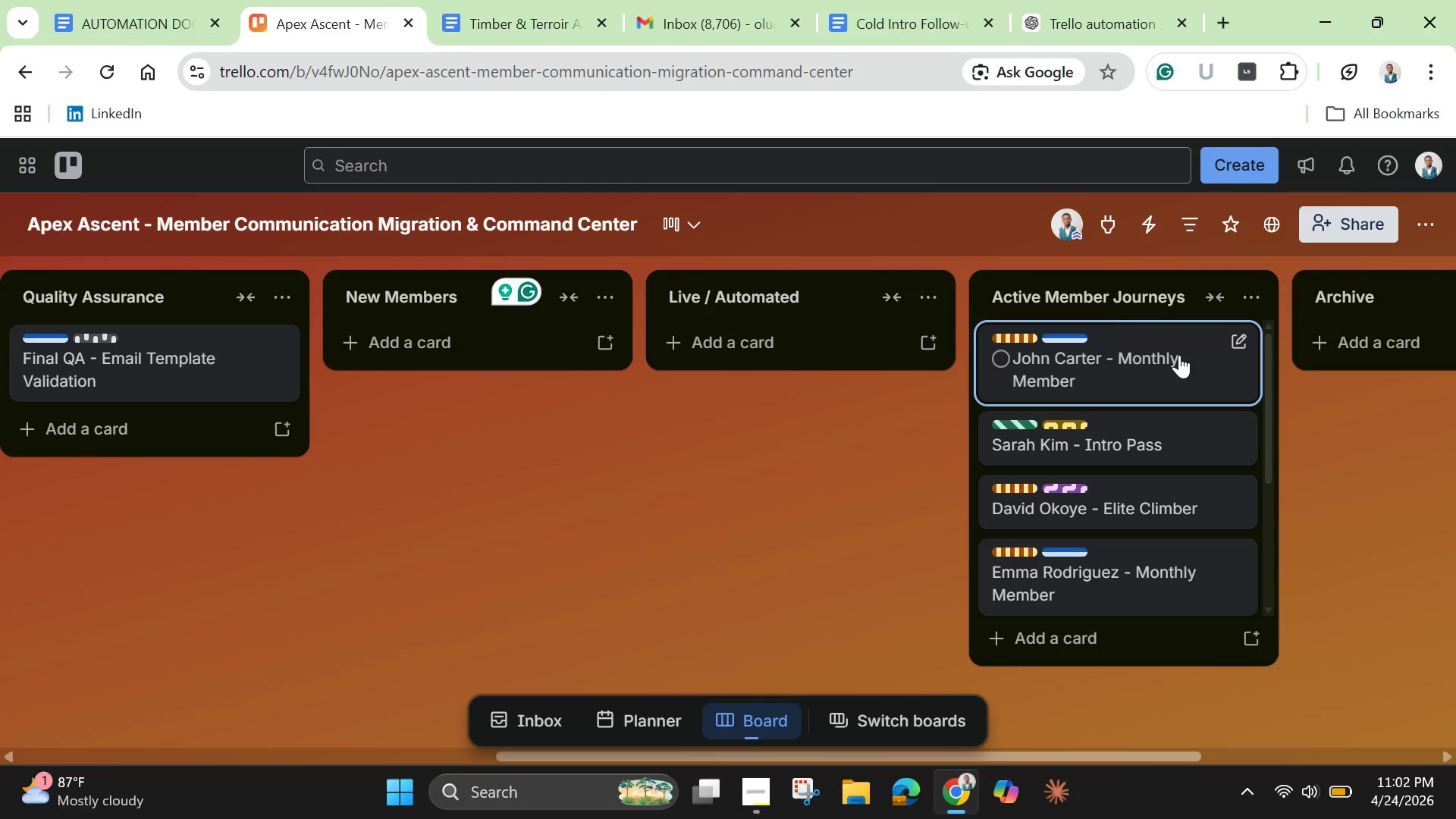 
left_click_drag(start_coordinate=[1115, 294], to_coordinate=[752, 281])
 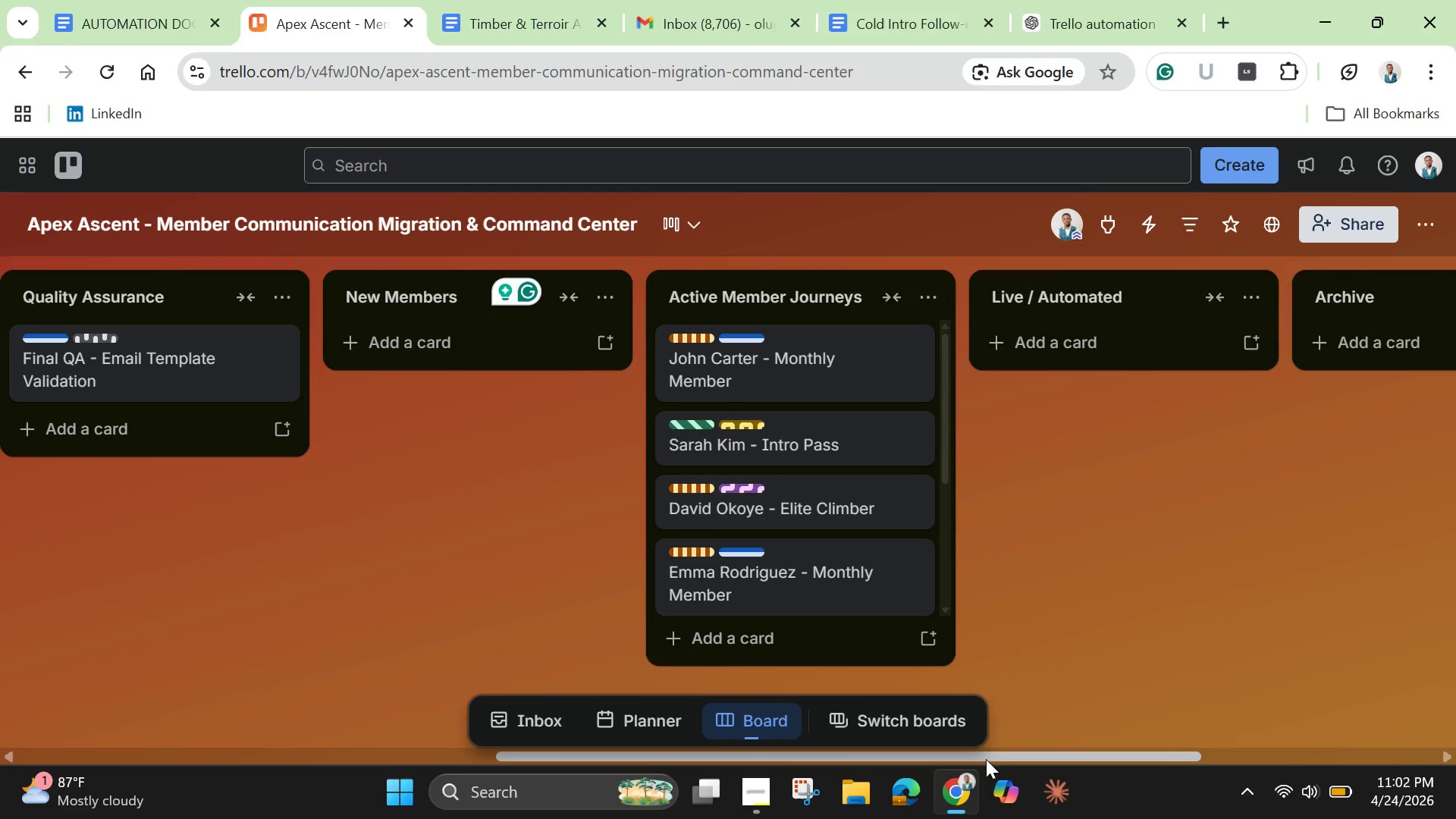 
left_click_drag(start_coordinate=[993, 756], to_coordinate=[1213, 755])
 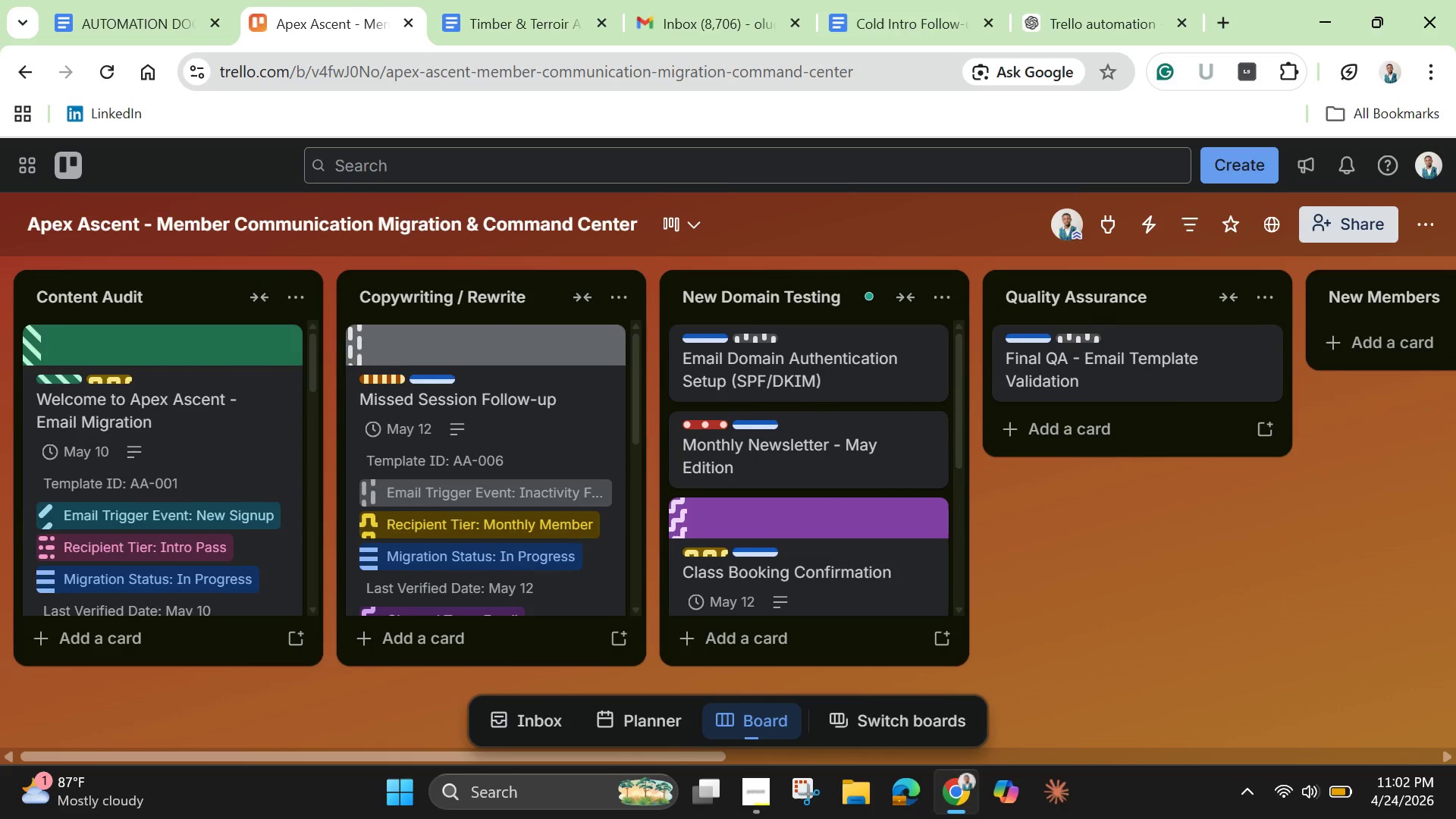 
wait(14.05)
 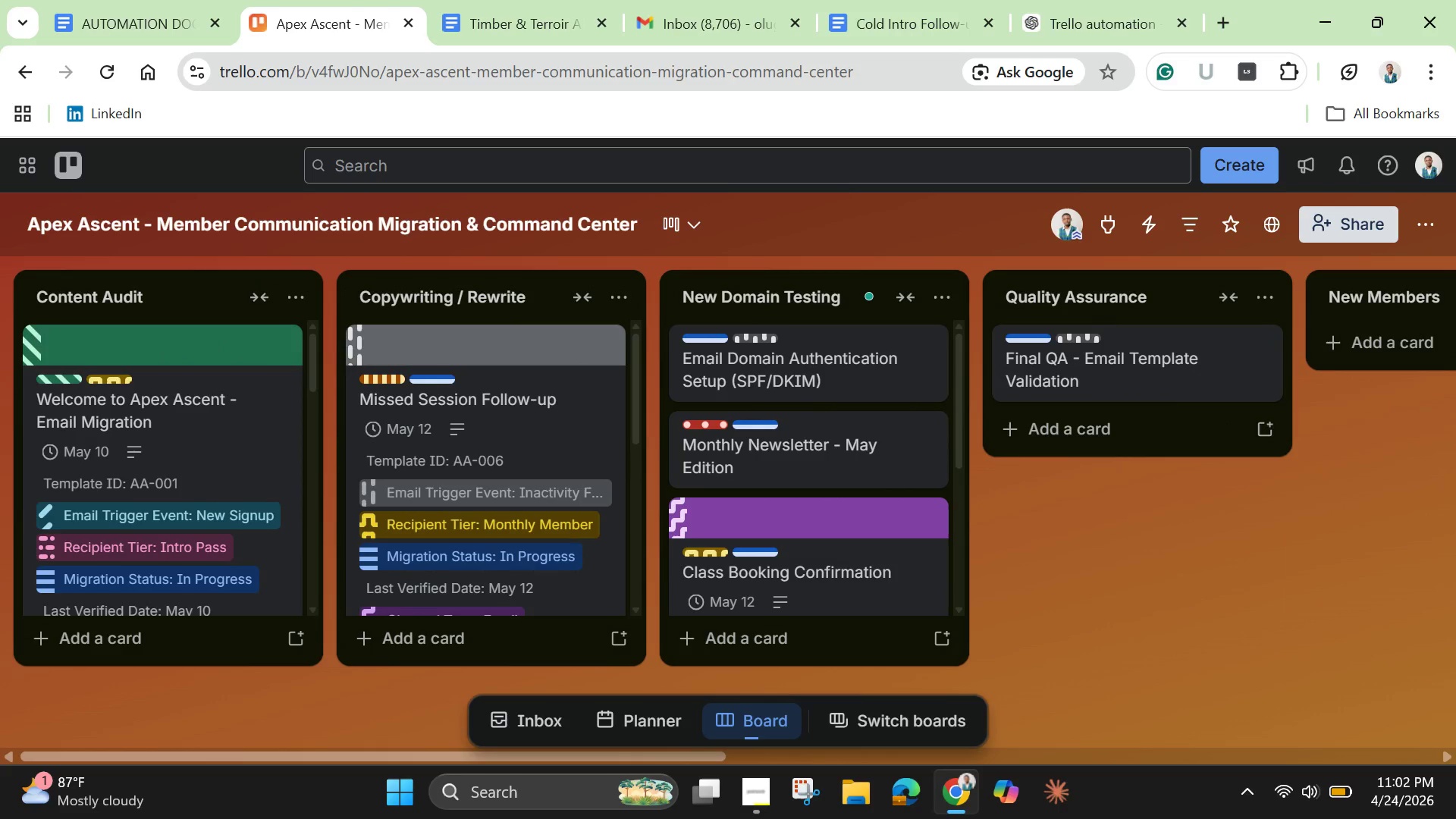 
left_click([1151, 366])
 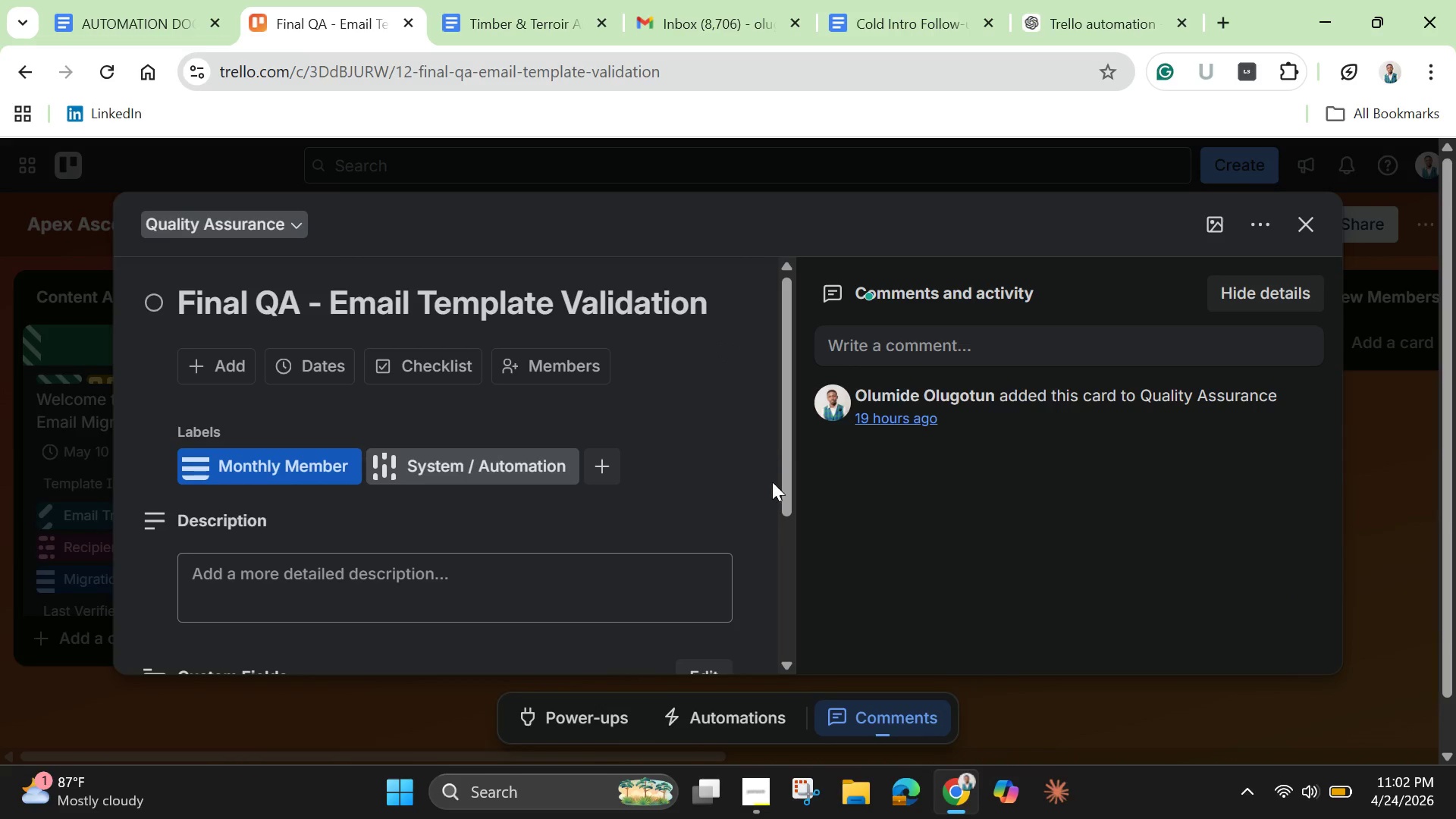 
left_click_drag(start_coordinate=[790, 493], to_coordinate=[814, 613])
 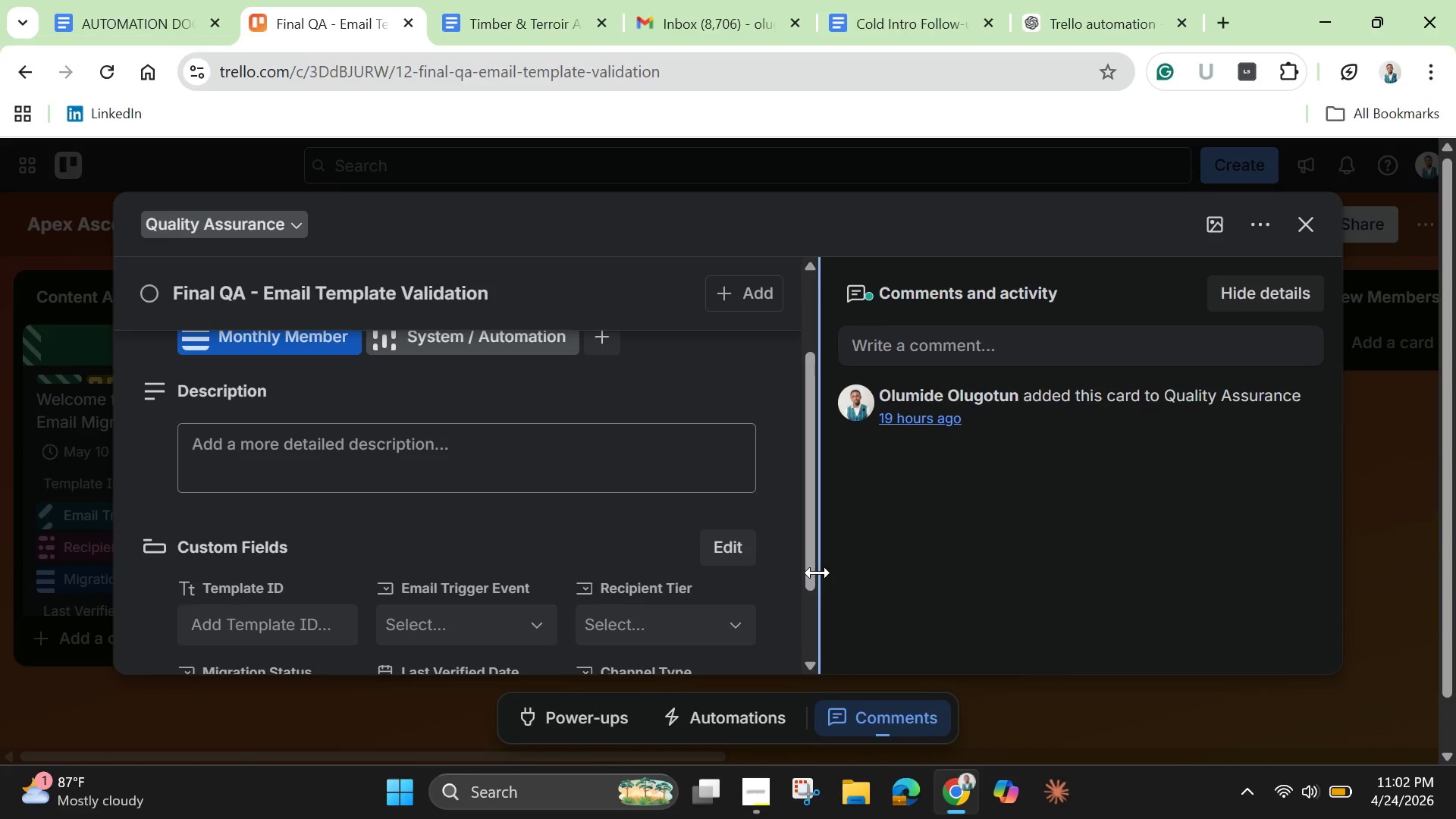 
left_click_drag(start_coordinate=[817, 573], to_coordinate=[962, 598])
 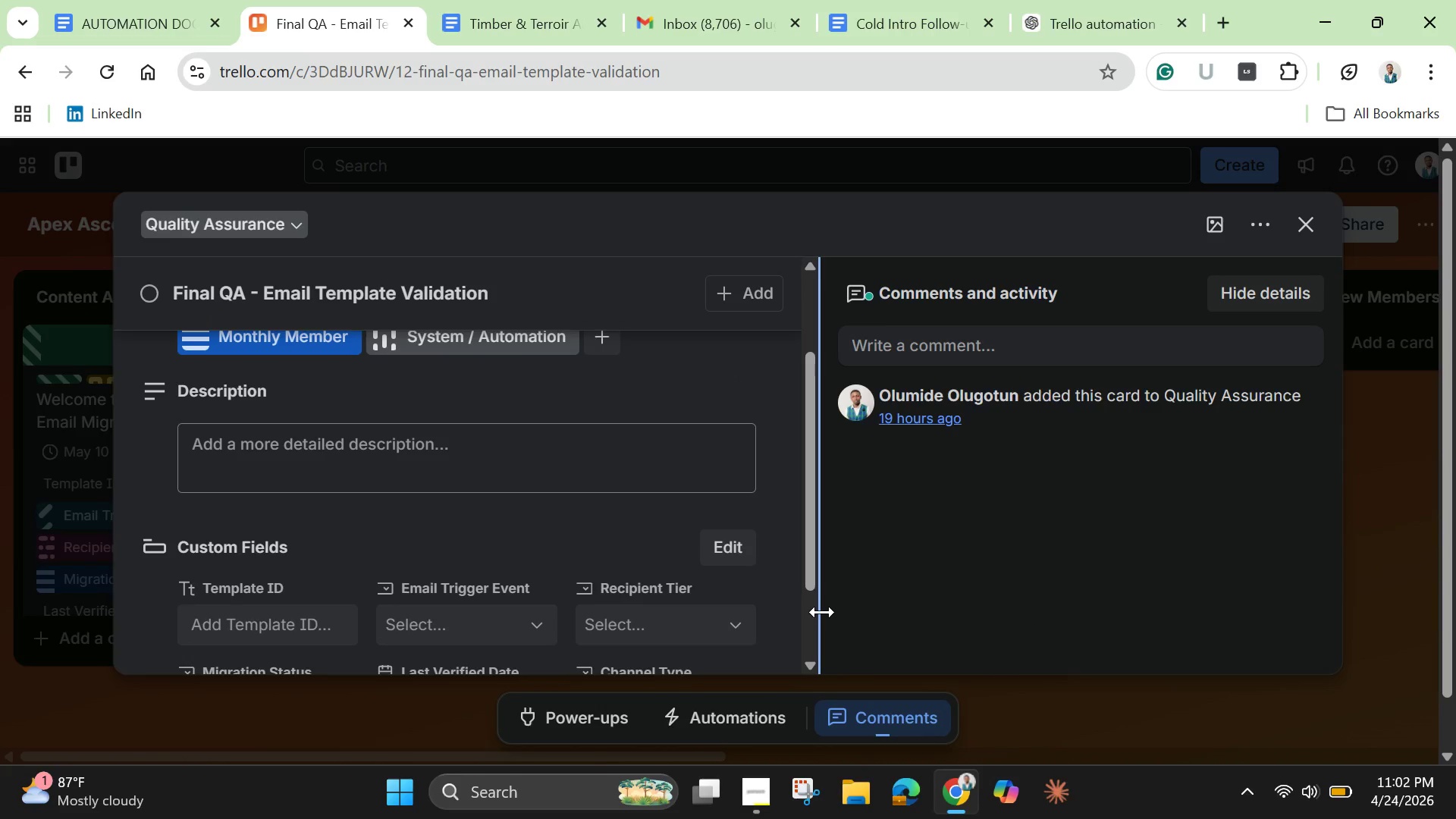 
left_click_drag(start_coordinate=[822, 612], to_coordinate=[889, 613])
 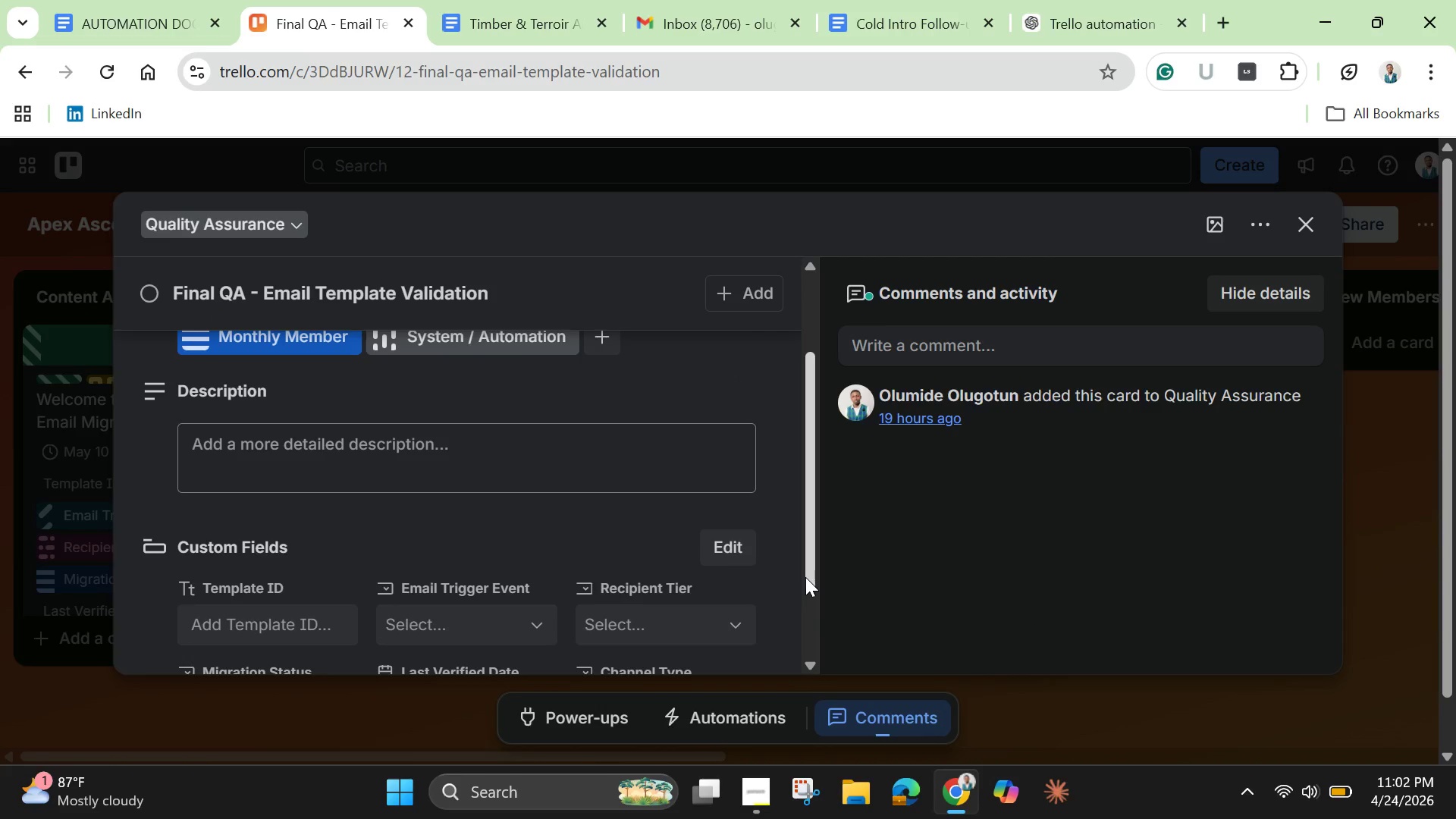 
left_click_drag(start_coordinate=[805, 577], to_coordinate=[827, 633])
 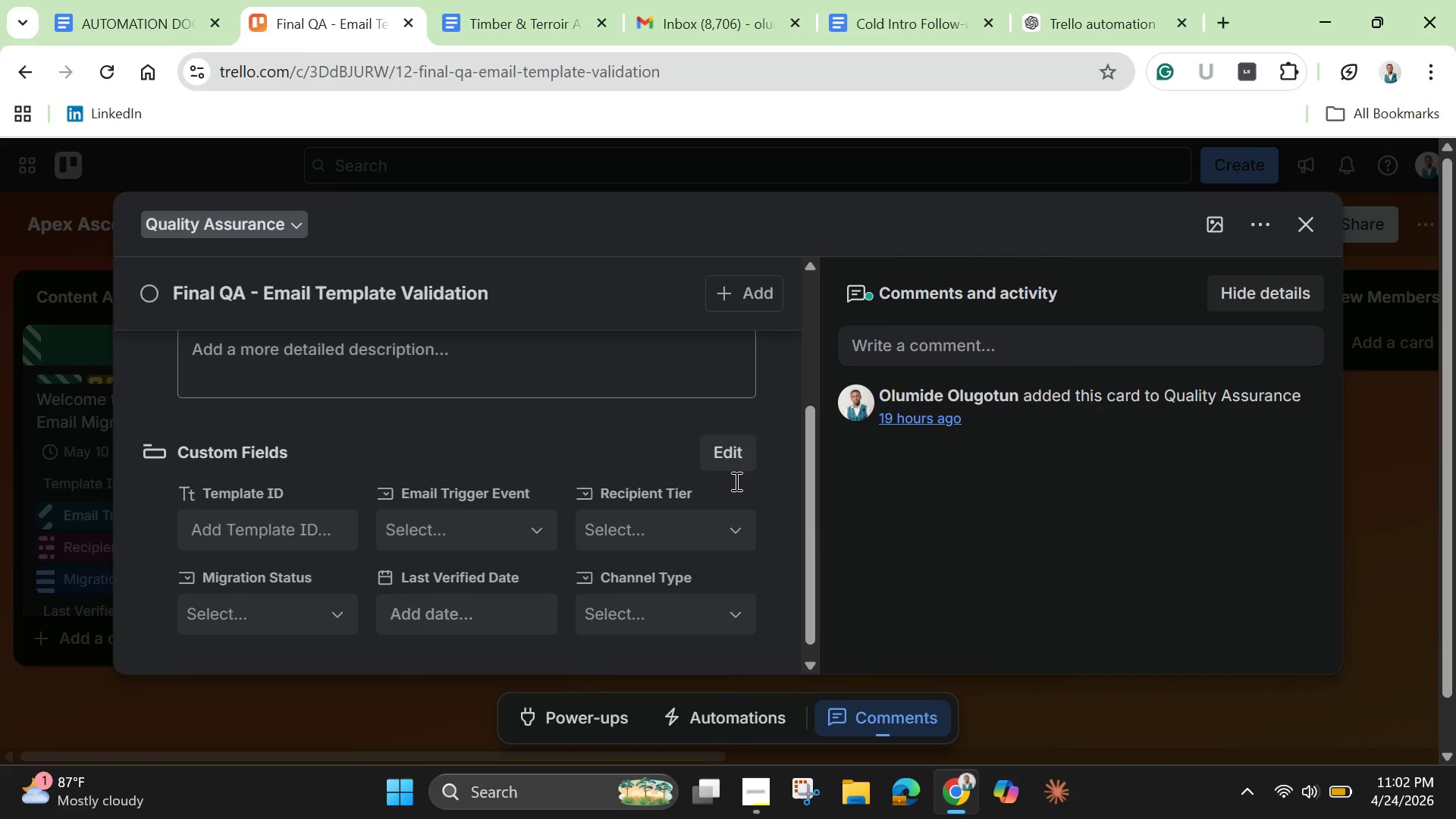 
left_click([728, 450])
 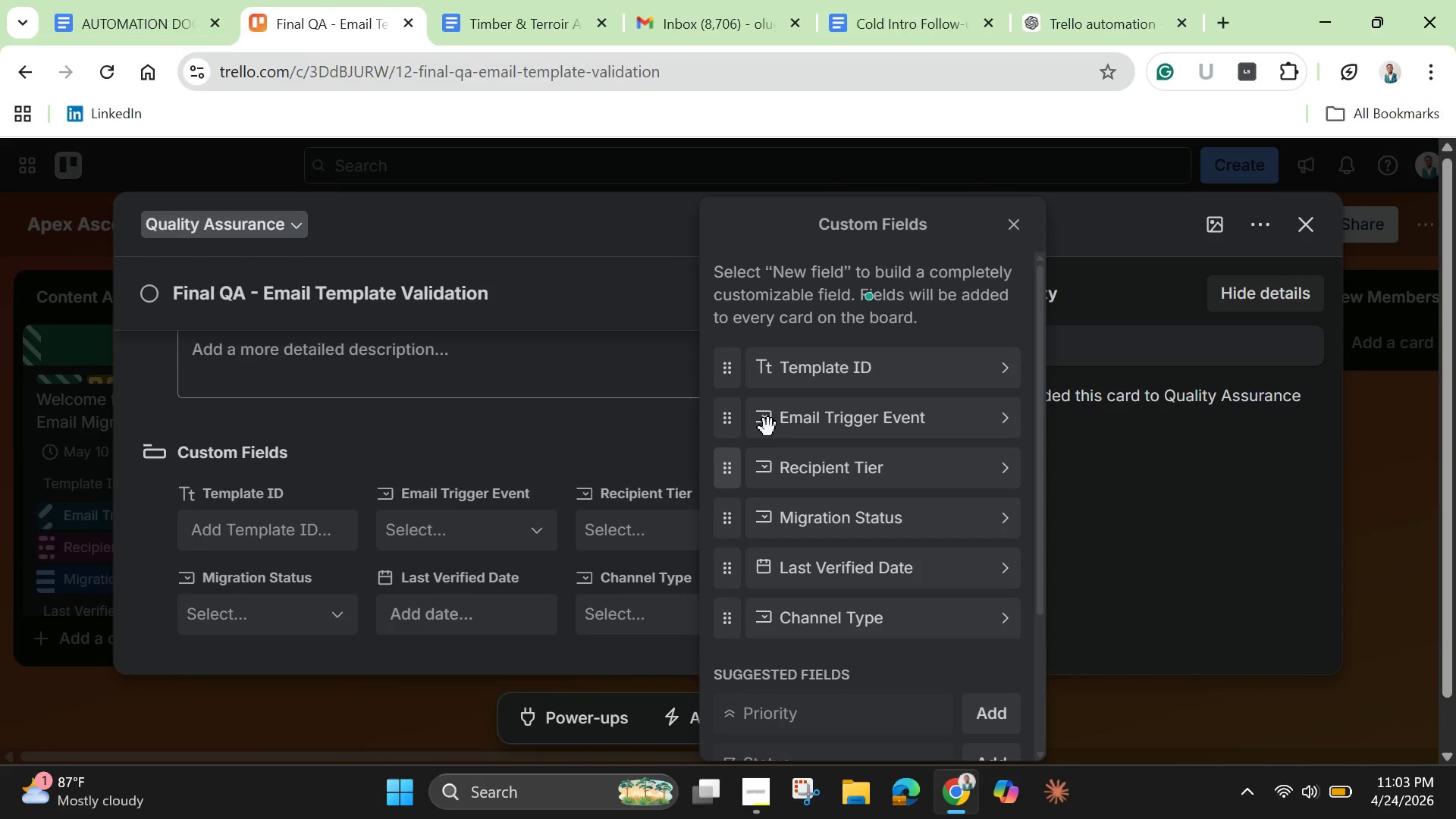 
left_click([874, 375])
 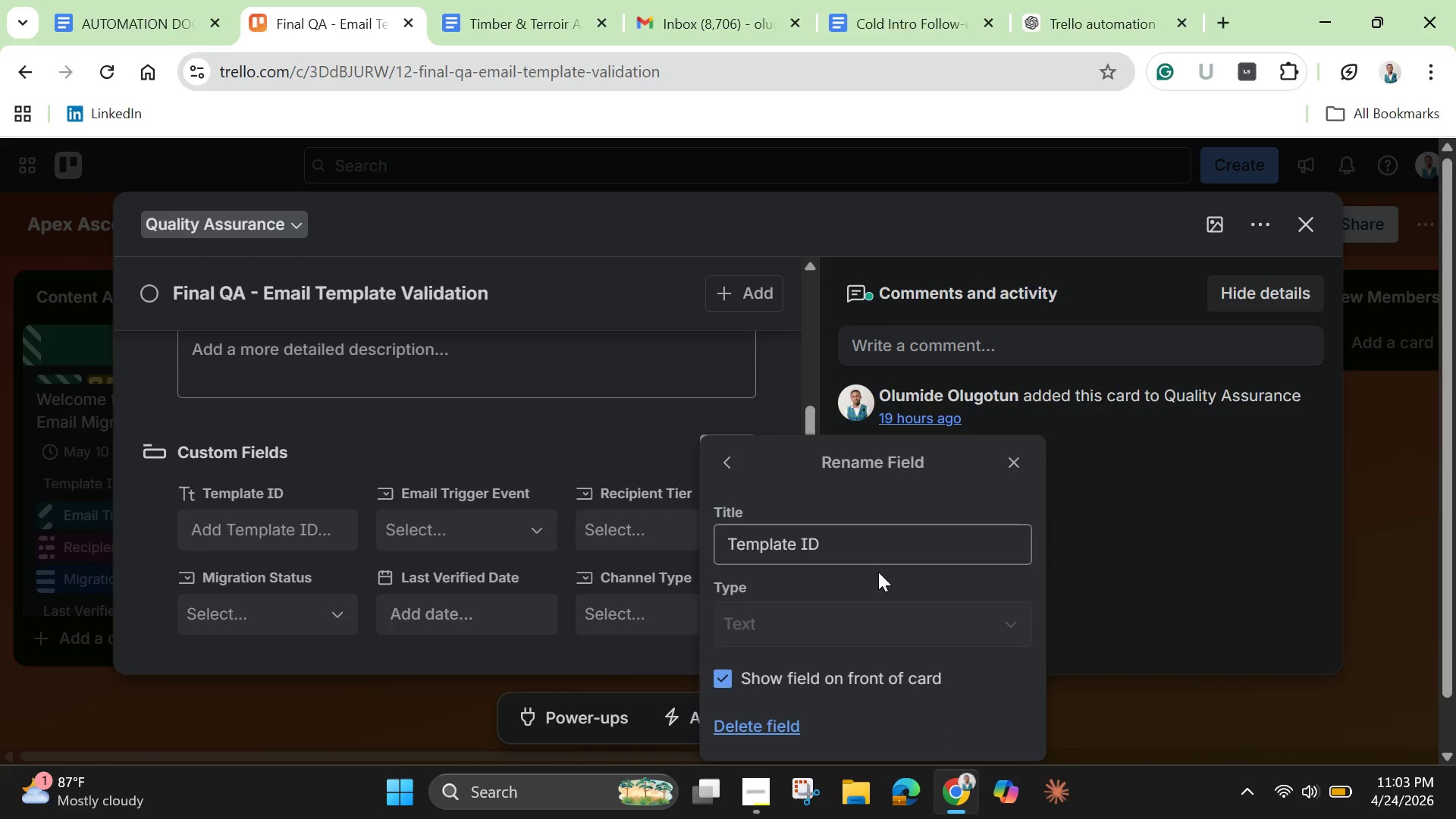 
left_click([1012, 452])
 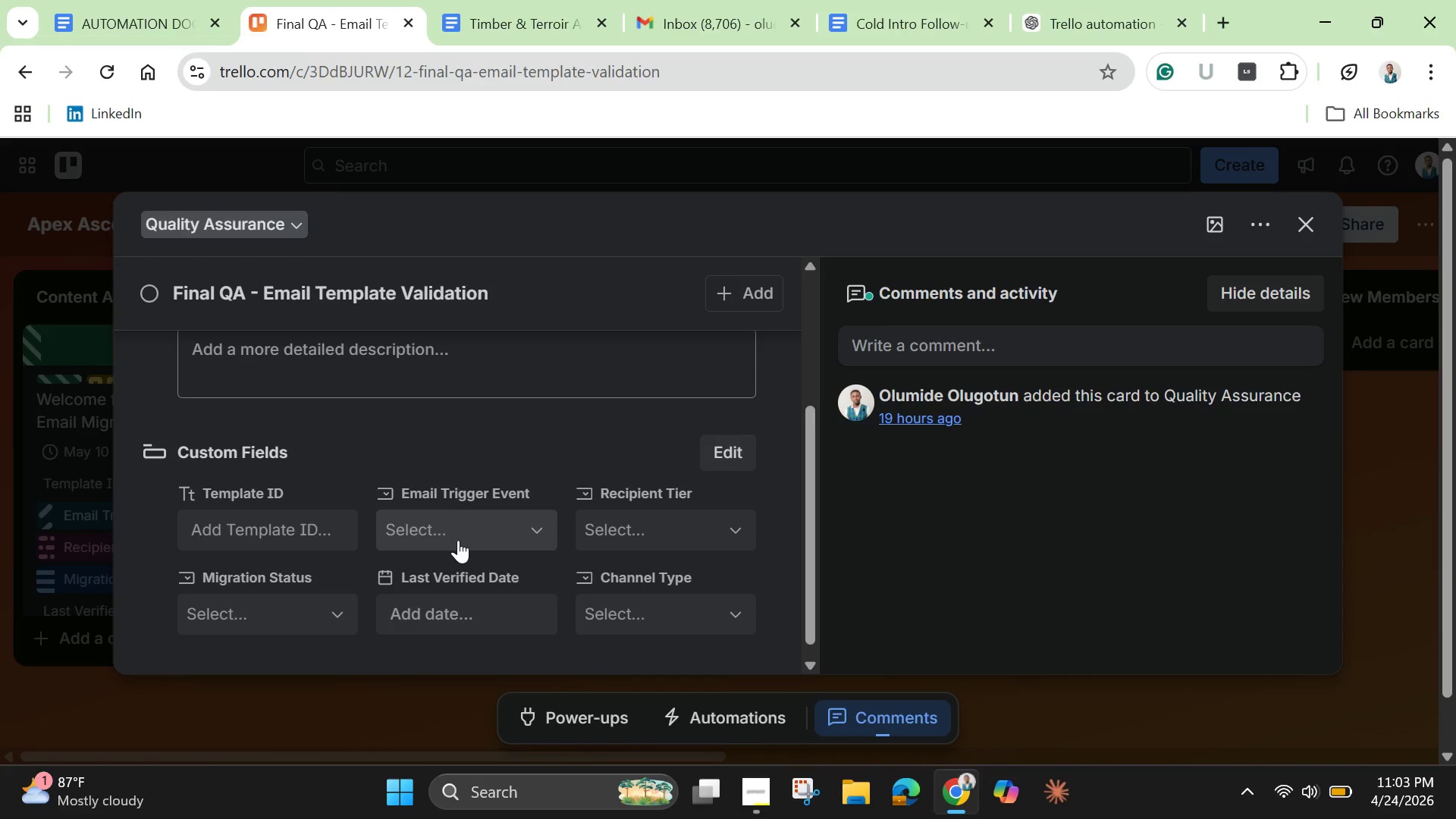 
left_click([458, 540])
 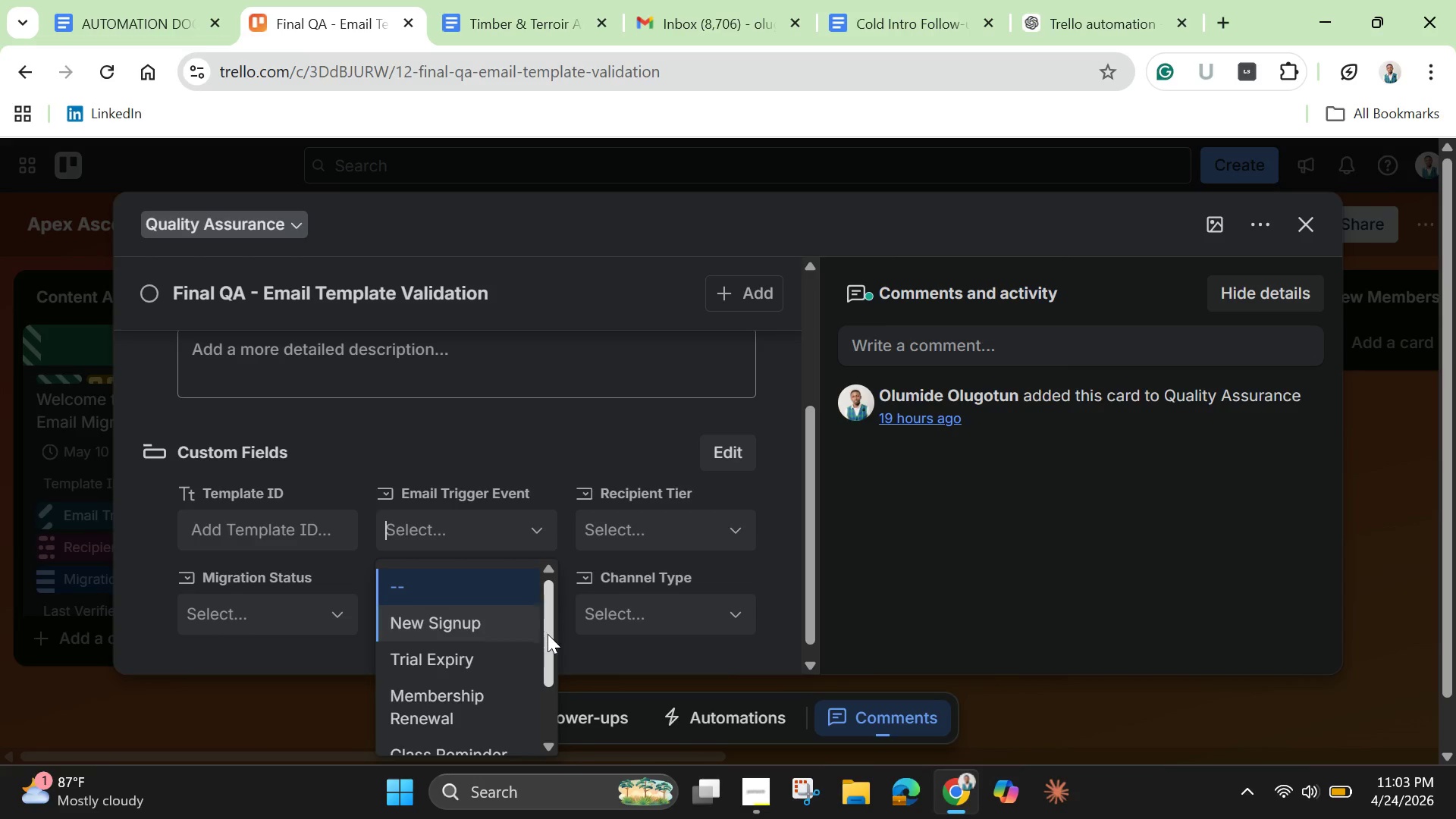 
left_click_drag(start_coordinate=[548, 634], to_coordinate=[553, 705])
 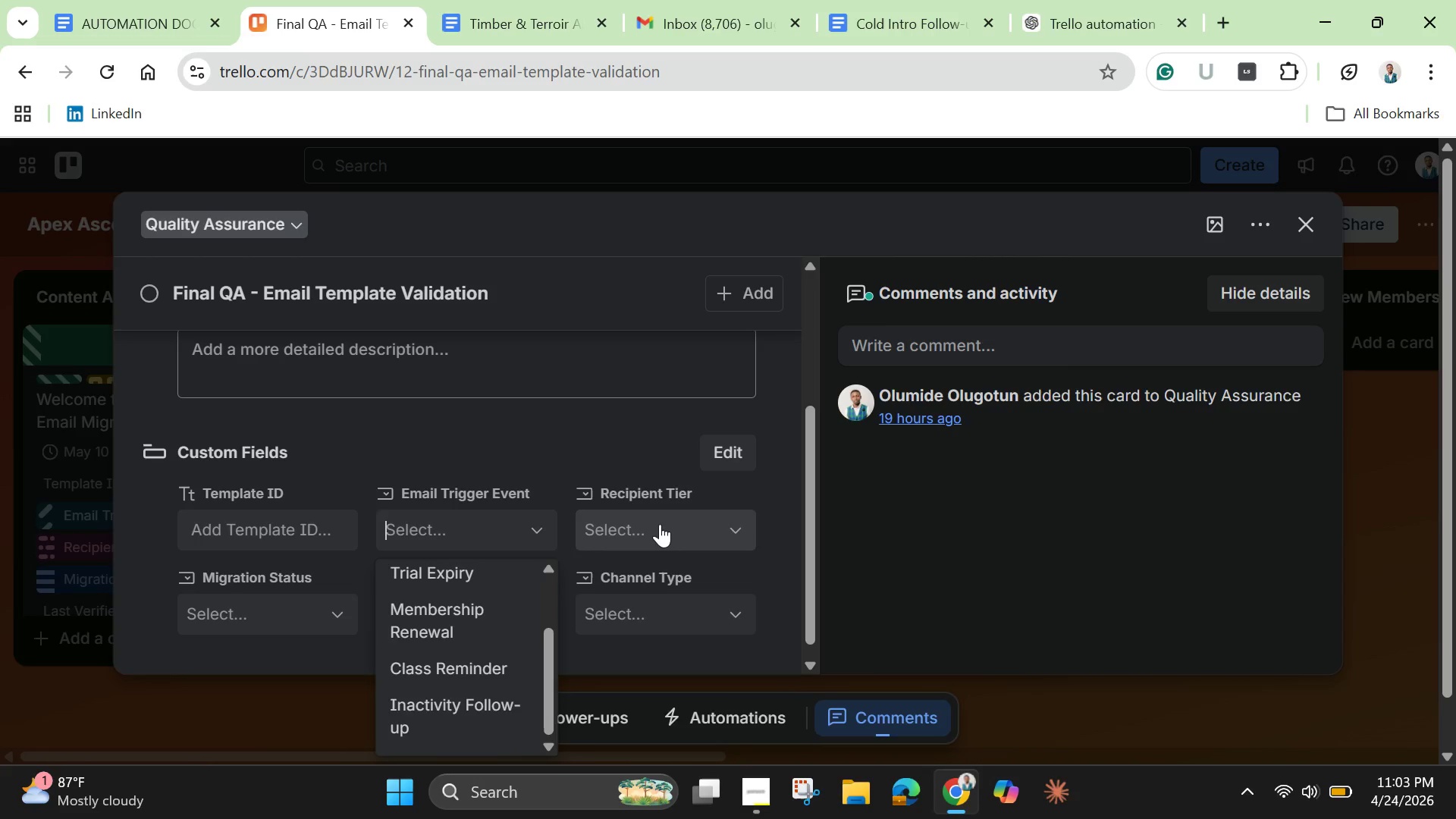 
left_click([660, 524])
 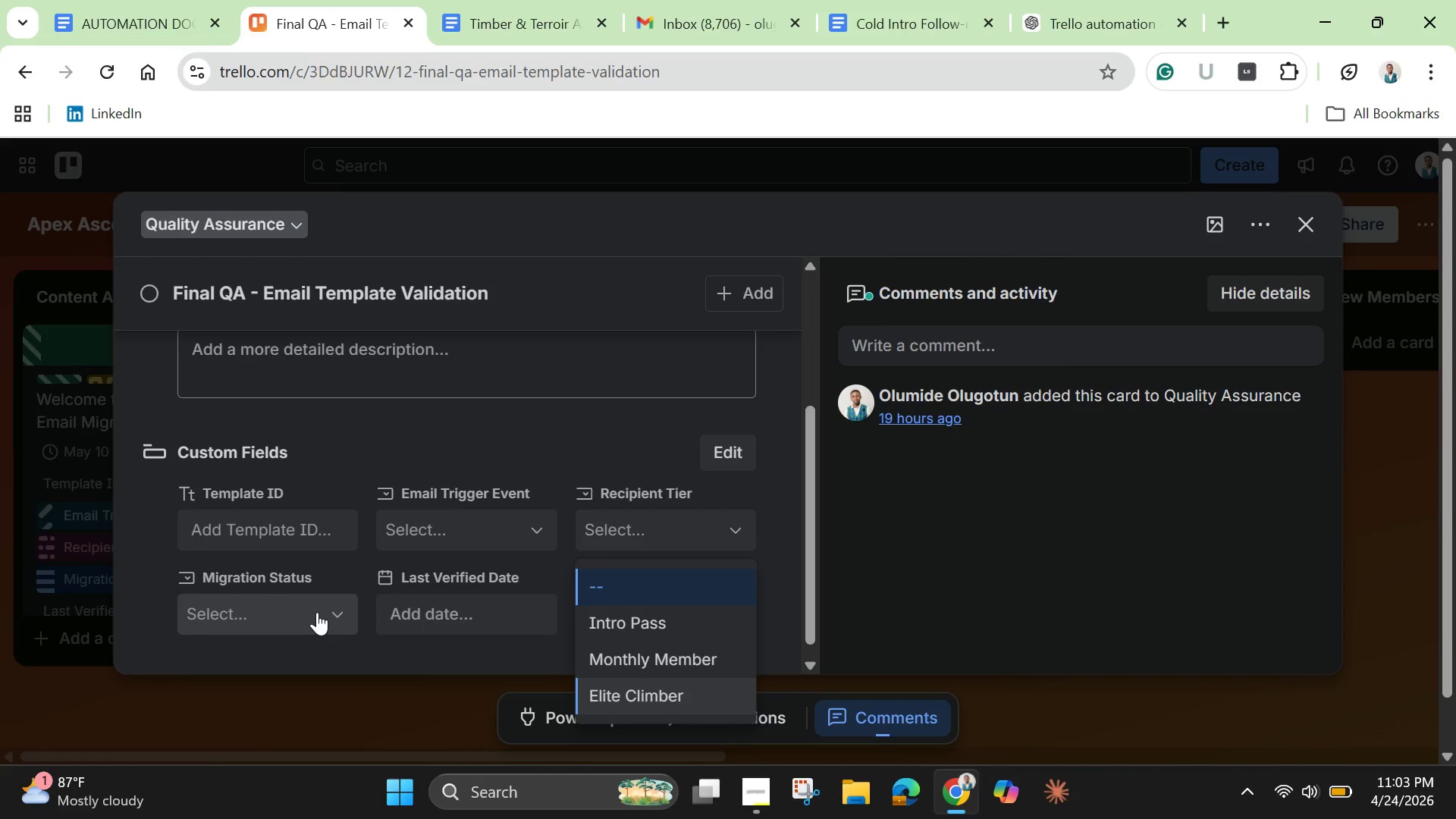 
left_click([316, 612])
 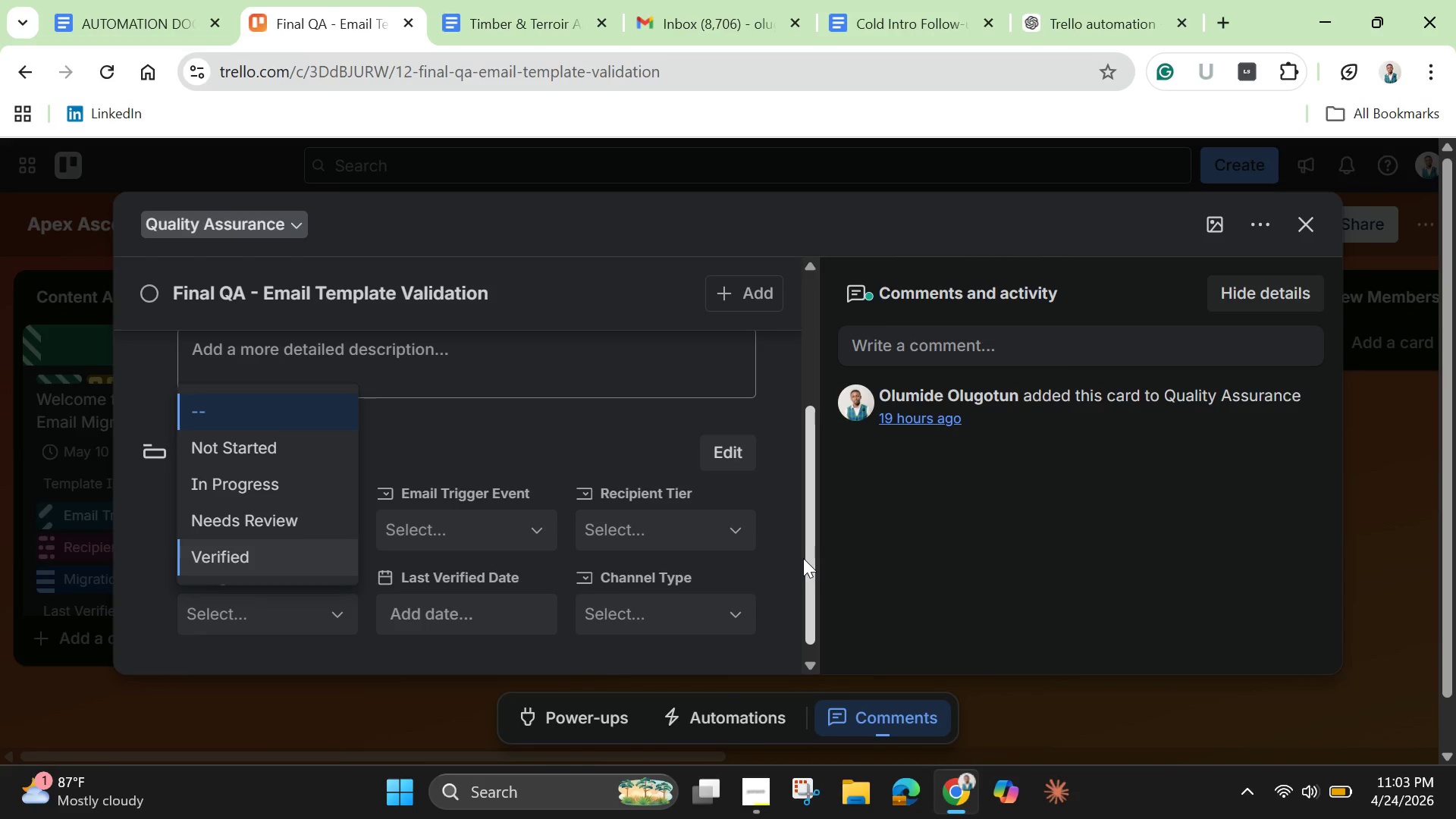 
wait(13.31)
 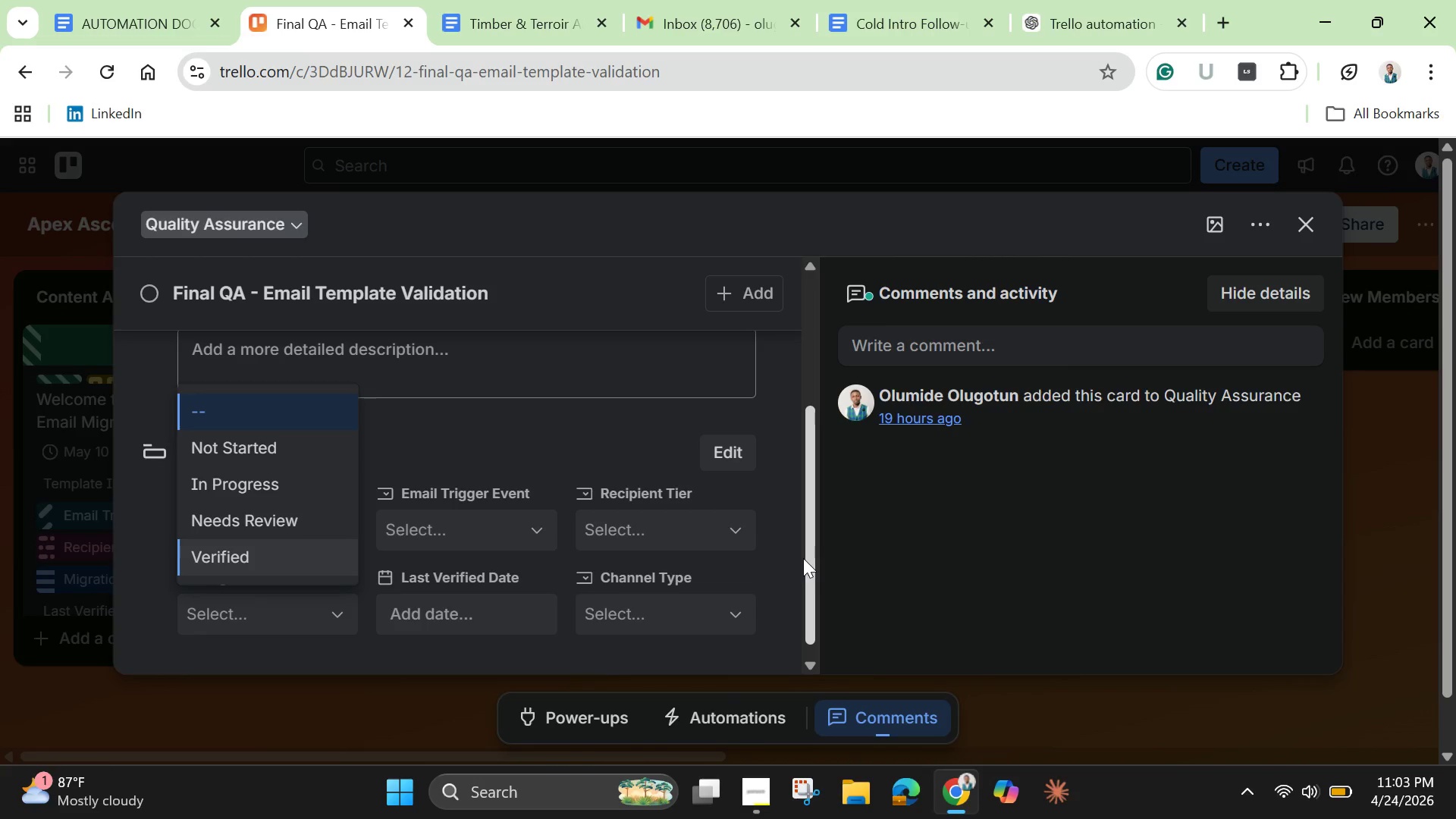 
scroll: coordinate [730, 447], scroll_direction: up, amount: 4.0
 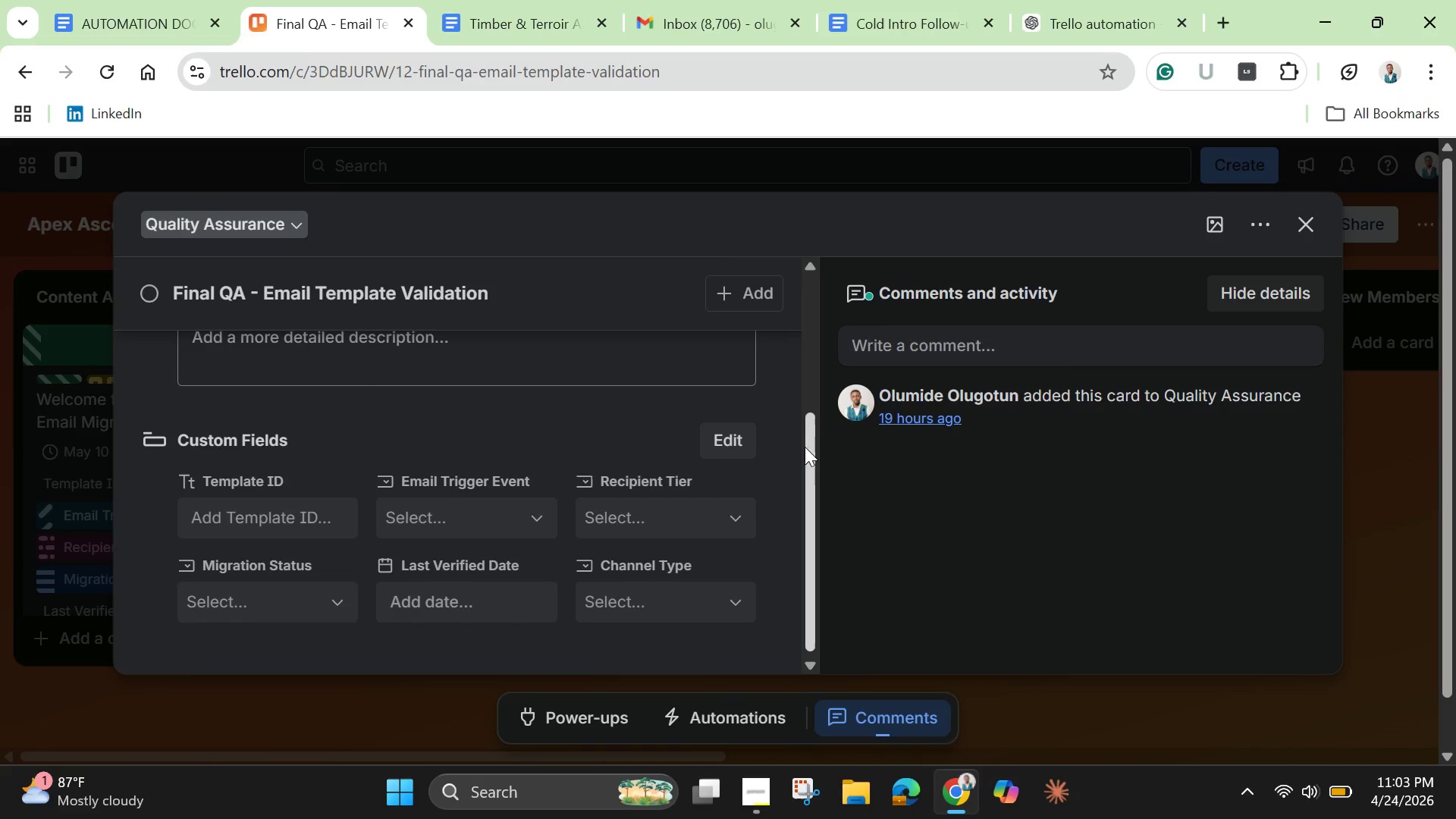 
left_click_drag(start_coordinate=[809, 453], to_coordinate=[761, 287])
 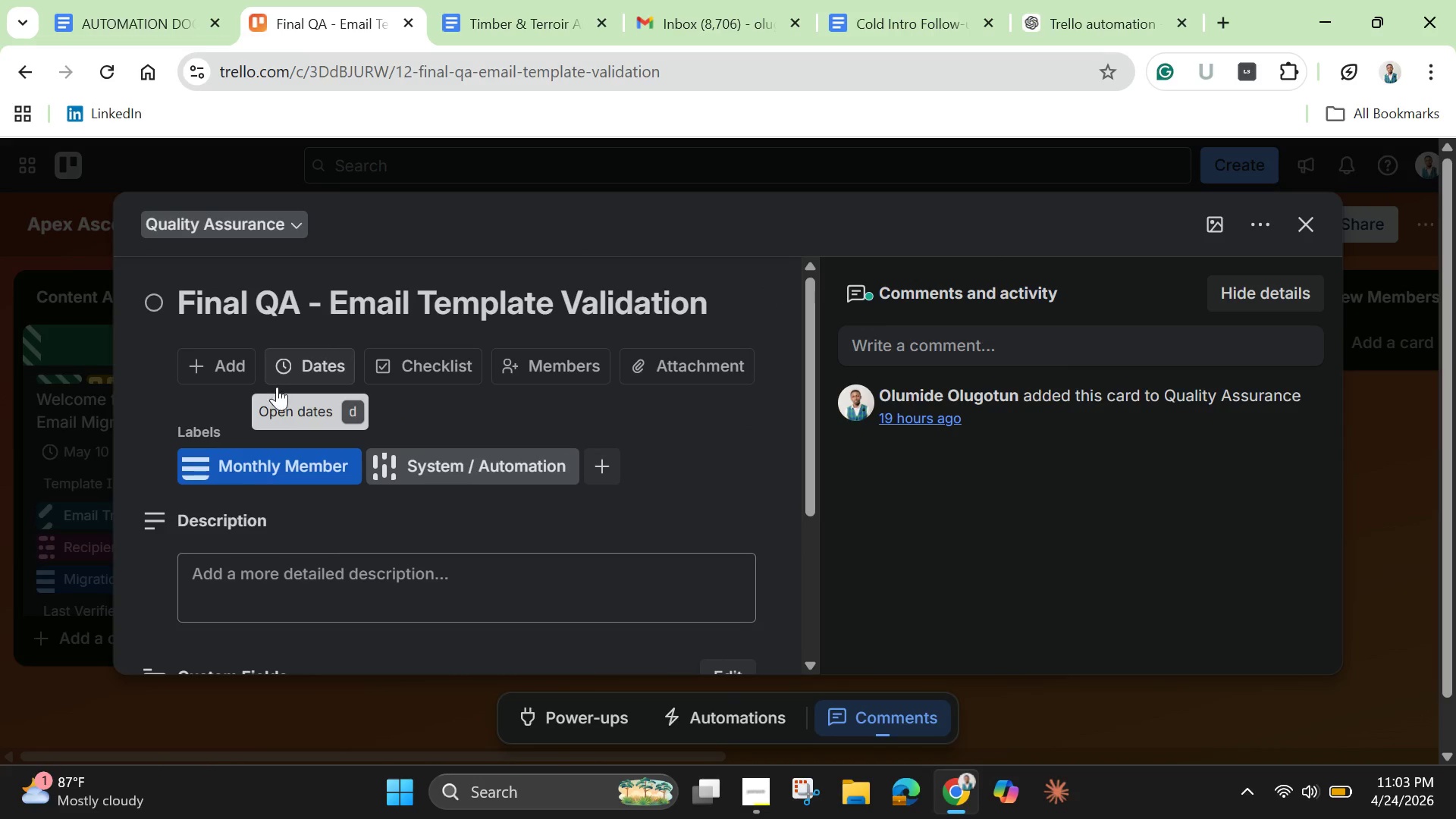 
left_click([262, 475])
 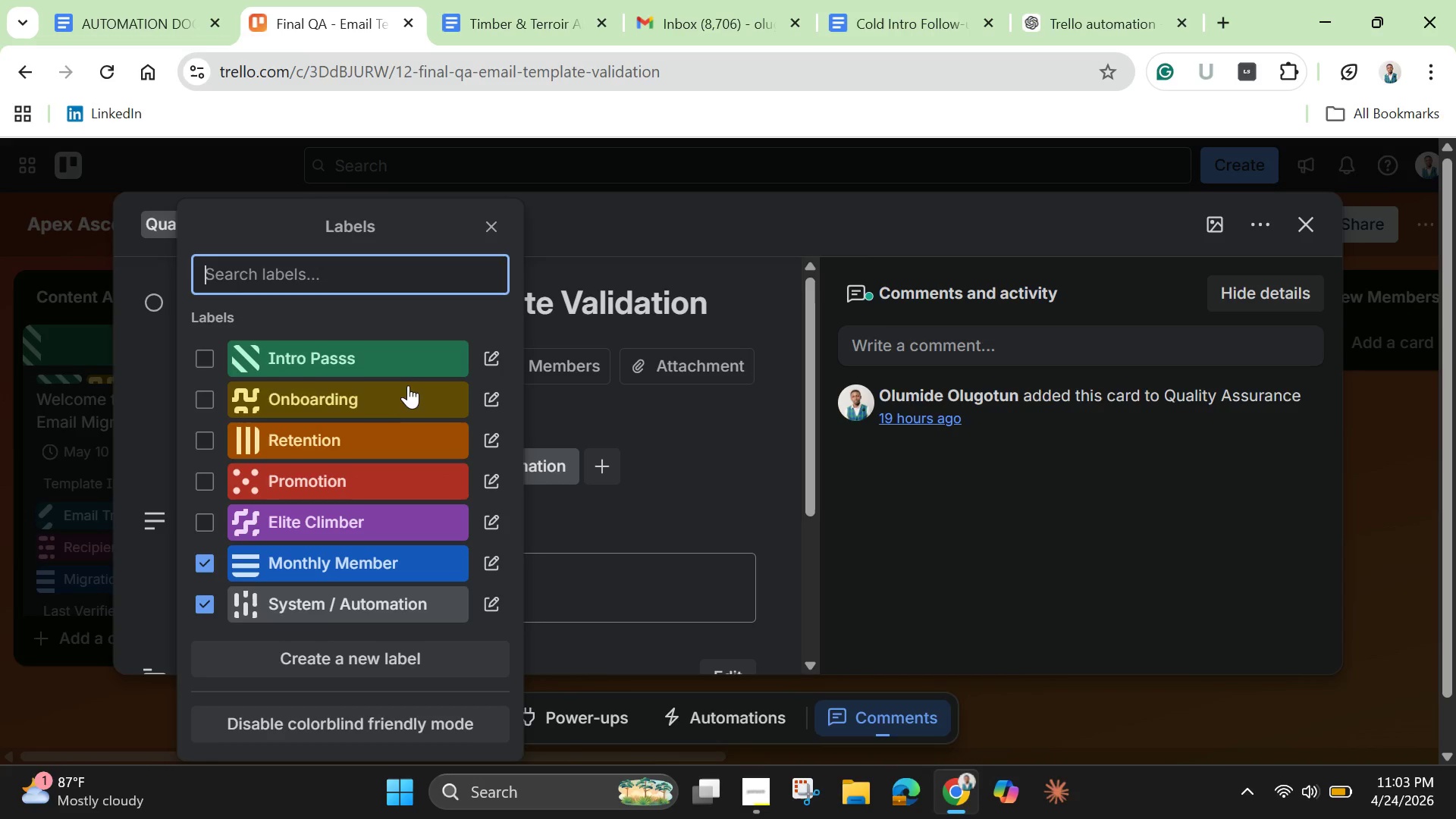 
wait(6.11)
 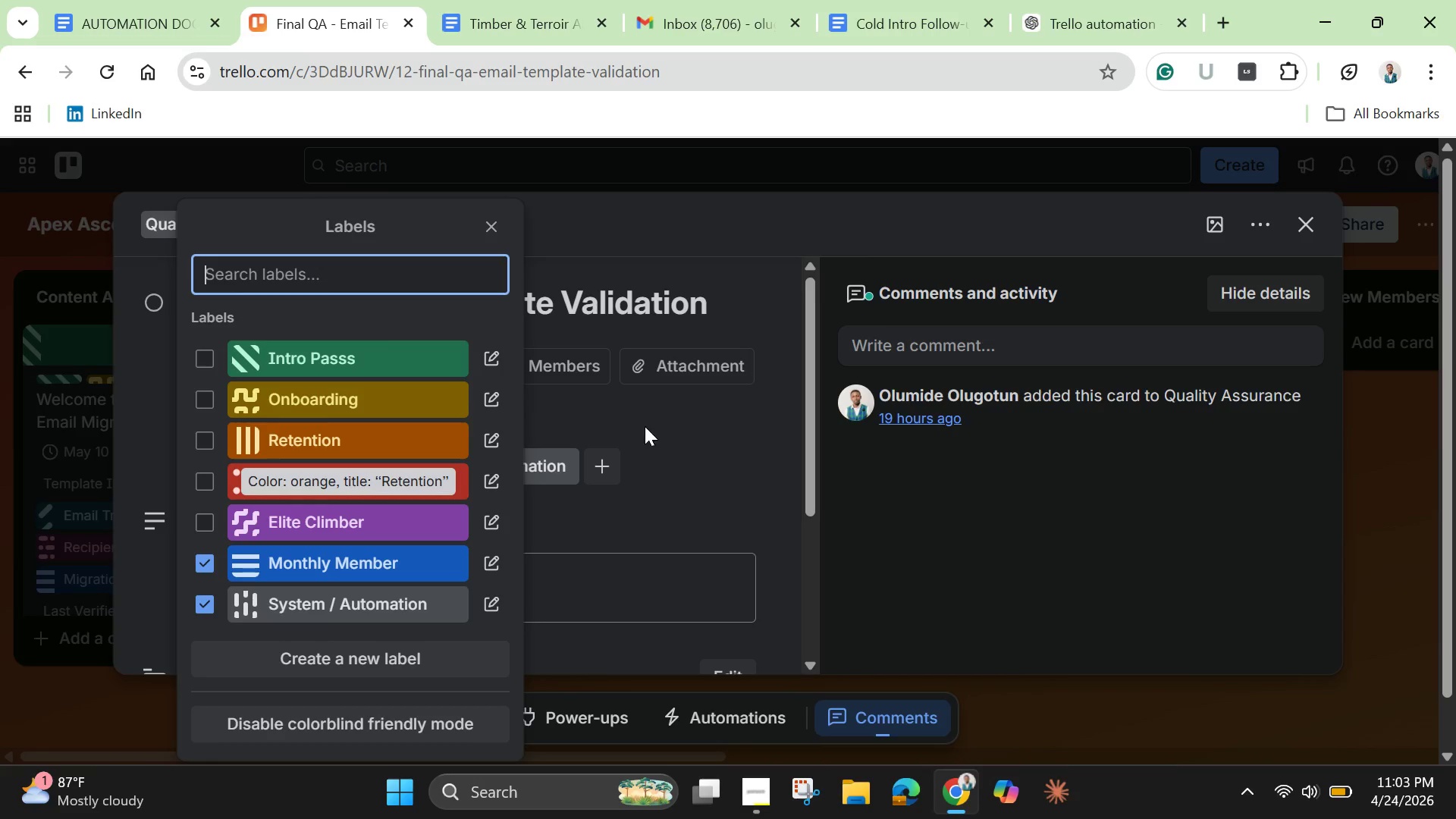 
left_click([367, 359])
 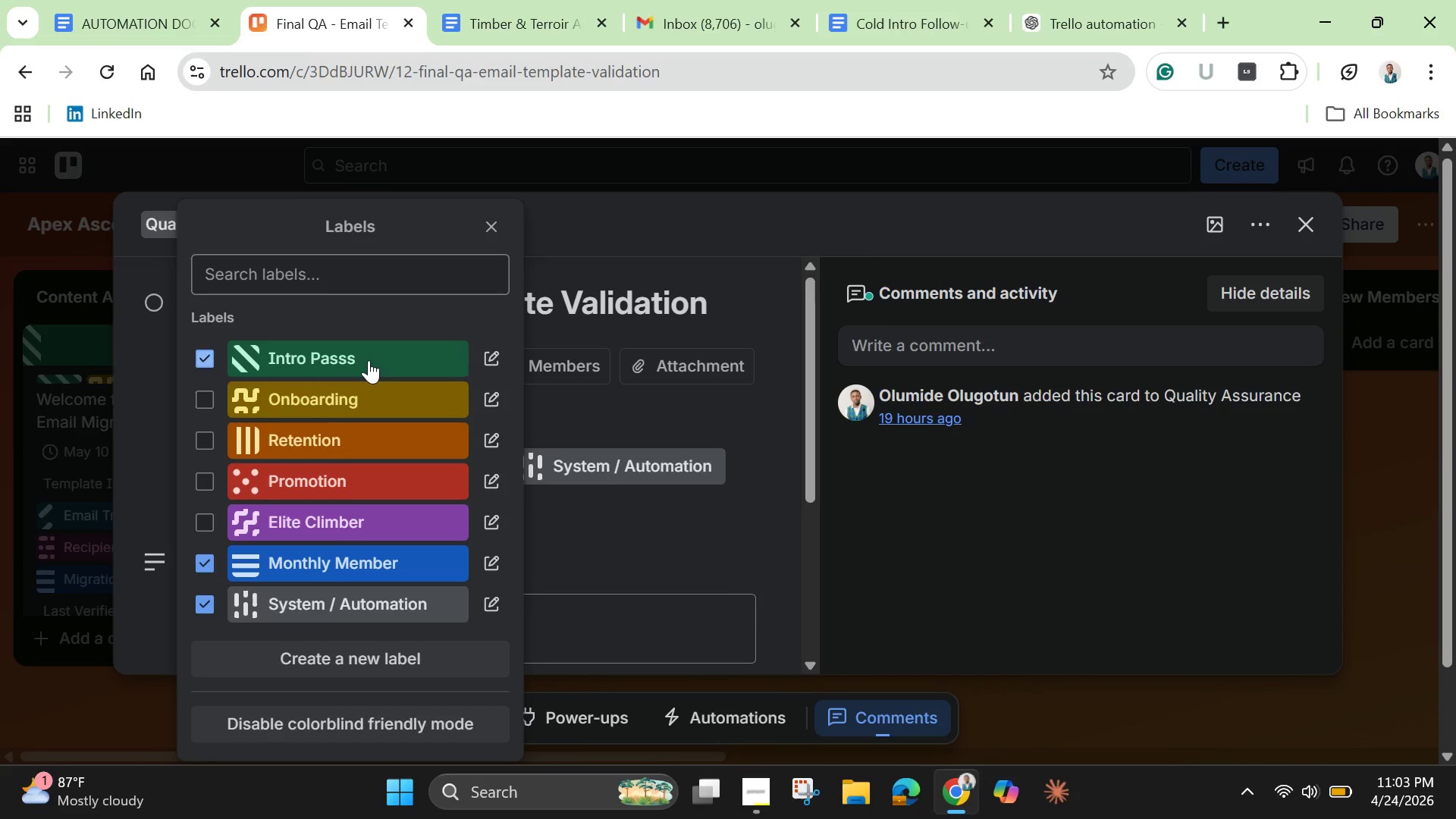 
left_click([369, 360])
 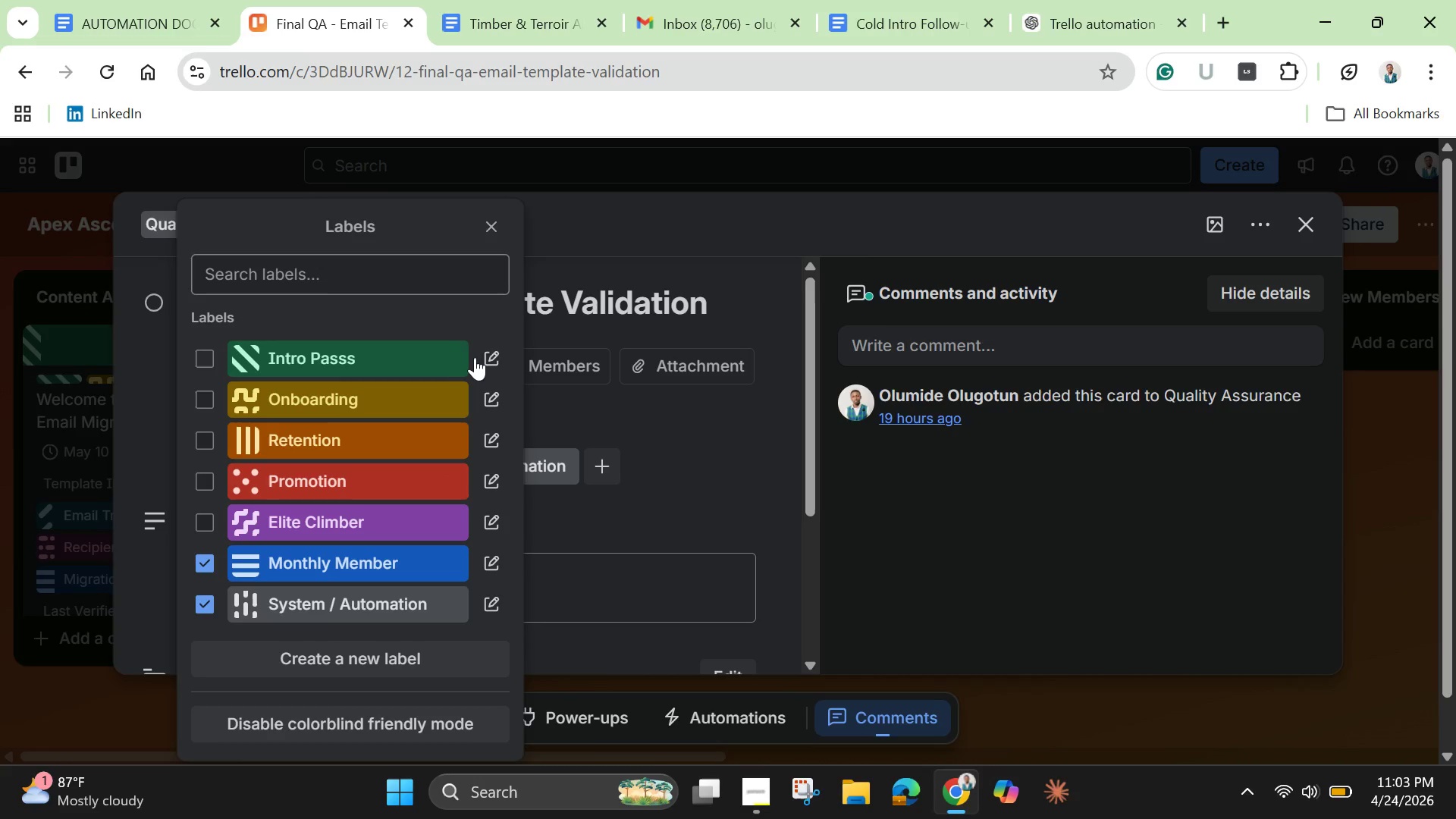 
left_click([485, 356])
 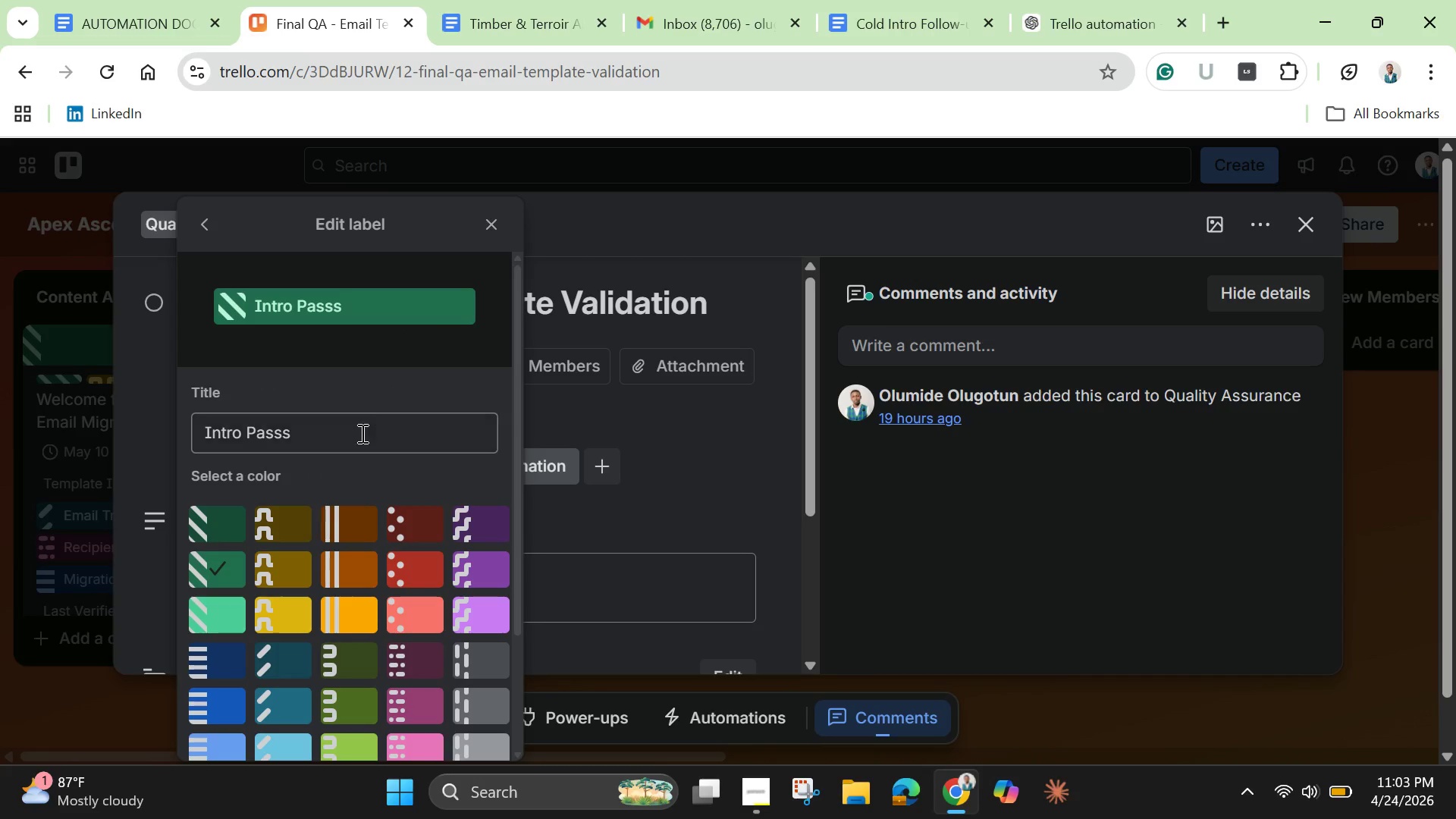 
left_click([353, 433])
 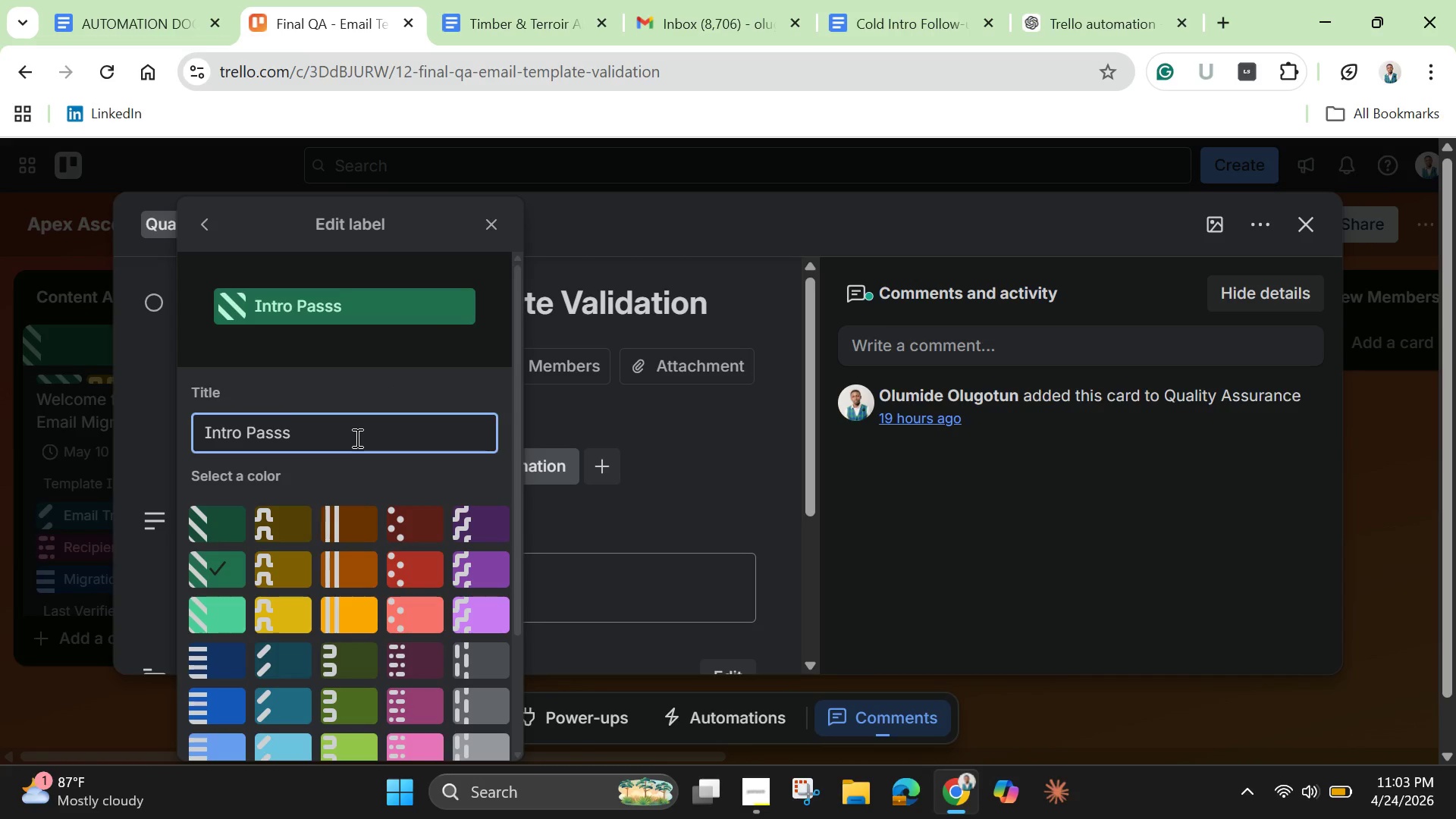 
key(Backspace)
 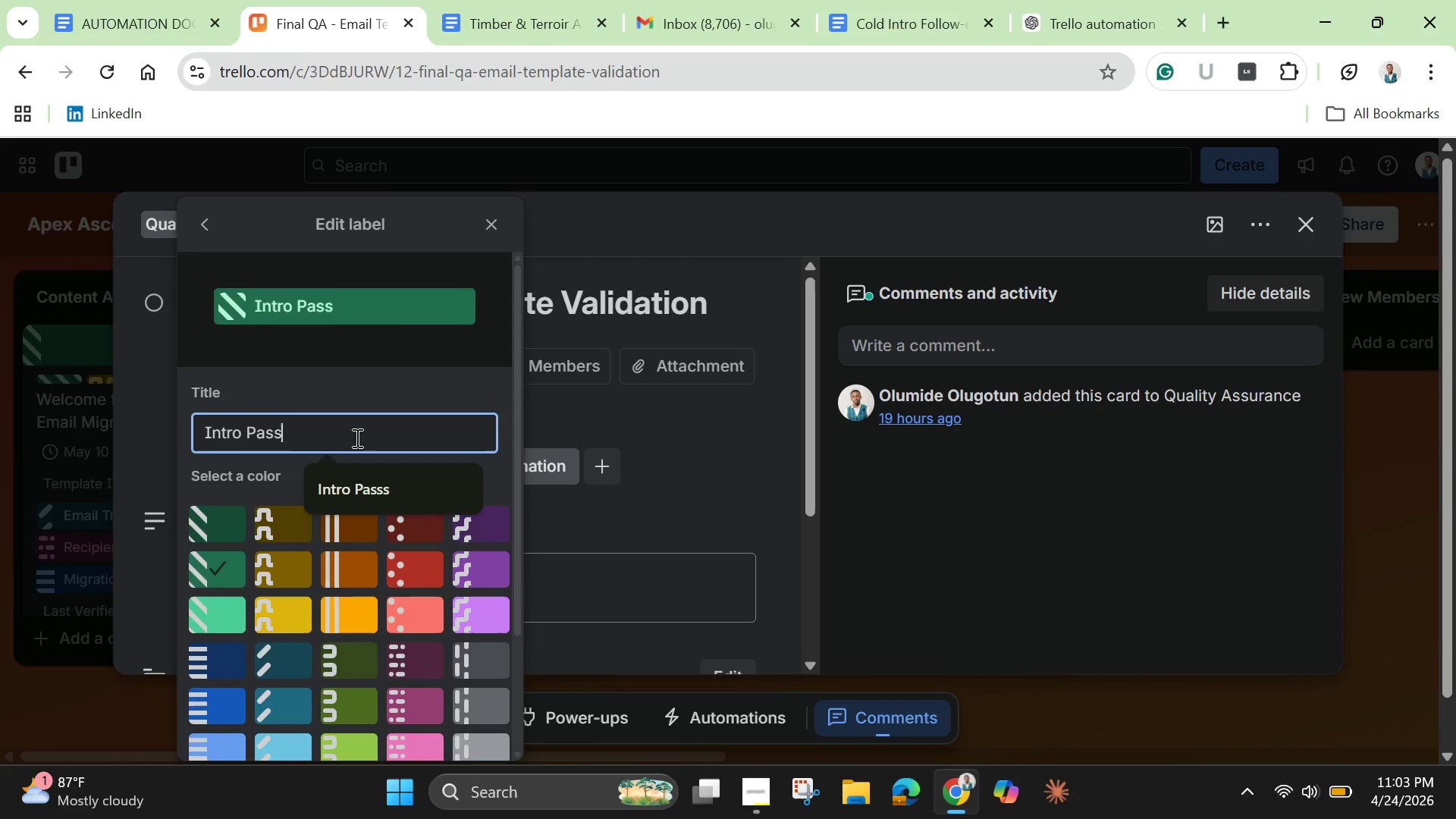 
key(Enter)
 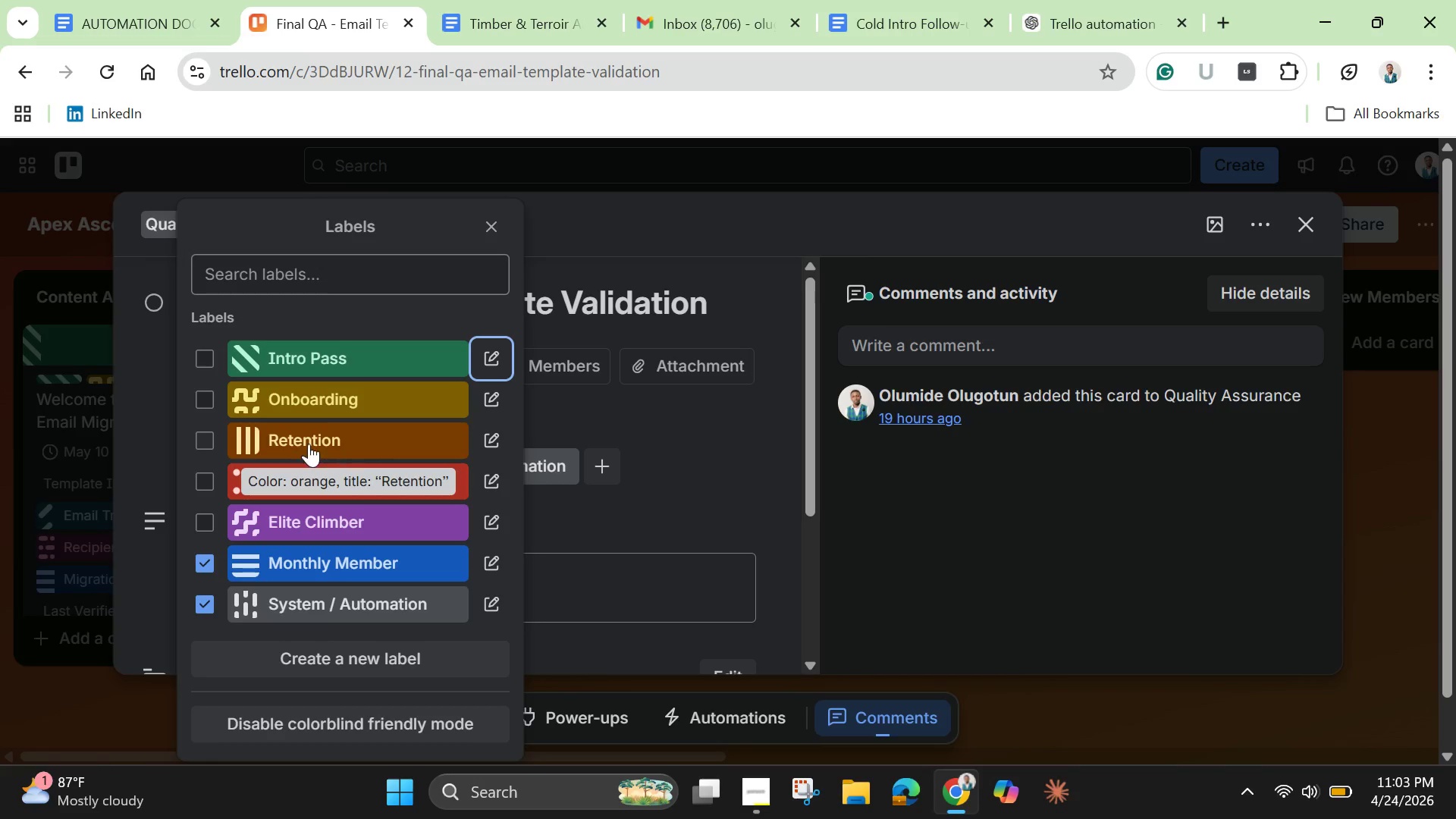 
mouse_move([353, 578])
 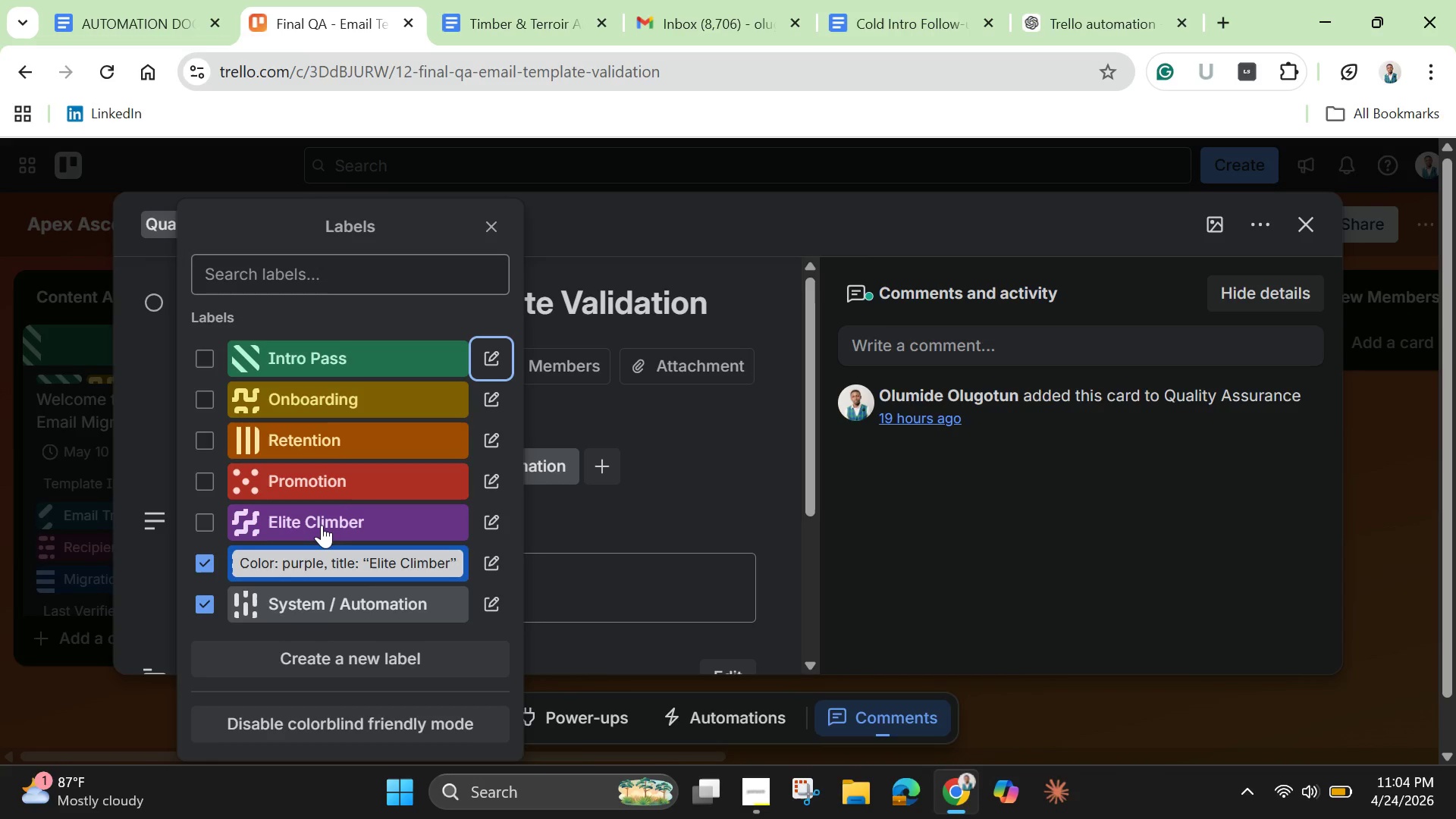 
mouse_move([323, 428])
 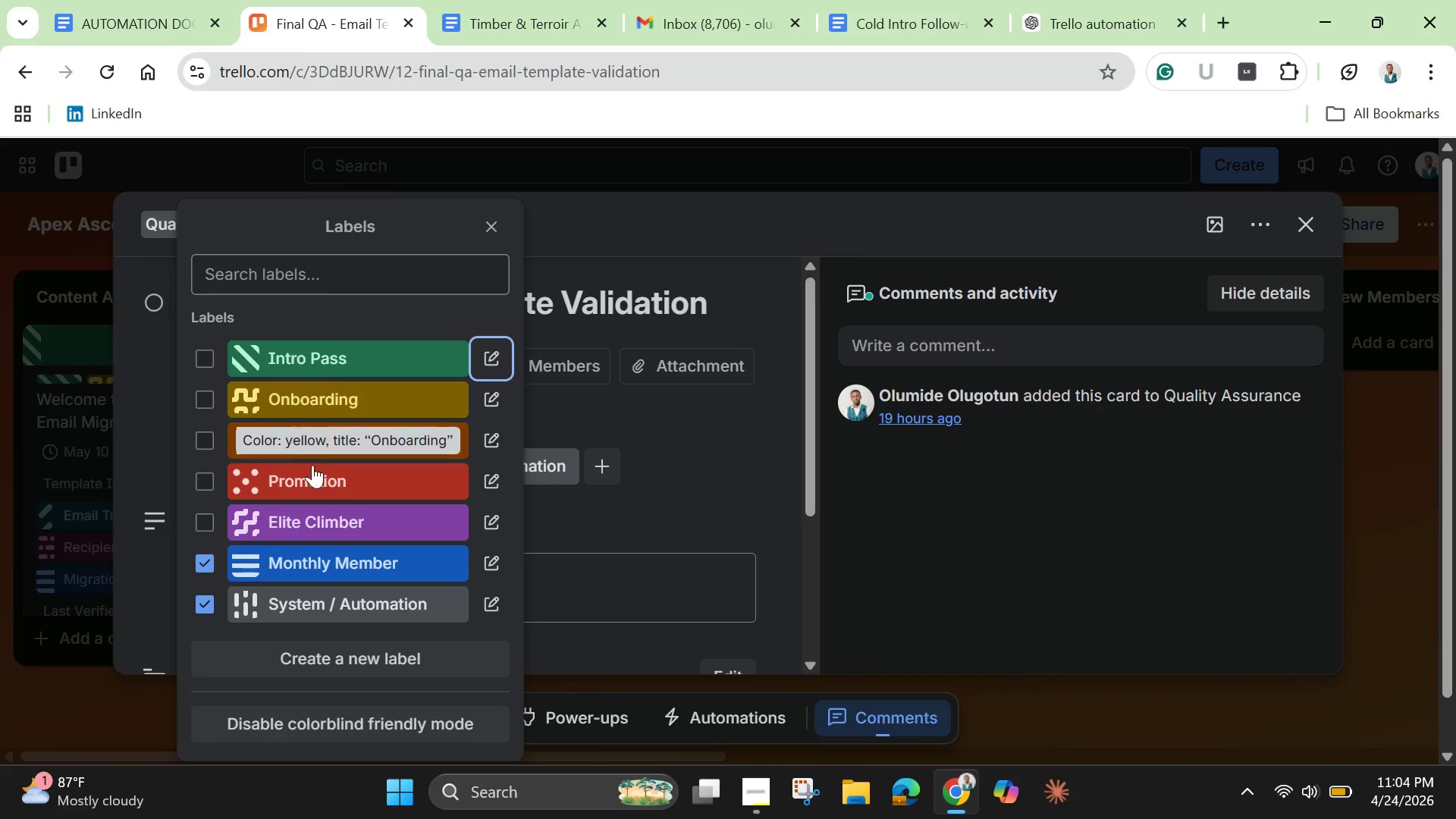 
mouse_move([316, 494])
 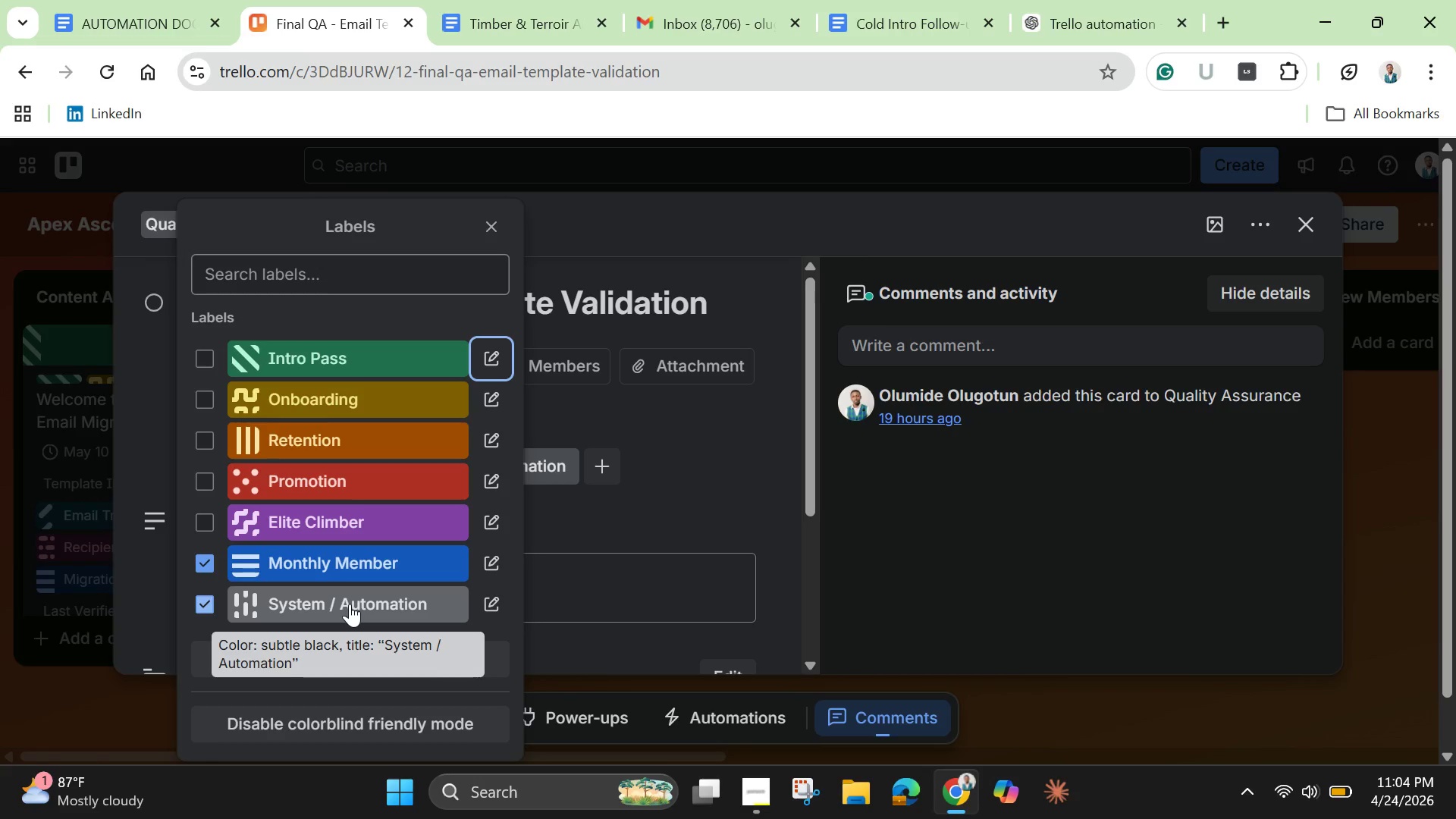 
left_click([350, 604])
 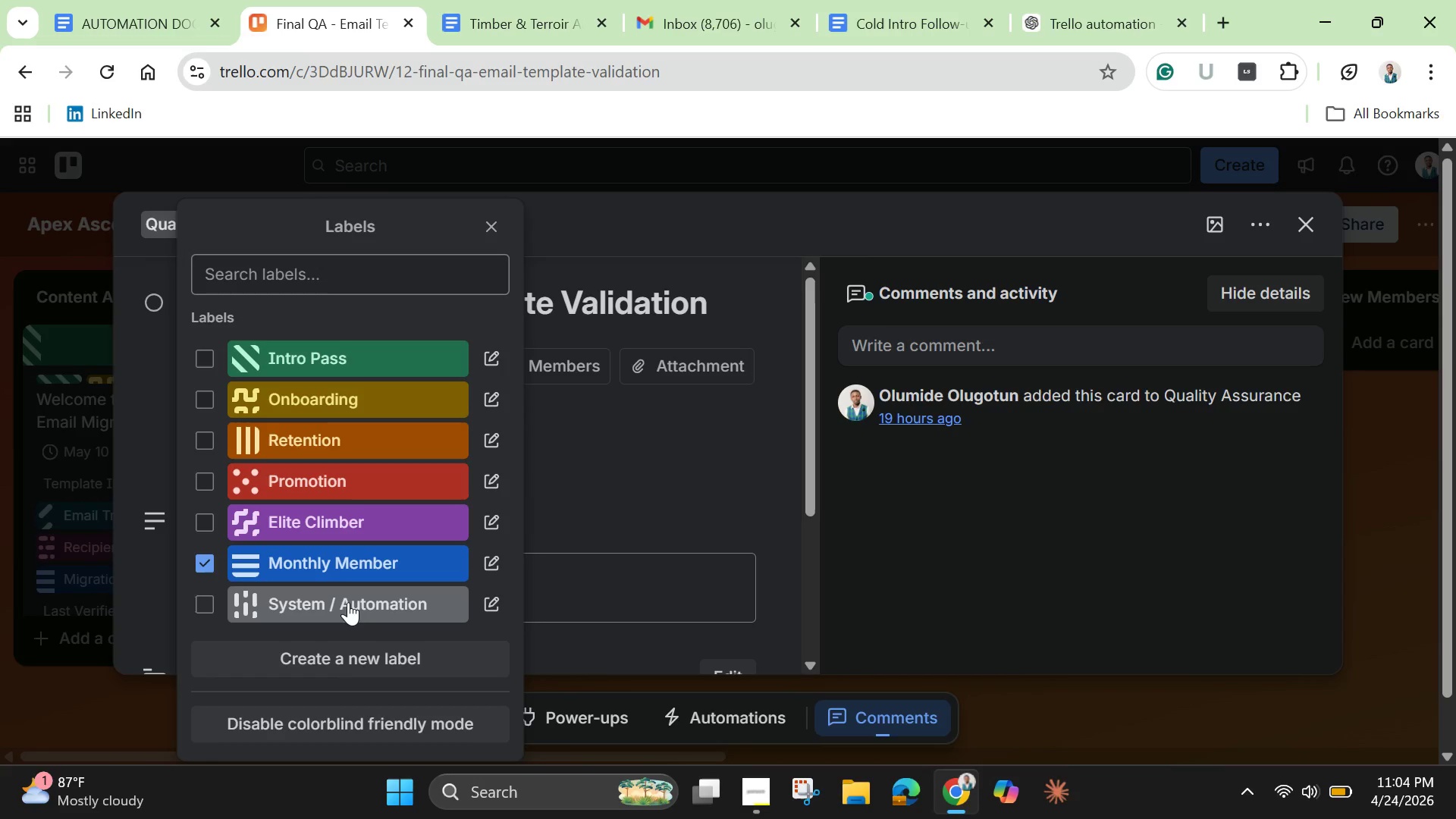 
left_click([347, 602])
 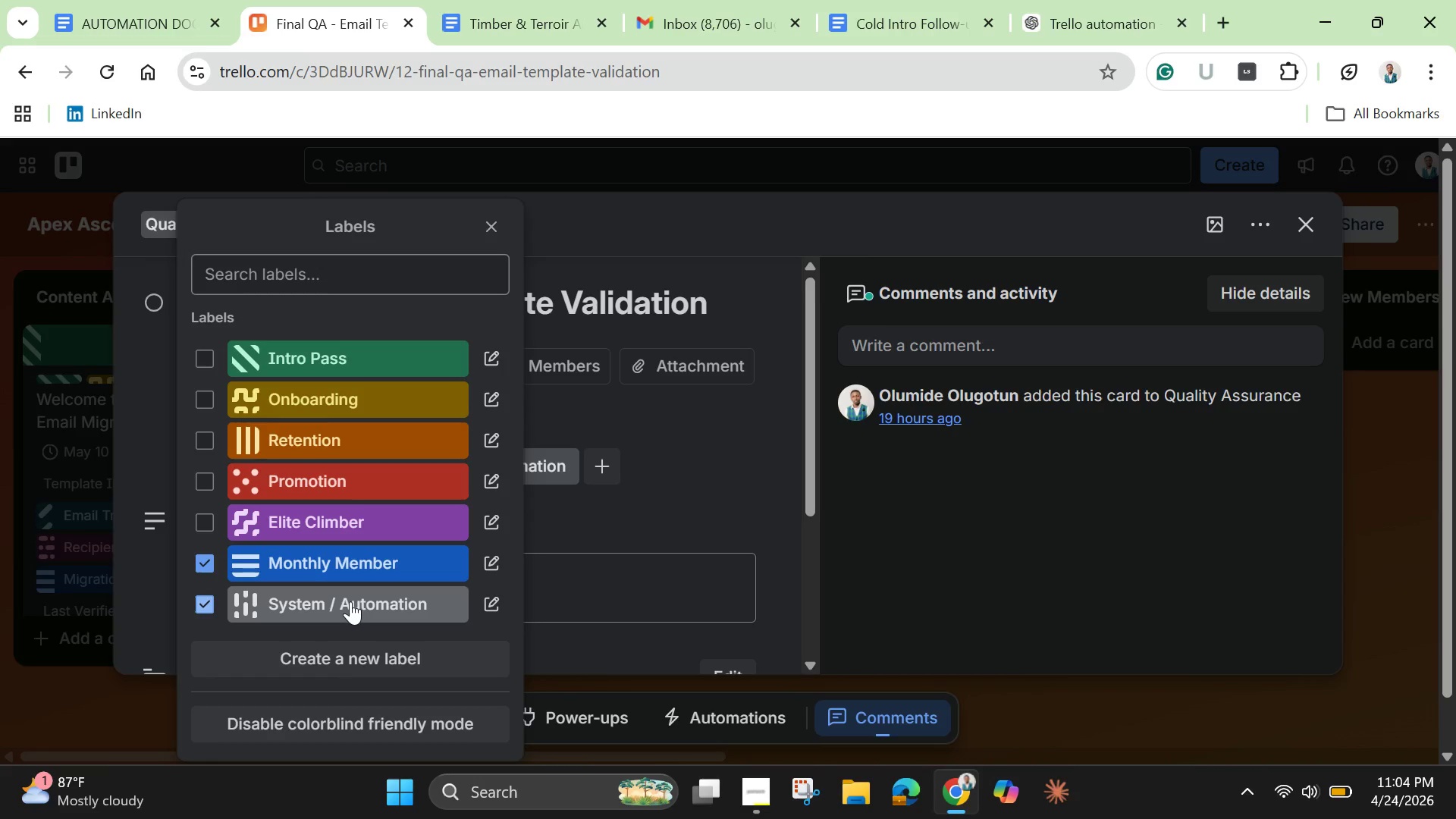 
left_click([350, 601])
 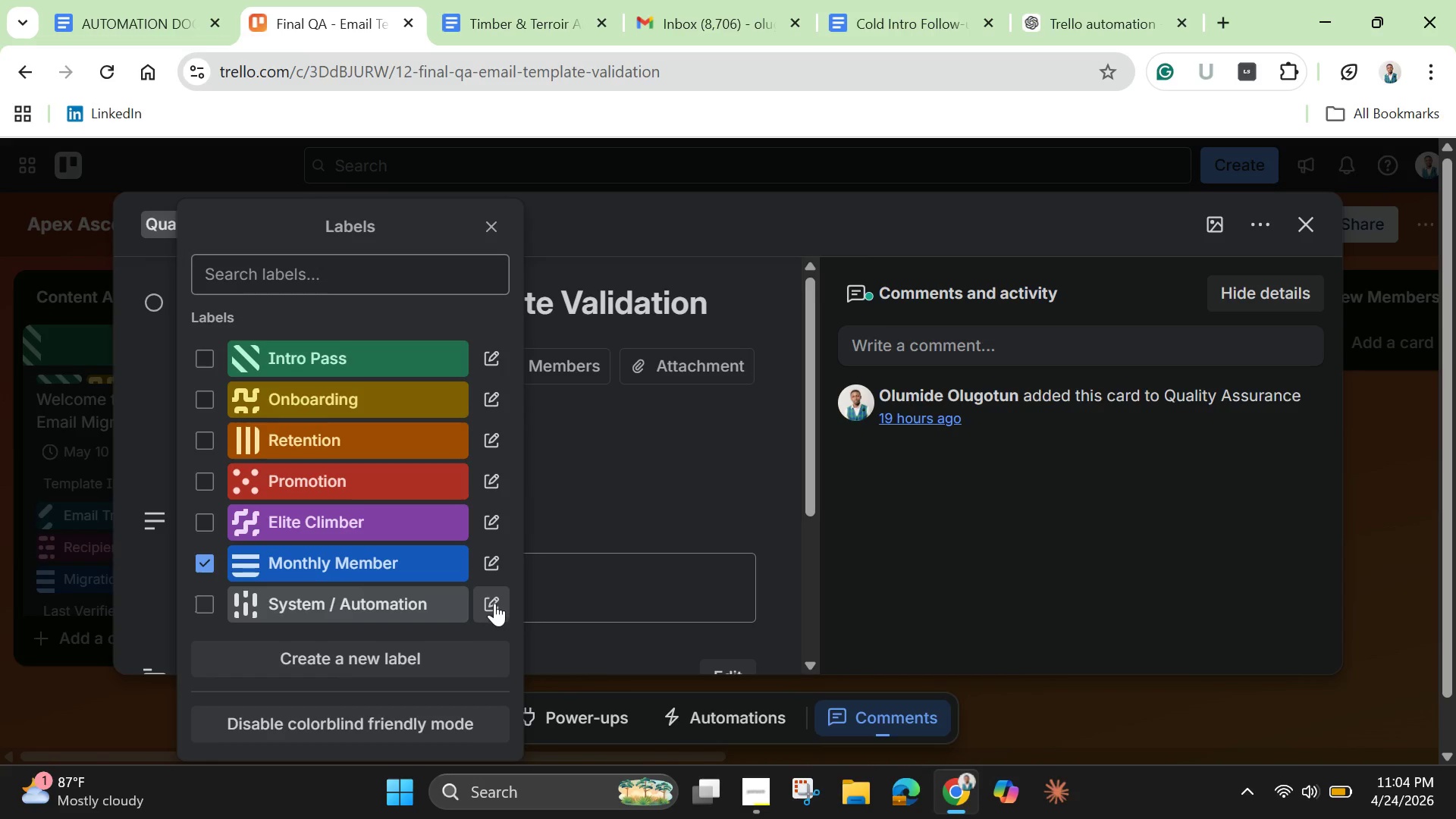 
left_click([495, 600])
 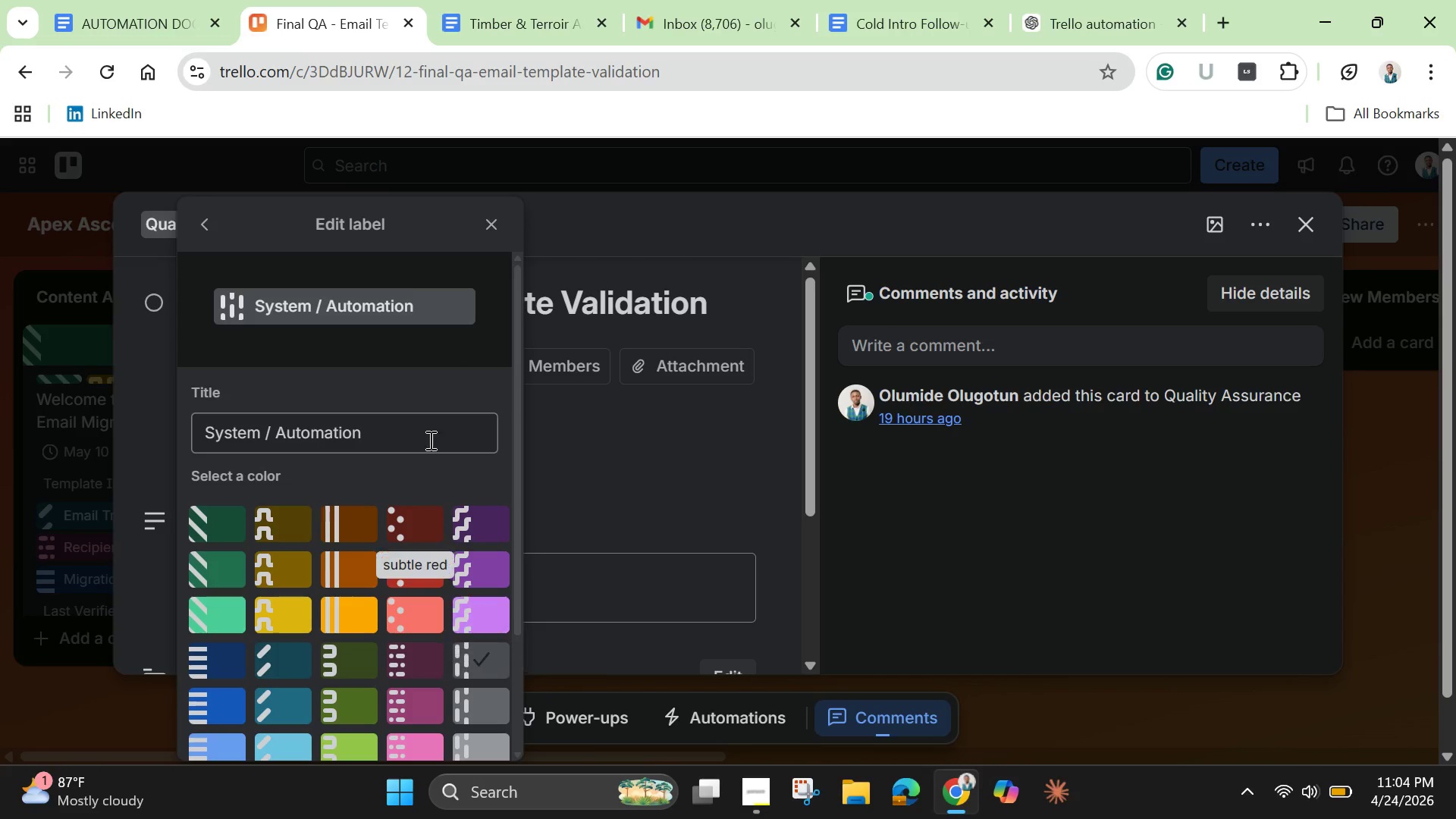 
left_click([426, 435])
 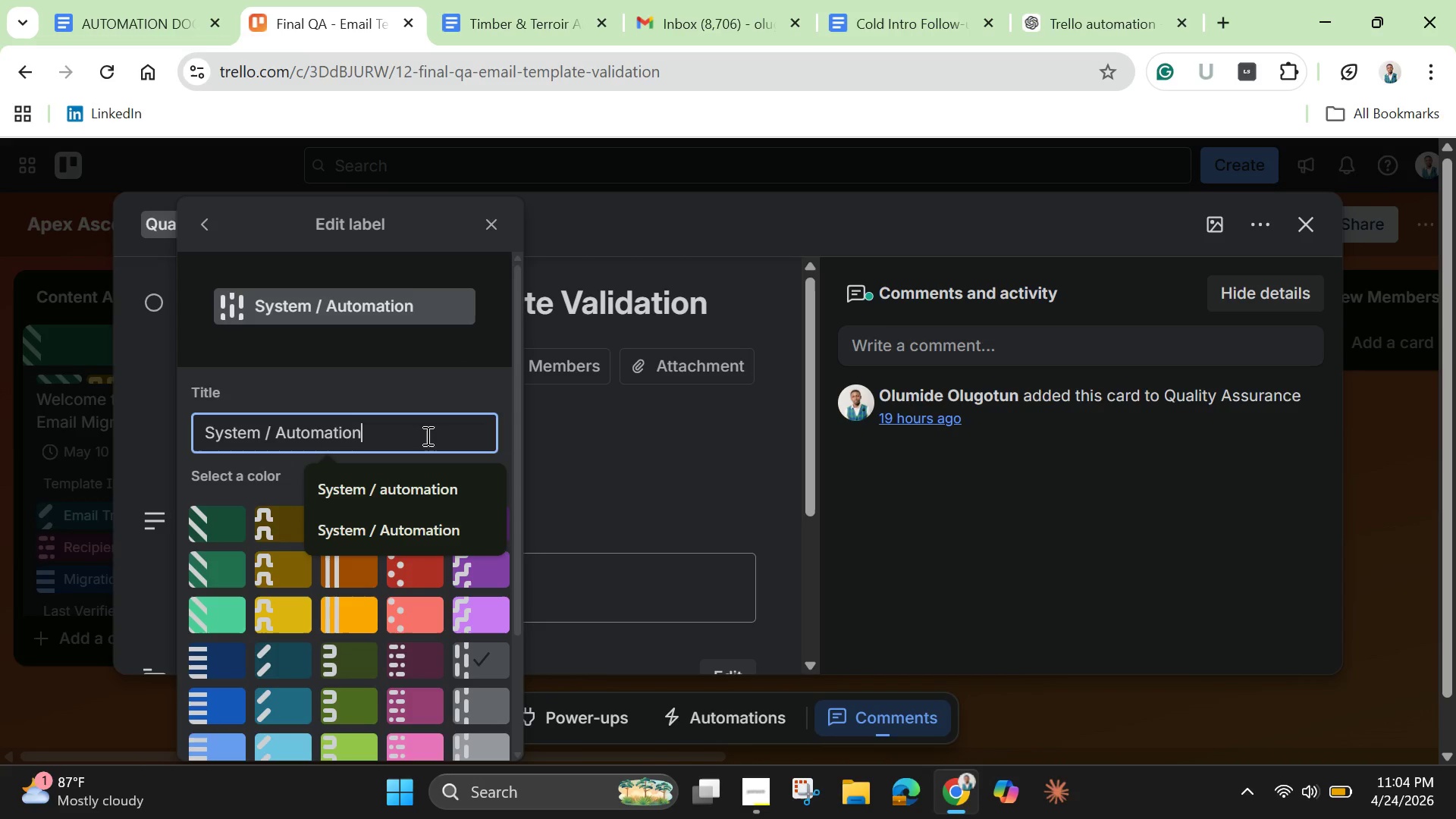 
hold_key(key=Backspace, duration=0.98)
 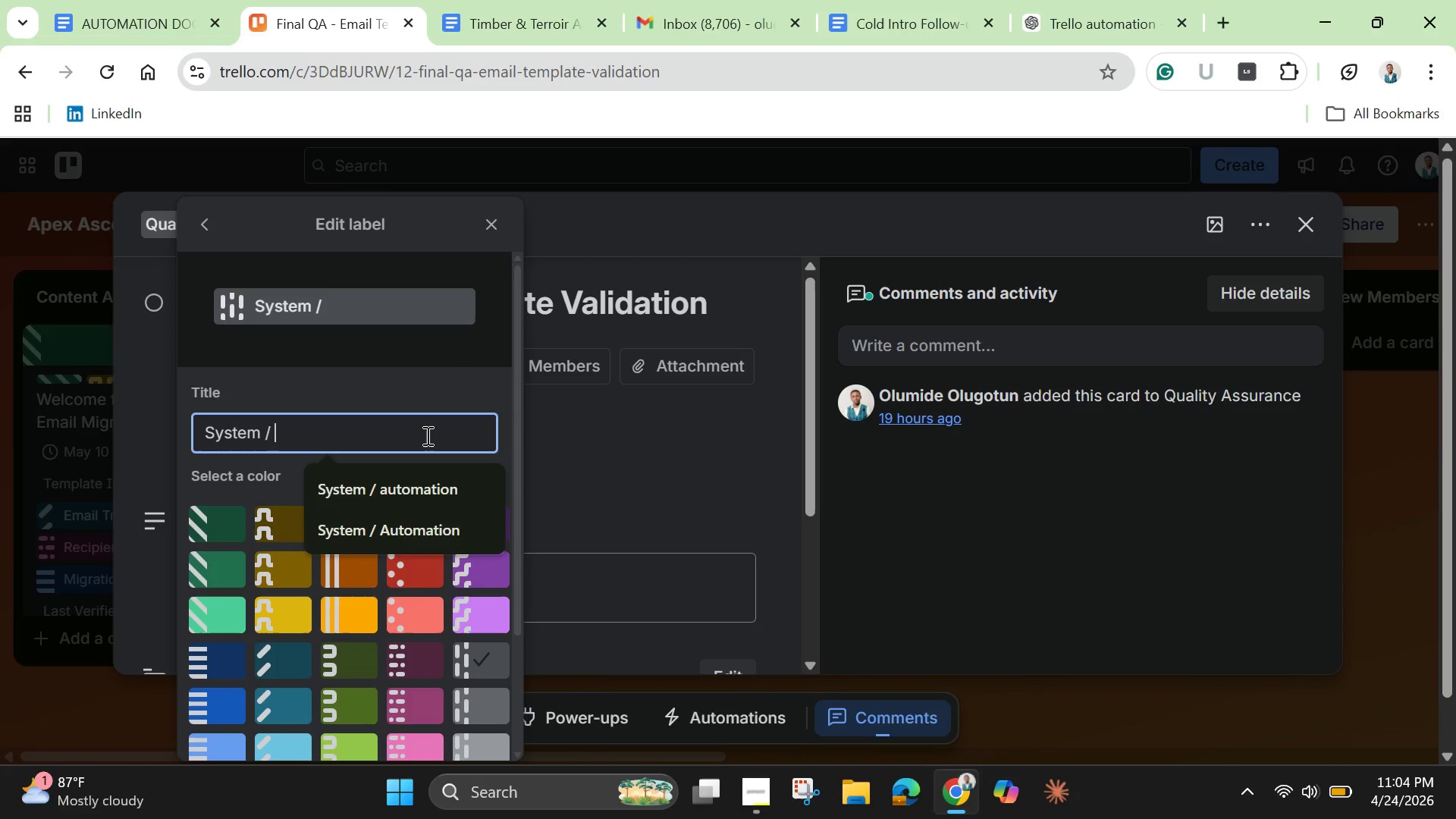 
key(Backspace)
 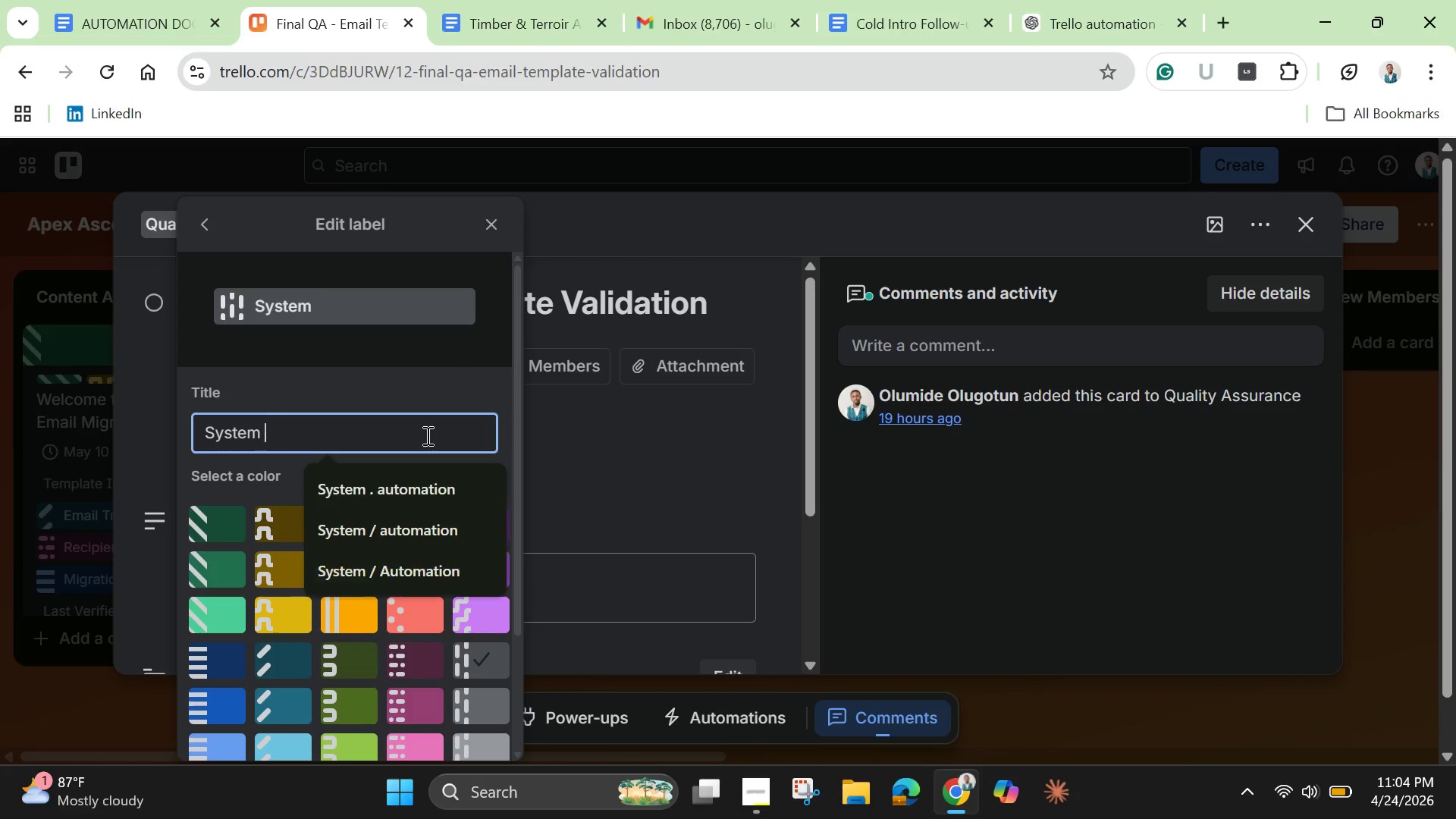 
key(Backspace)
 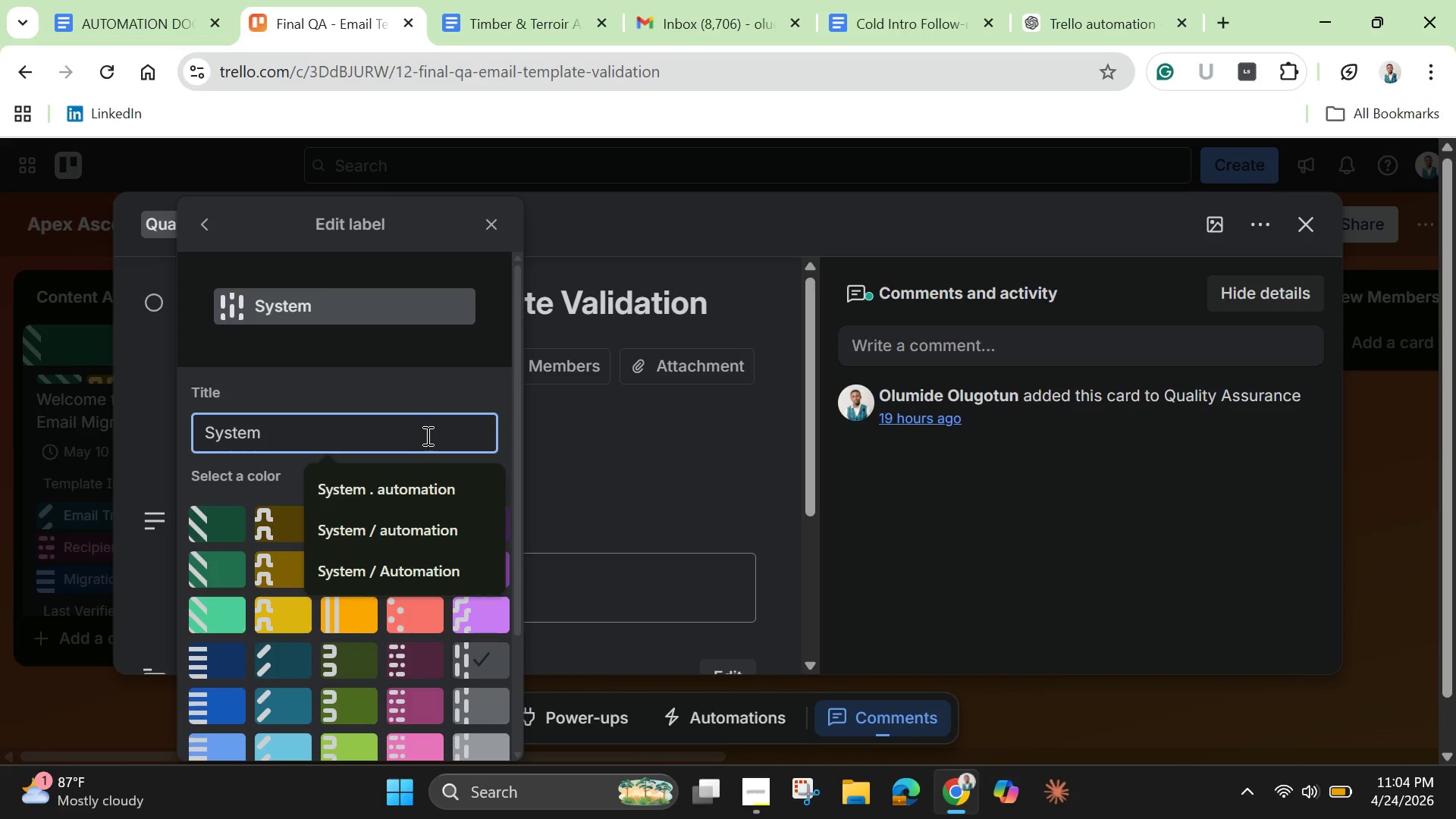 
key(Backspace)
 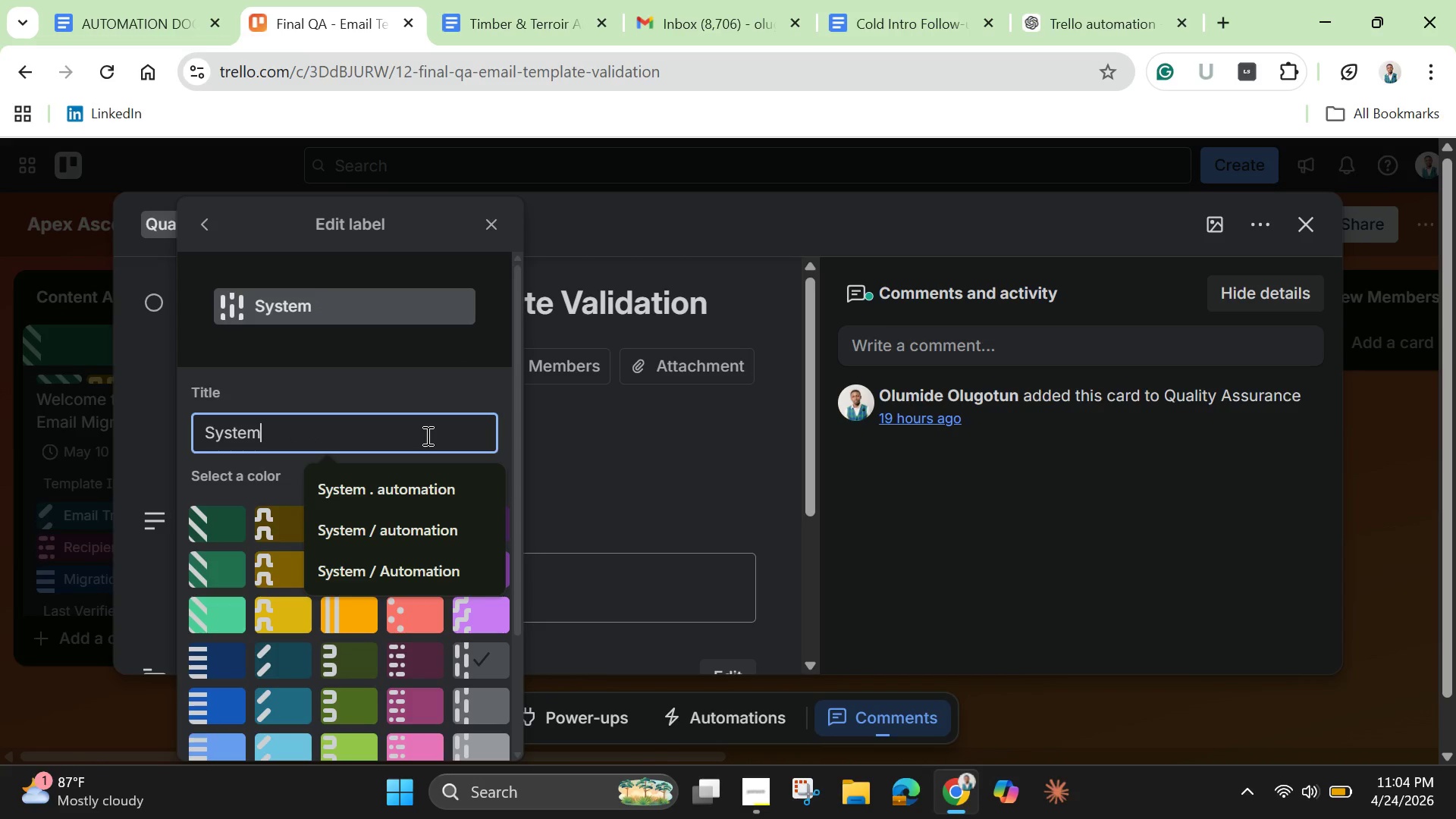 
key(Enter)
 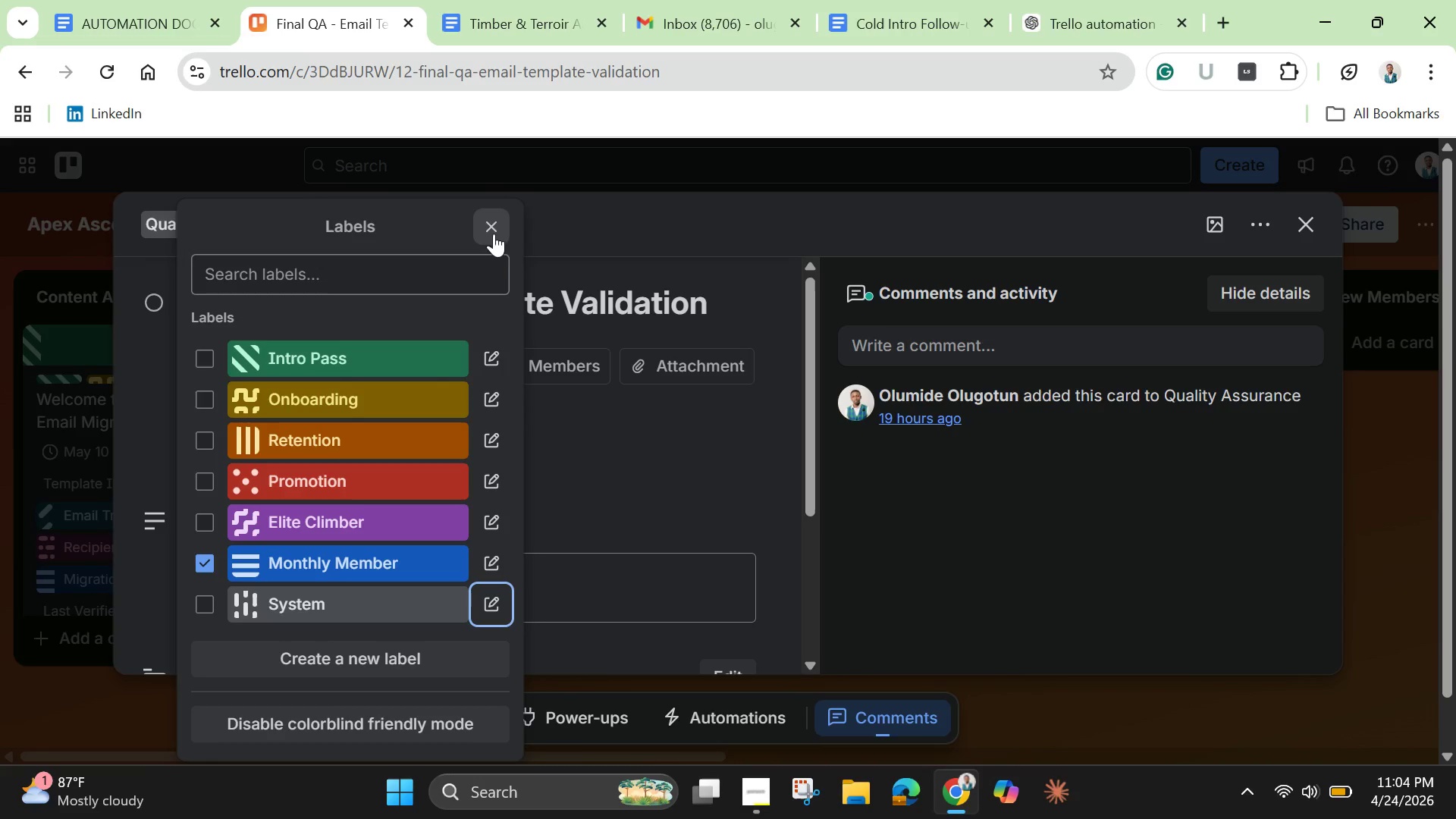 
left_click([622, 457])
 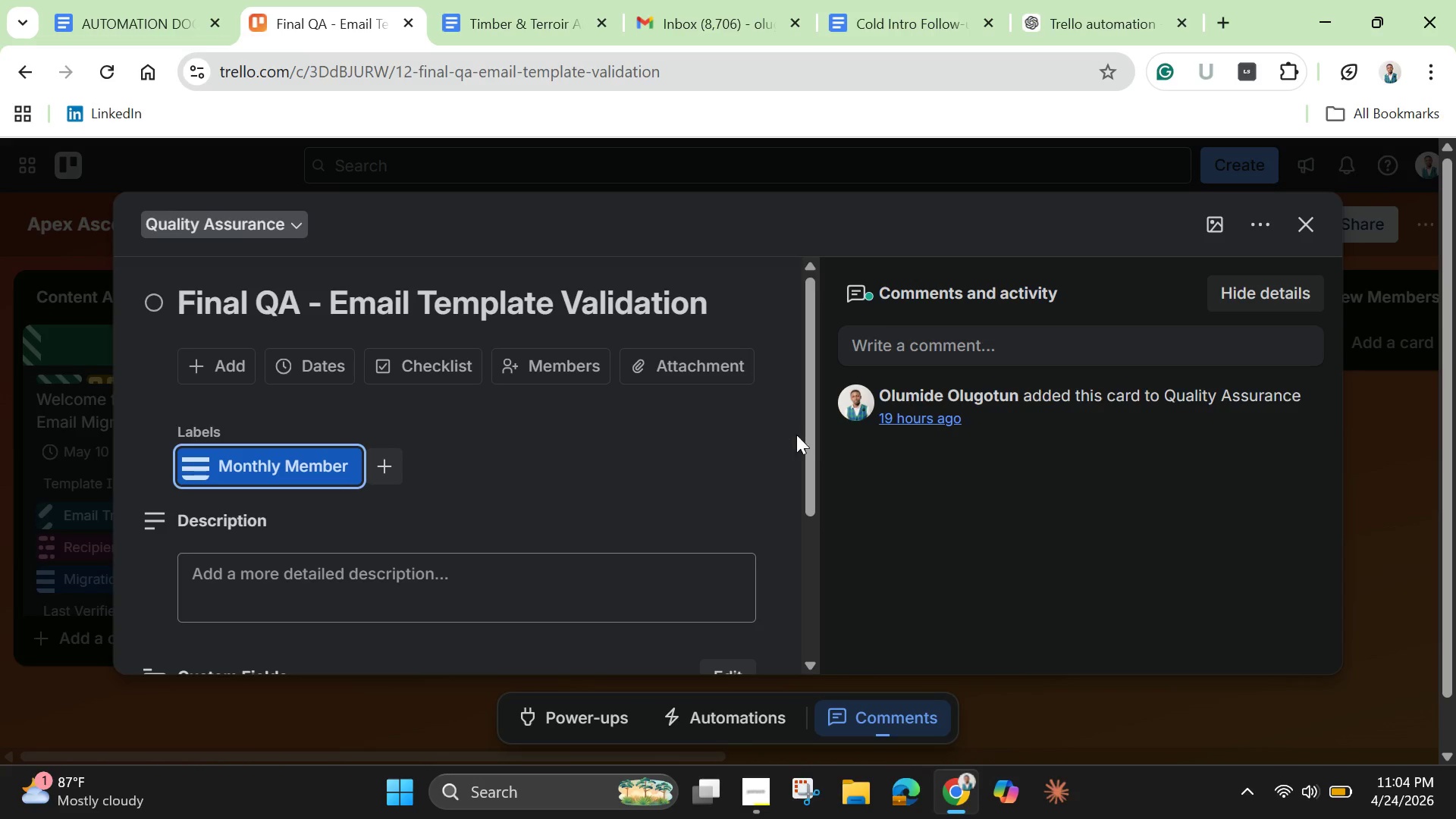 
left_click_drag(start_coordinate=[810, 462], to_coordinate=[854, 637])
 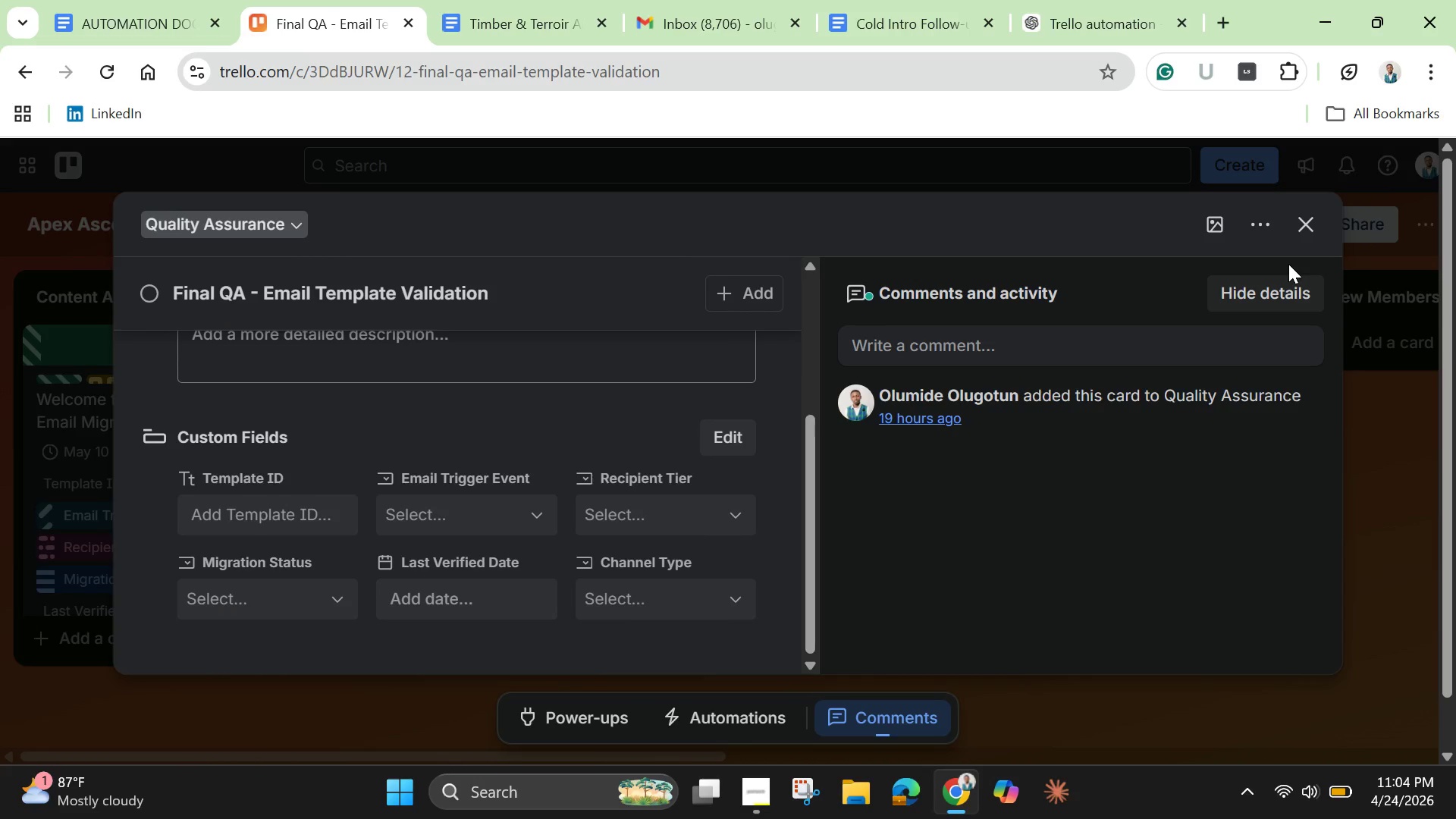 
wait(8.02)
 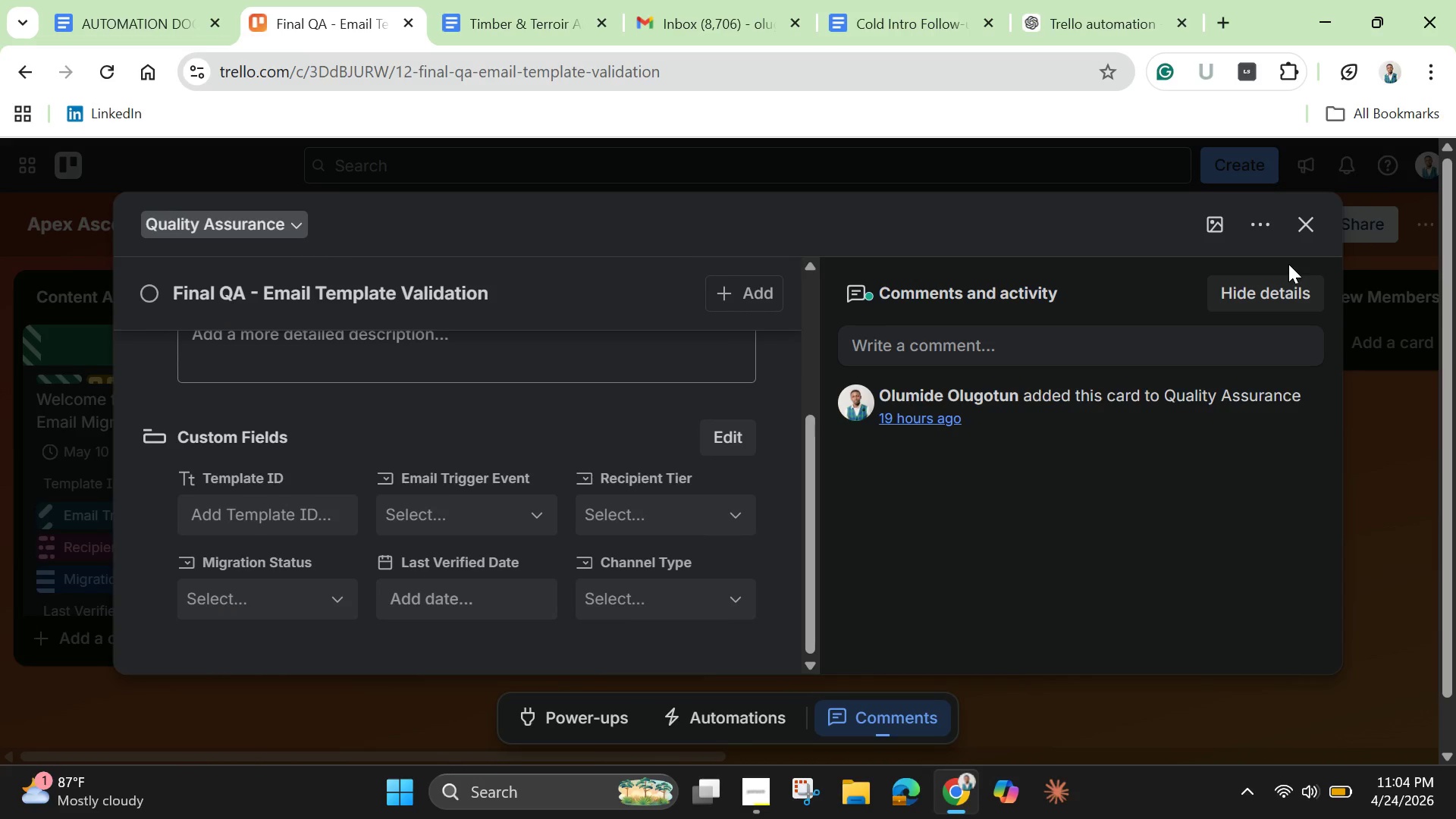 
left_click([1311, 226])
 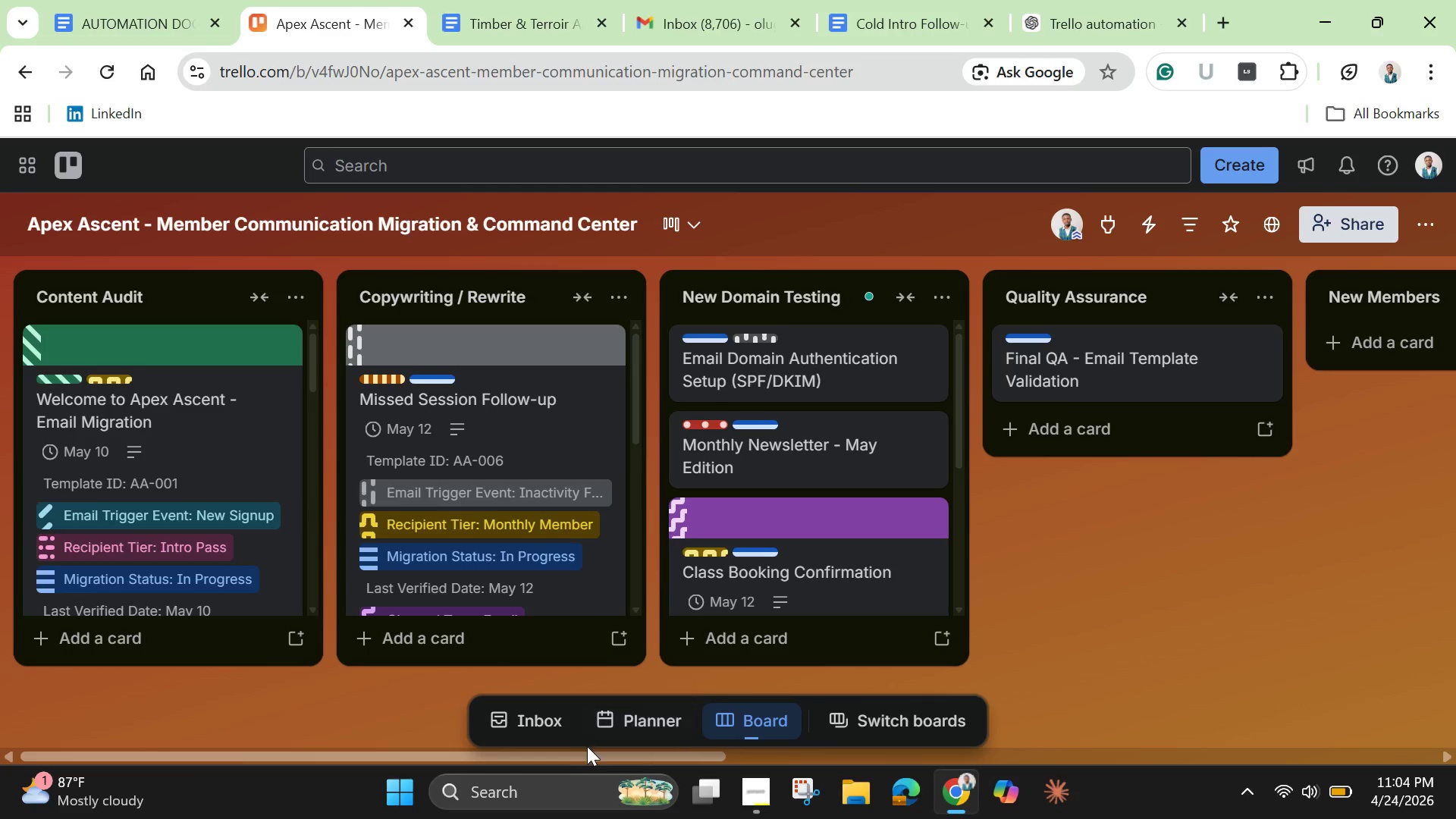 
left_click_drag(start_coordinate=[566, 761], to_coordinate=[406, 739])
 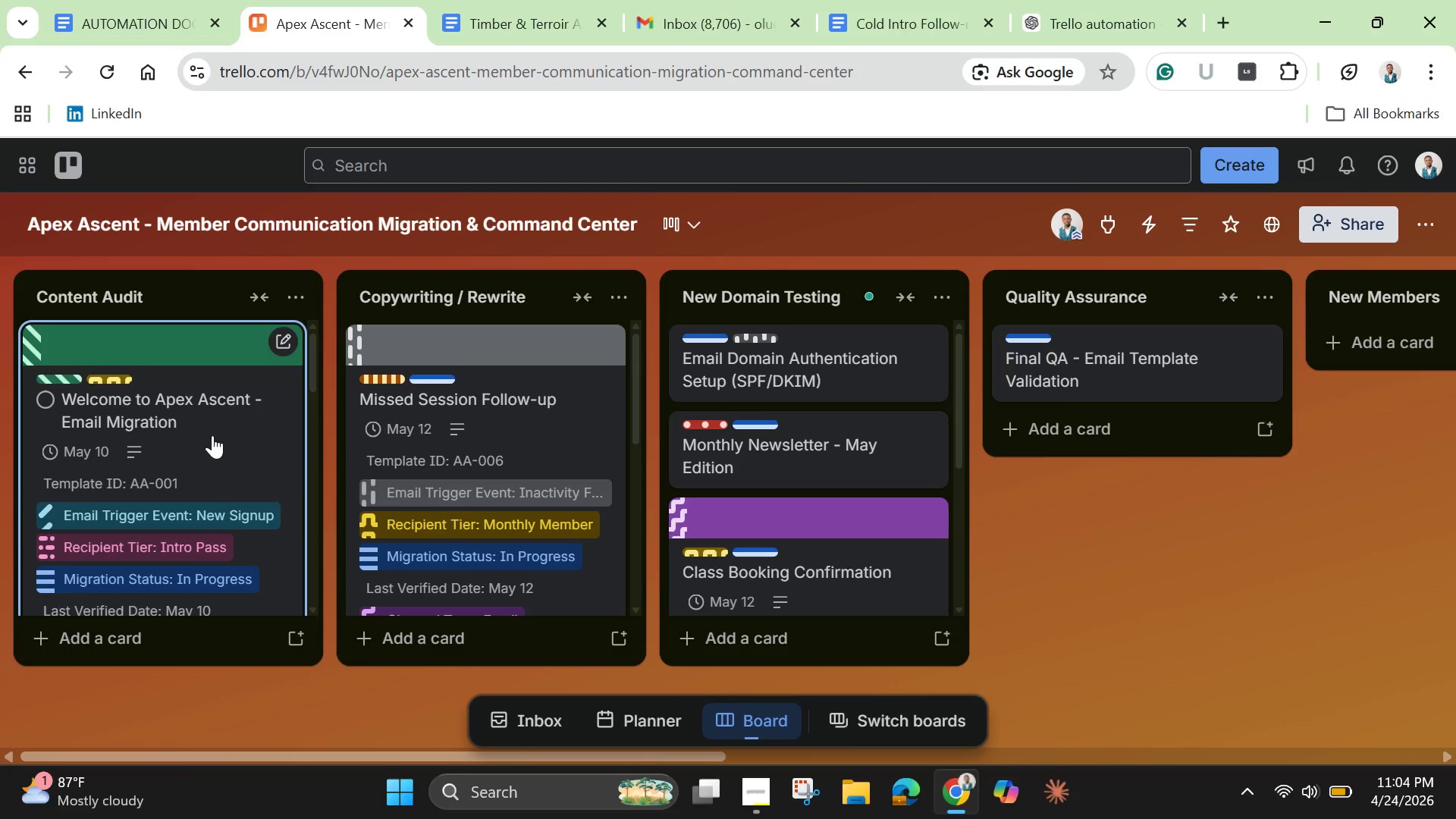 
left_click([212, 435])
 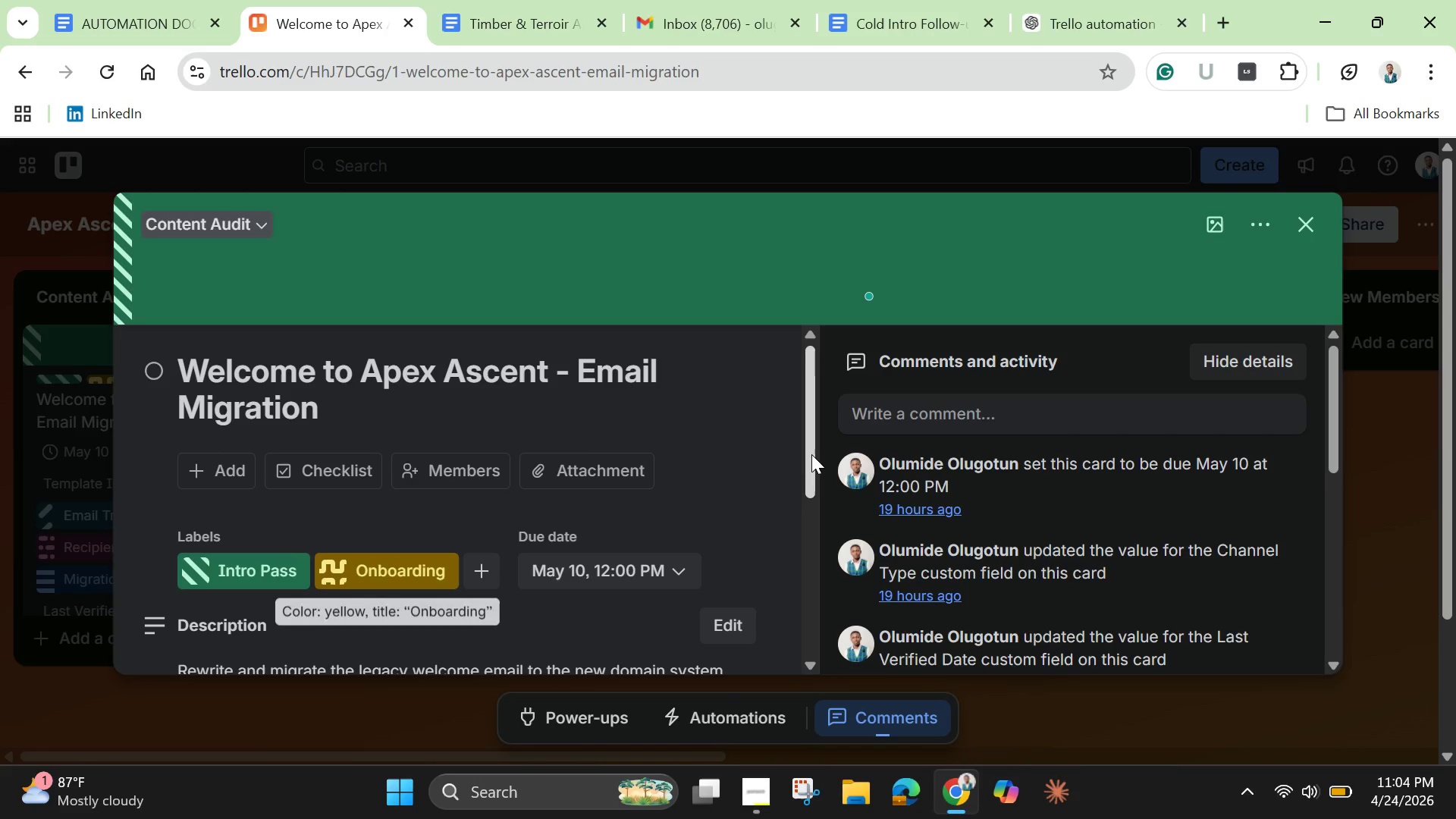 
left_click_drag(start_coordinate=[809, 471], to_coordinate=[825, 631])
 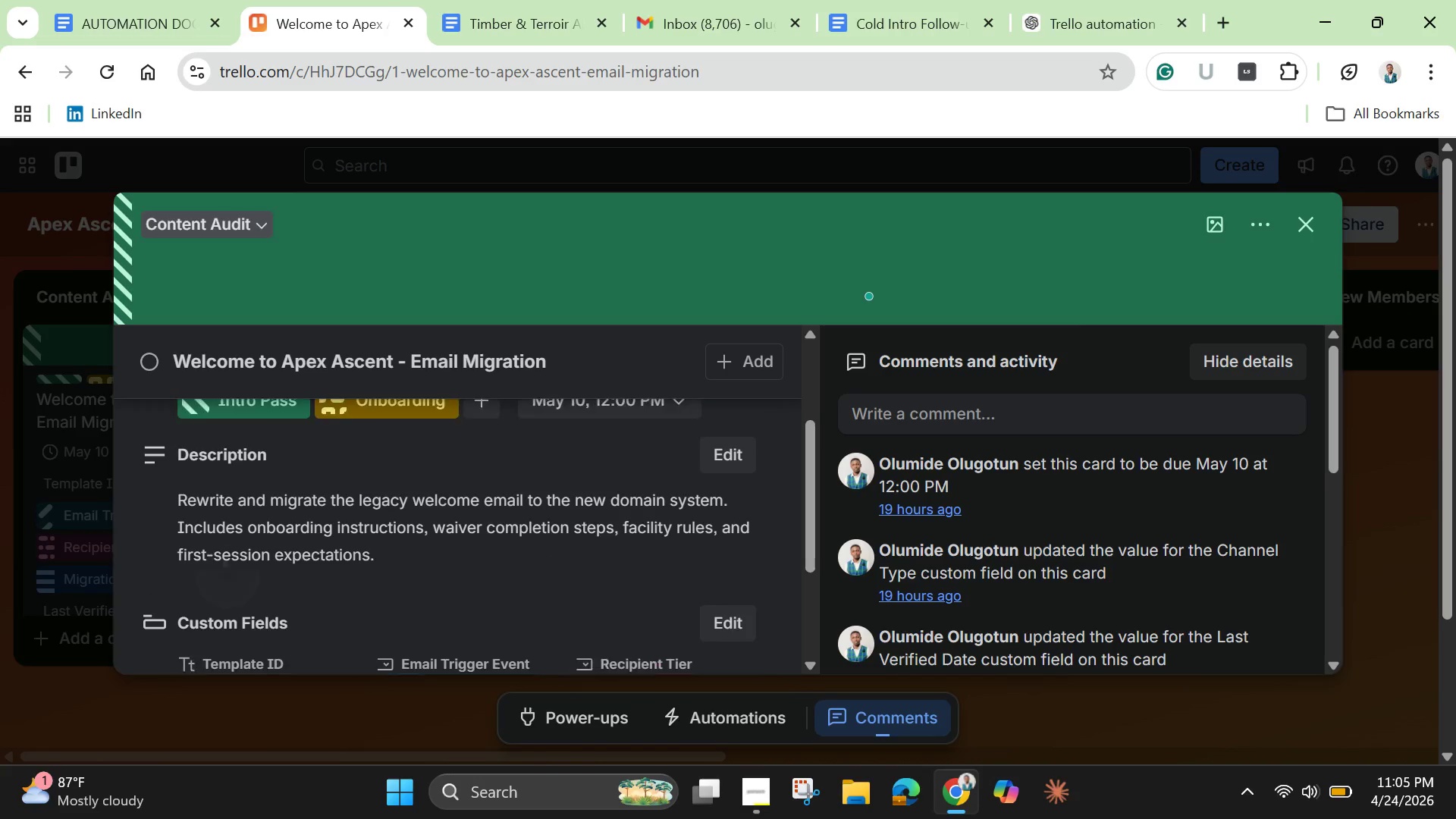 
wait(27.06)
 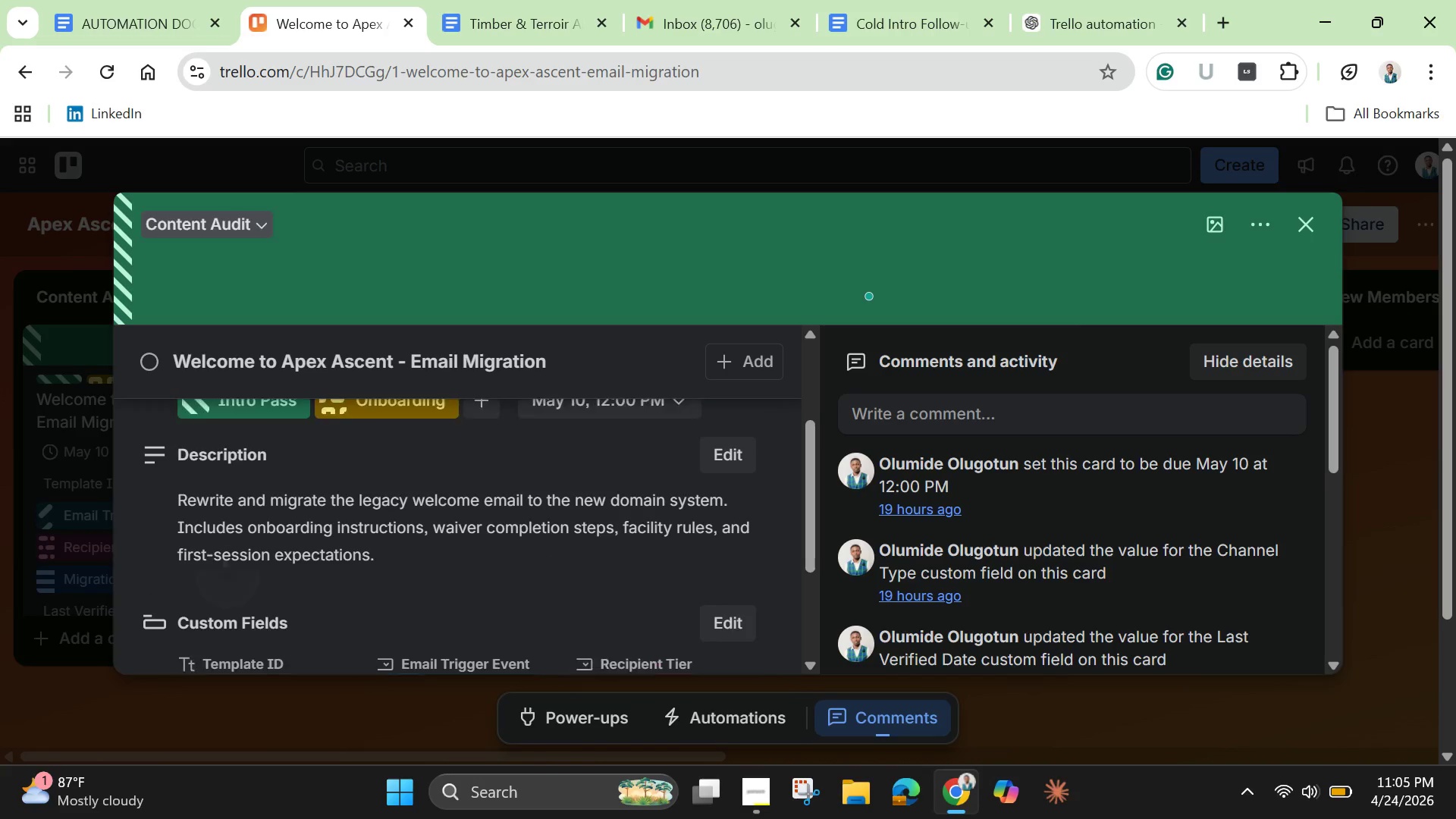 
left_click([1310, 224])
 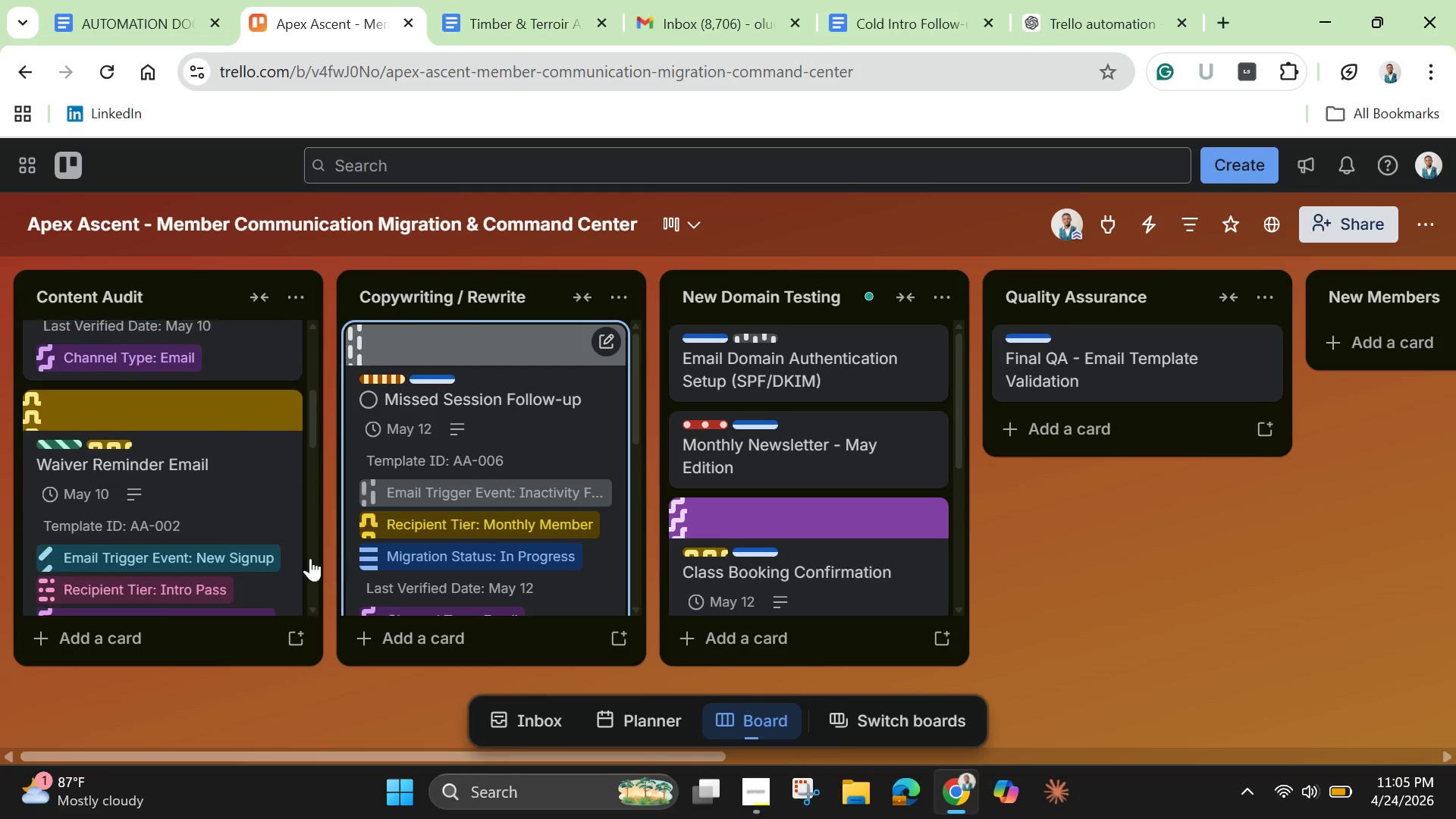 
left_click([162, 478])
 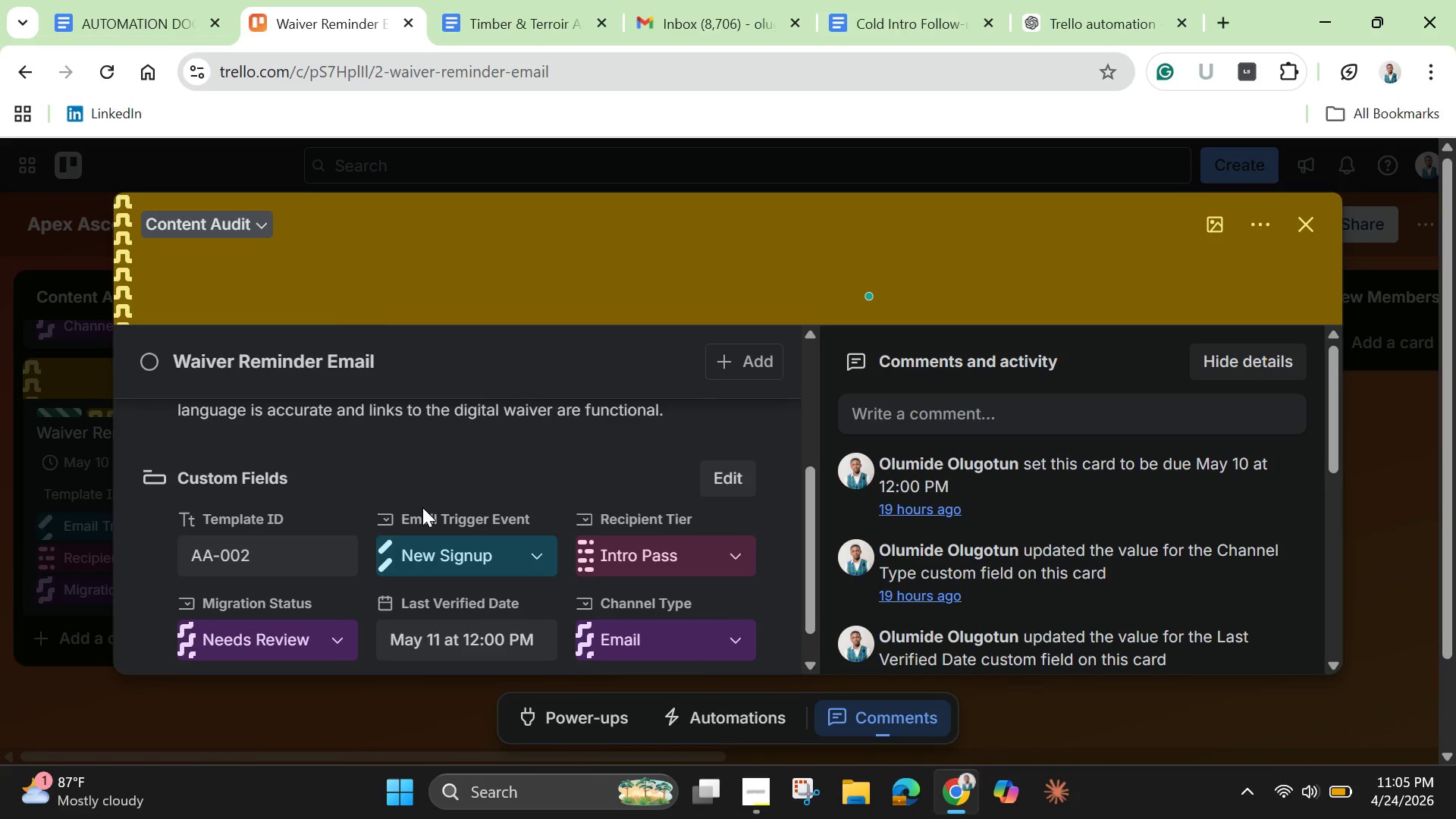 
wait(15.36)
 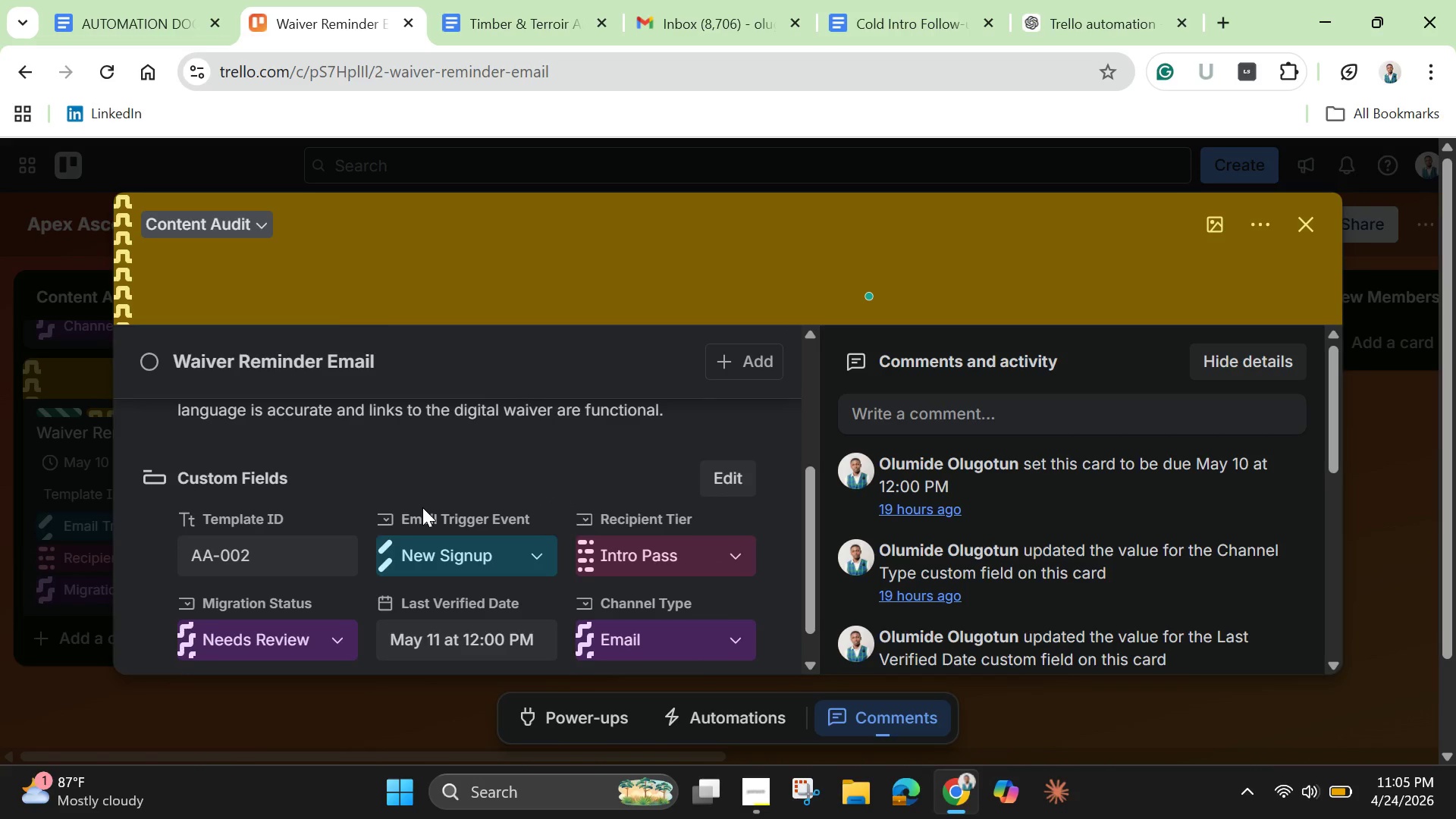 
left_click([484, 605])
 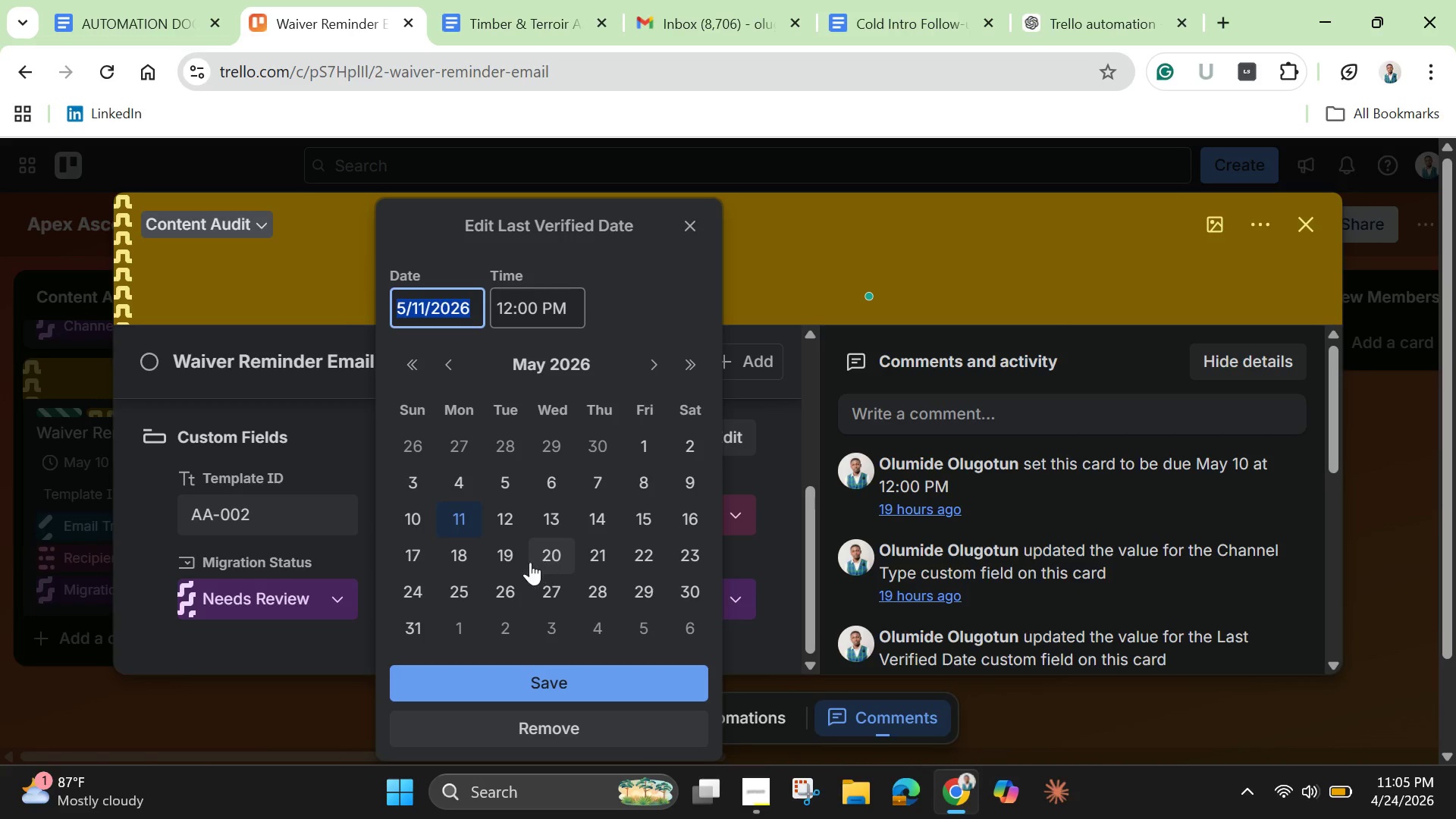 
left_click([422, 515])
 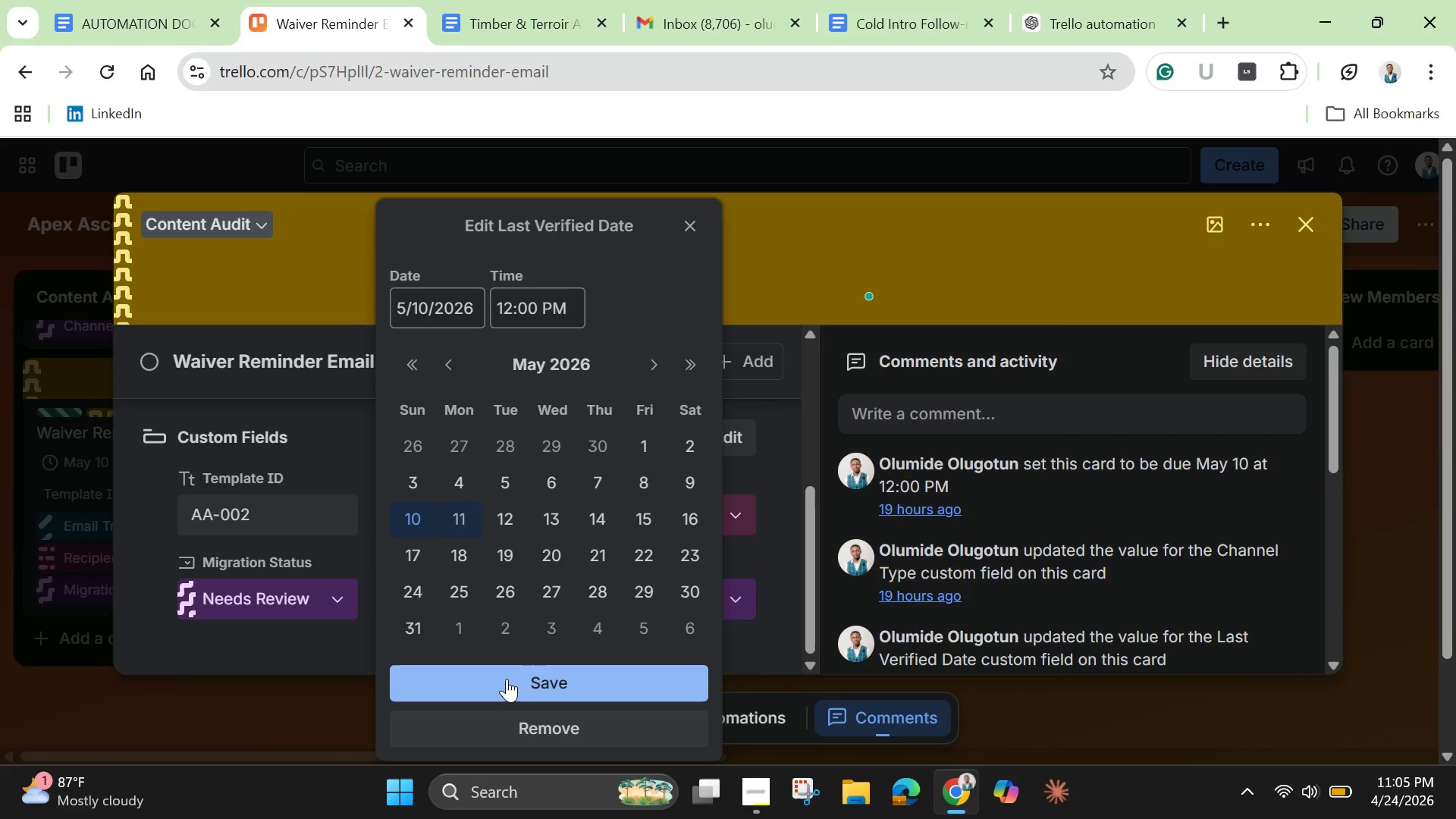 
left_click([507, 679])
 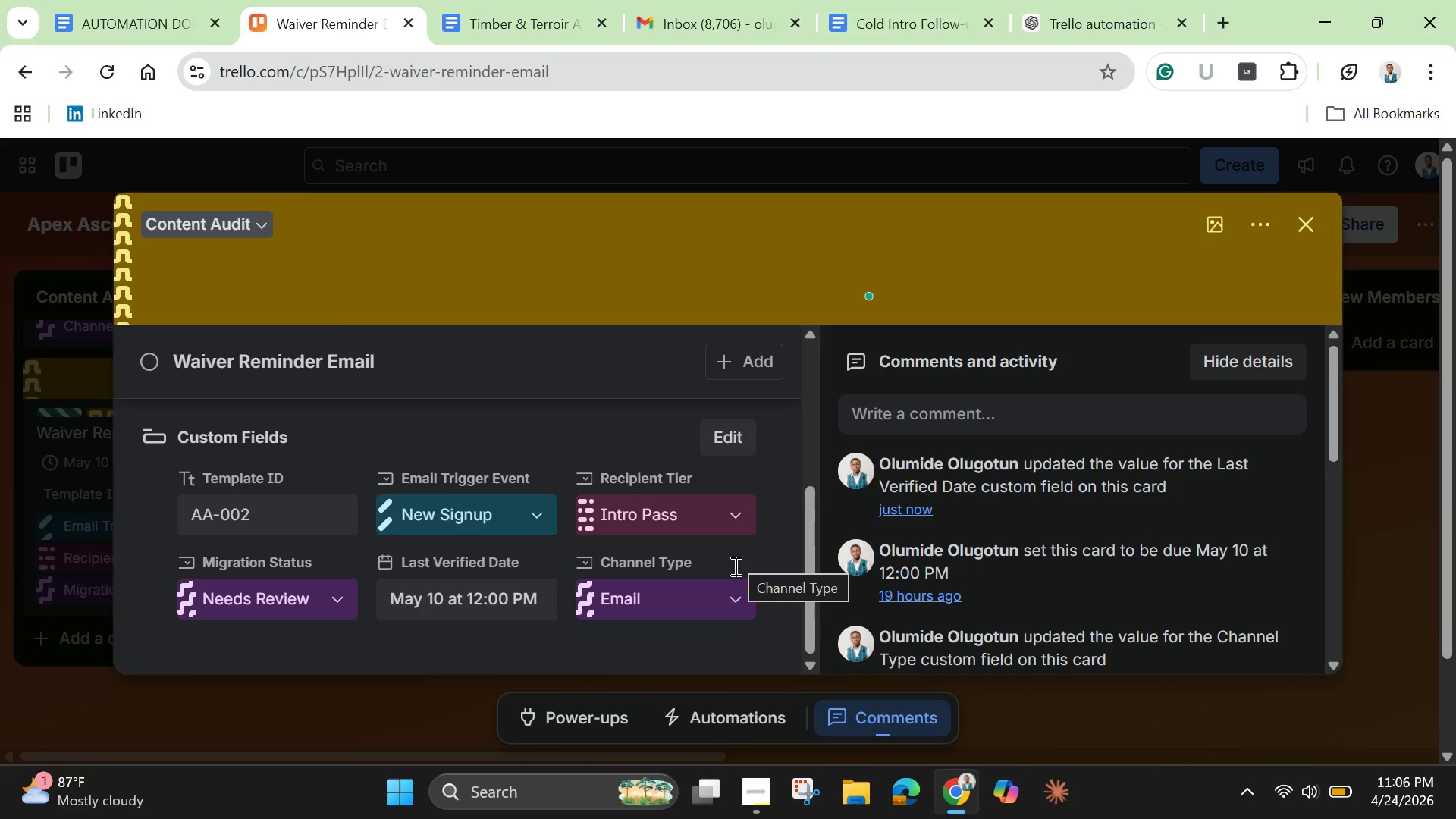 
wait(38.88)
 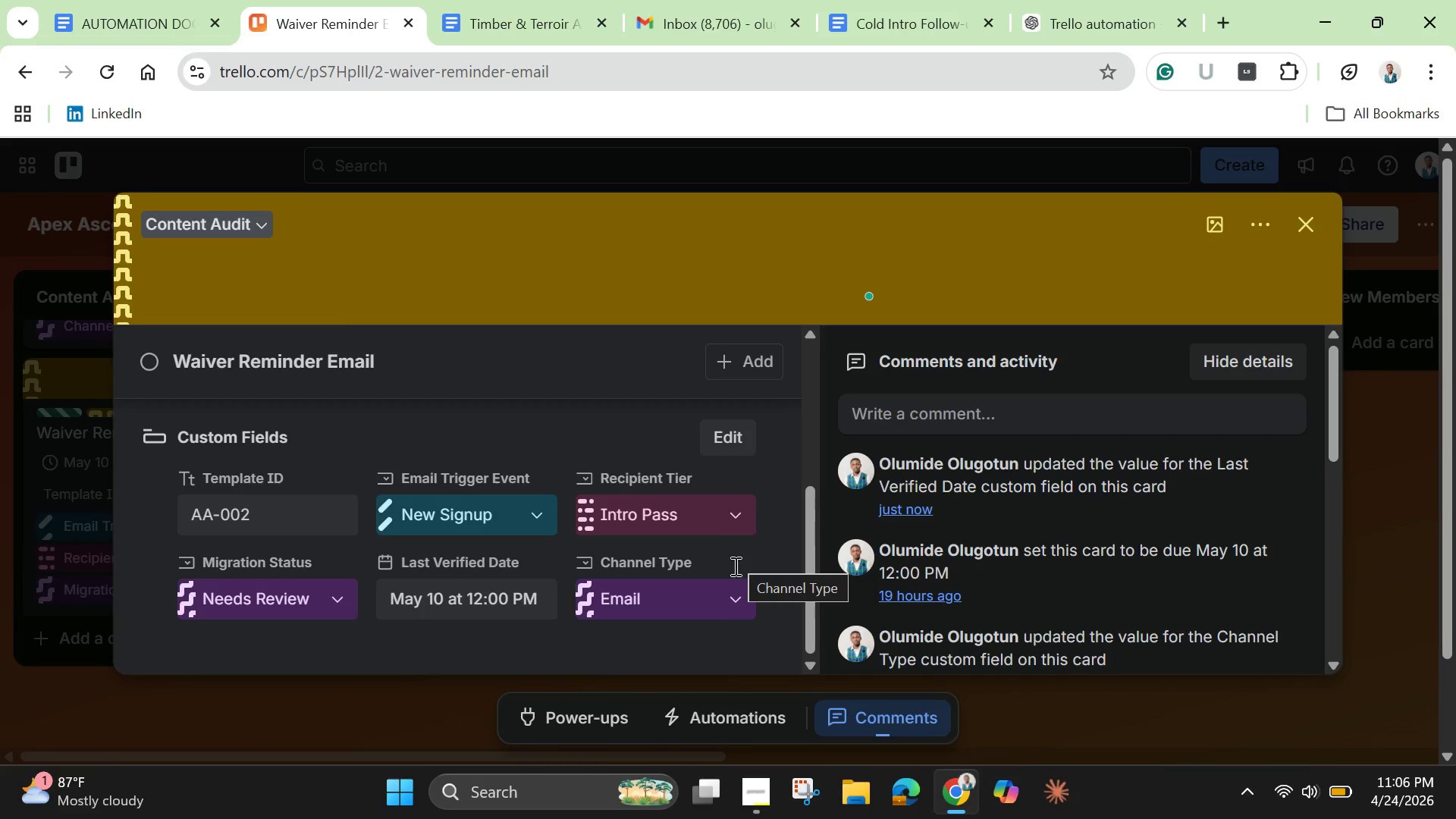 
left_click_drag(start_coordinate=[806, 562], to_coordinate=[803, 538])
 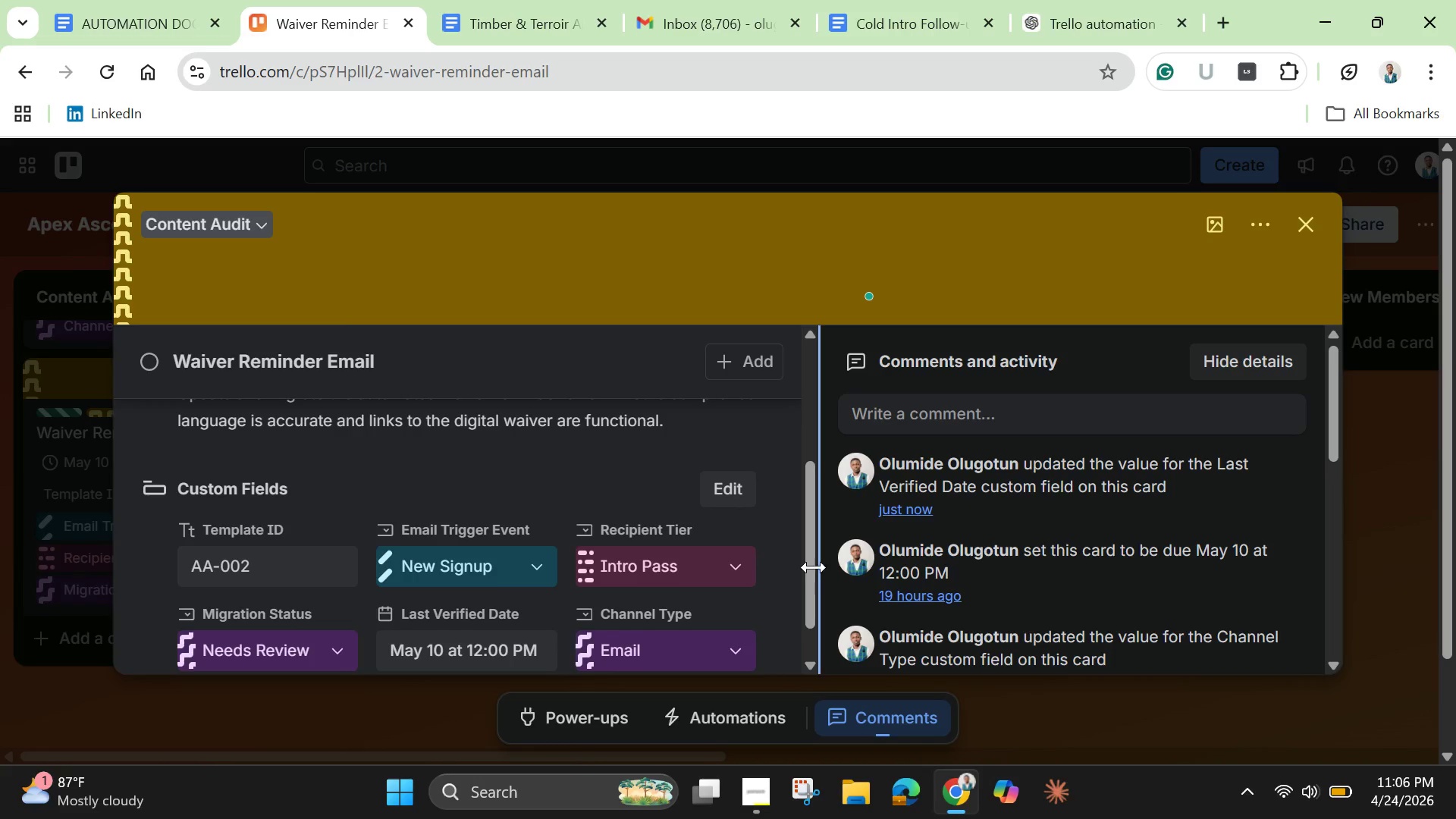 
left_click_drag(start_coordinate=[808, 570], to_coordinate=[811, 601])
 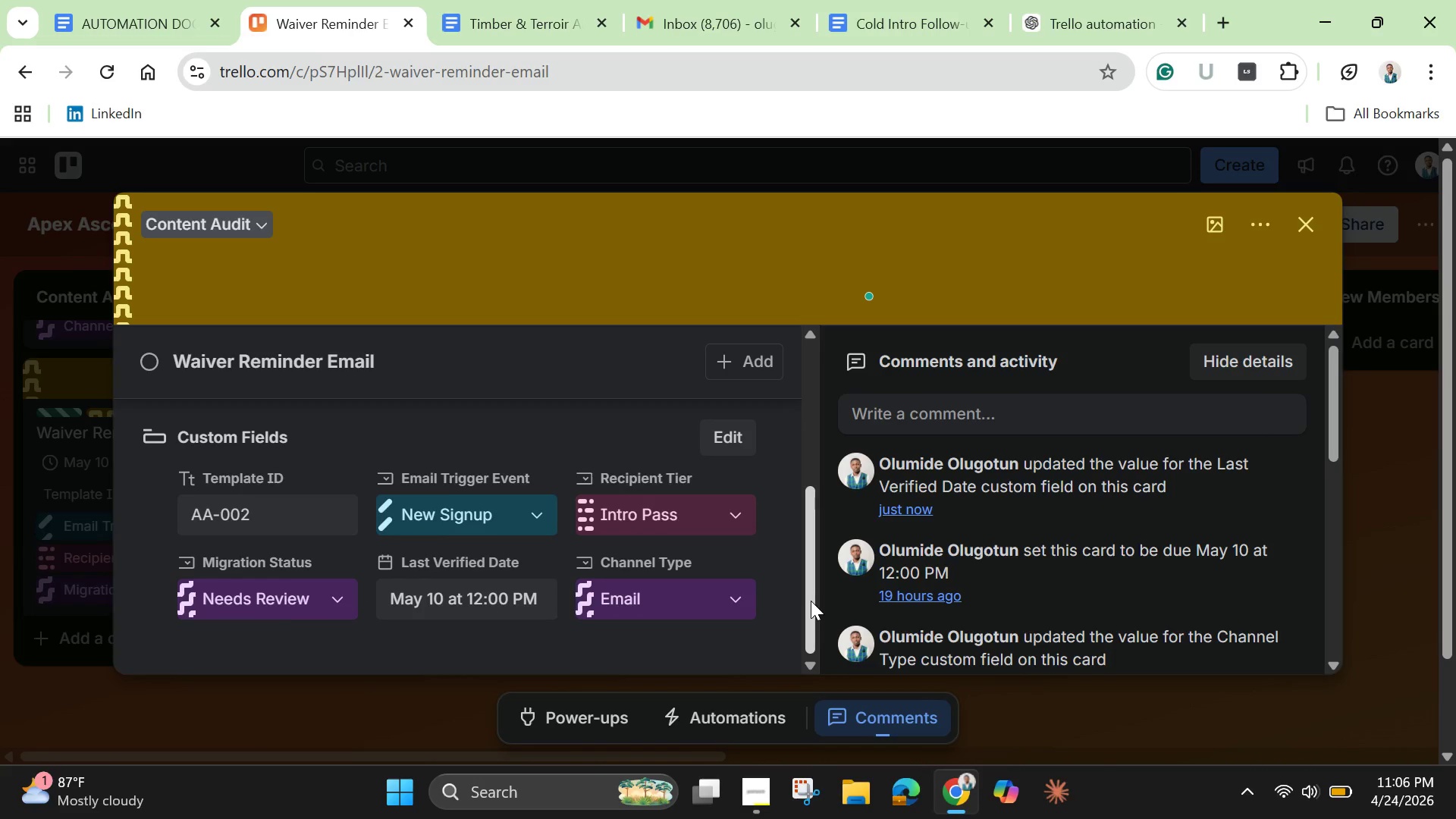 
wait(9.58)
 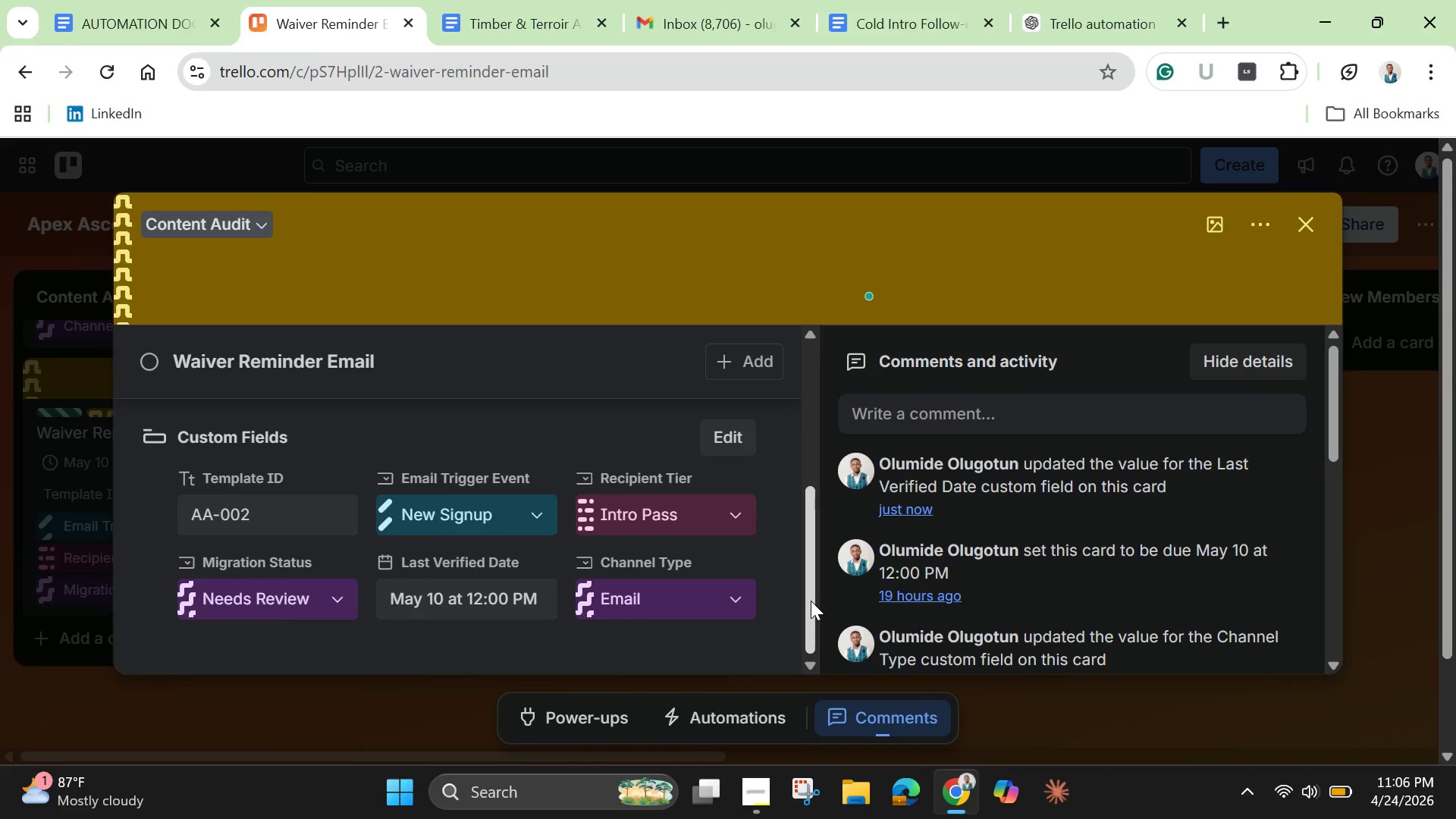 
left_click_drag(start_coordinate=[811, 565], to_coordinate=[794, 410])
 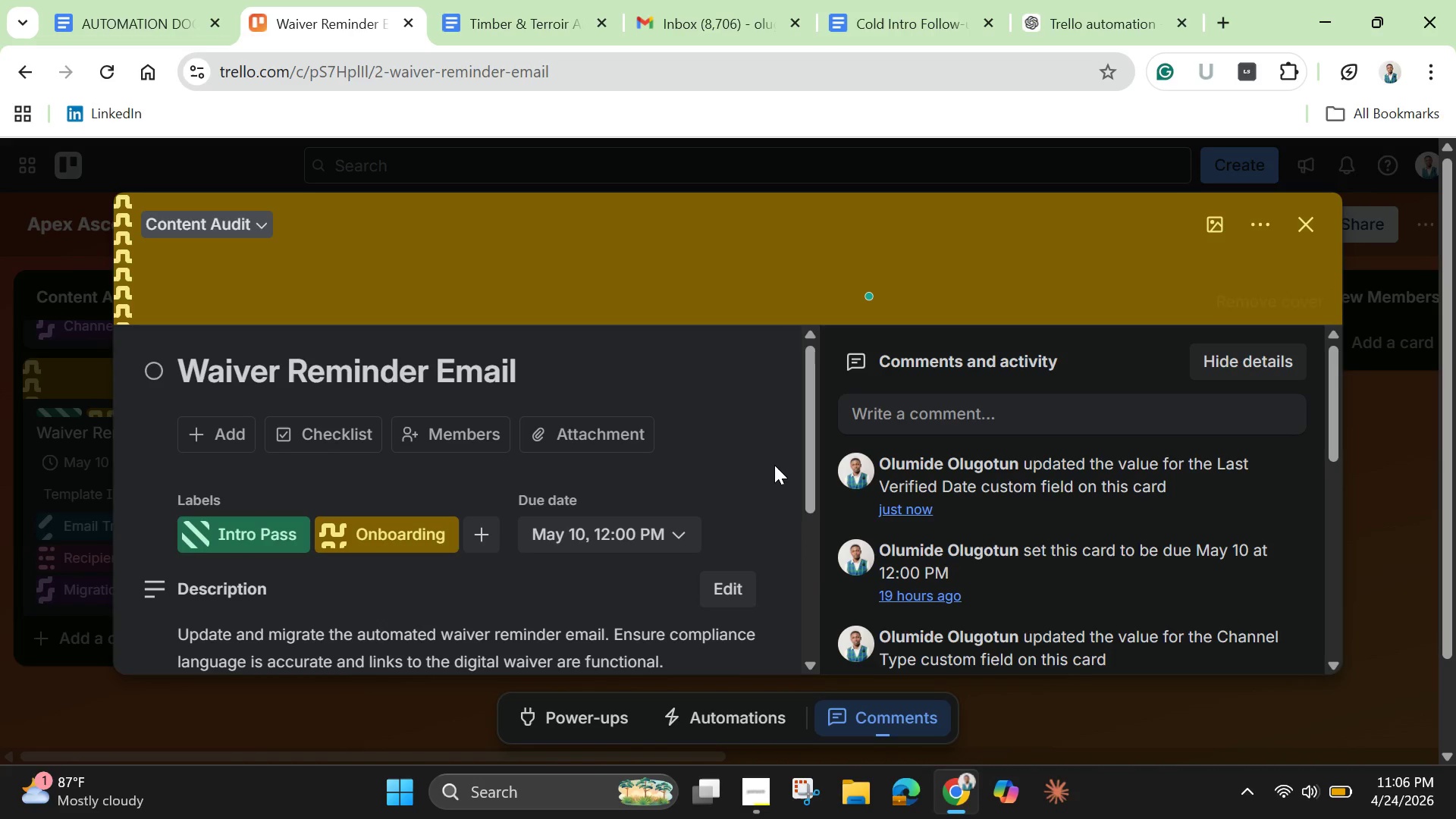 
left_click_drag(start_coordinate=[809, 465], to_coordinate=[807, 606])
 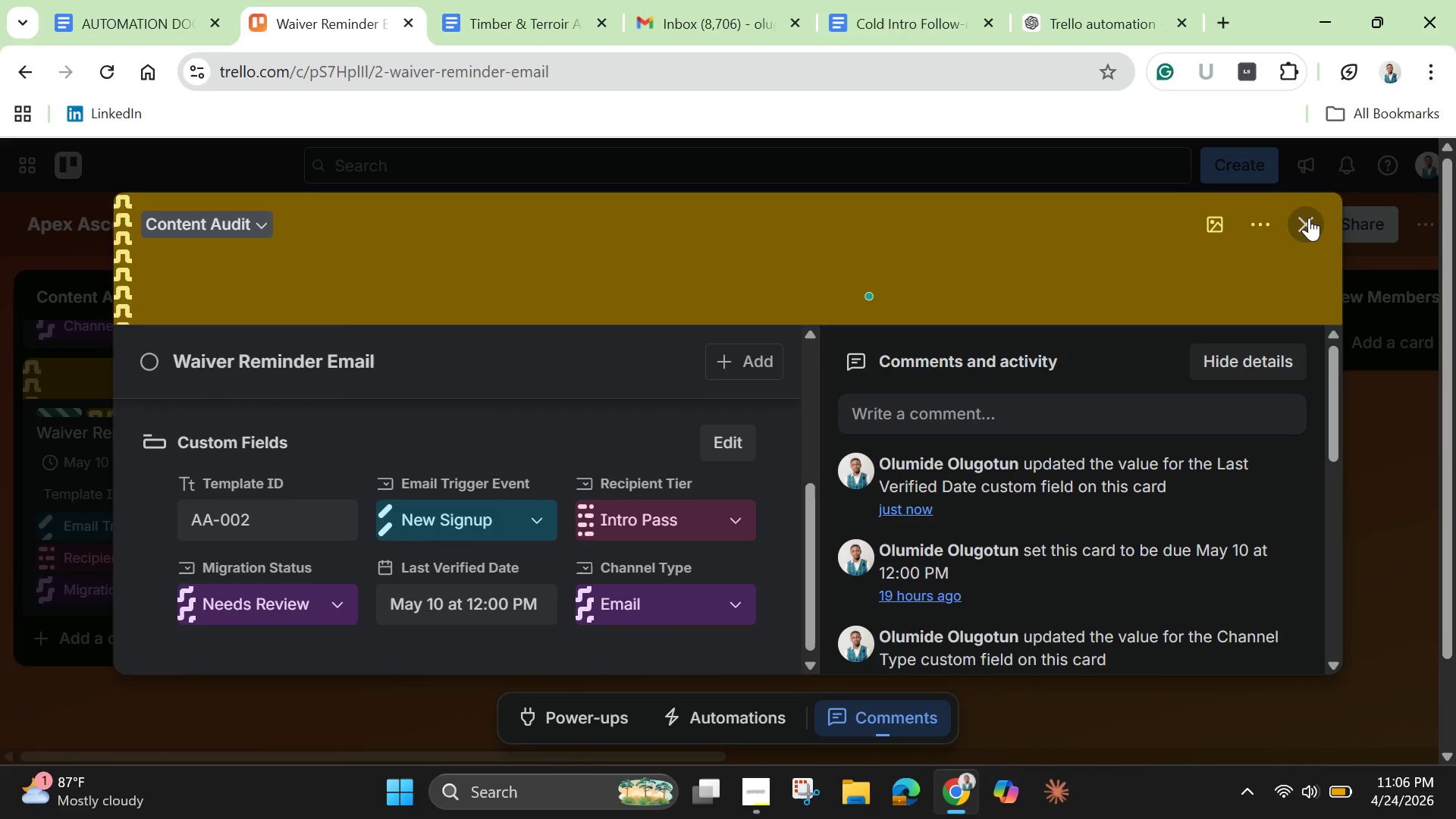 
left_click([1309, 218])
 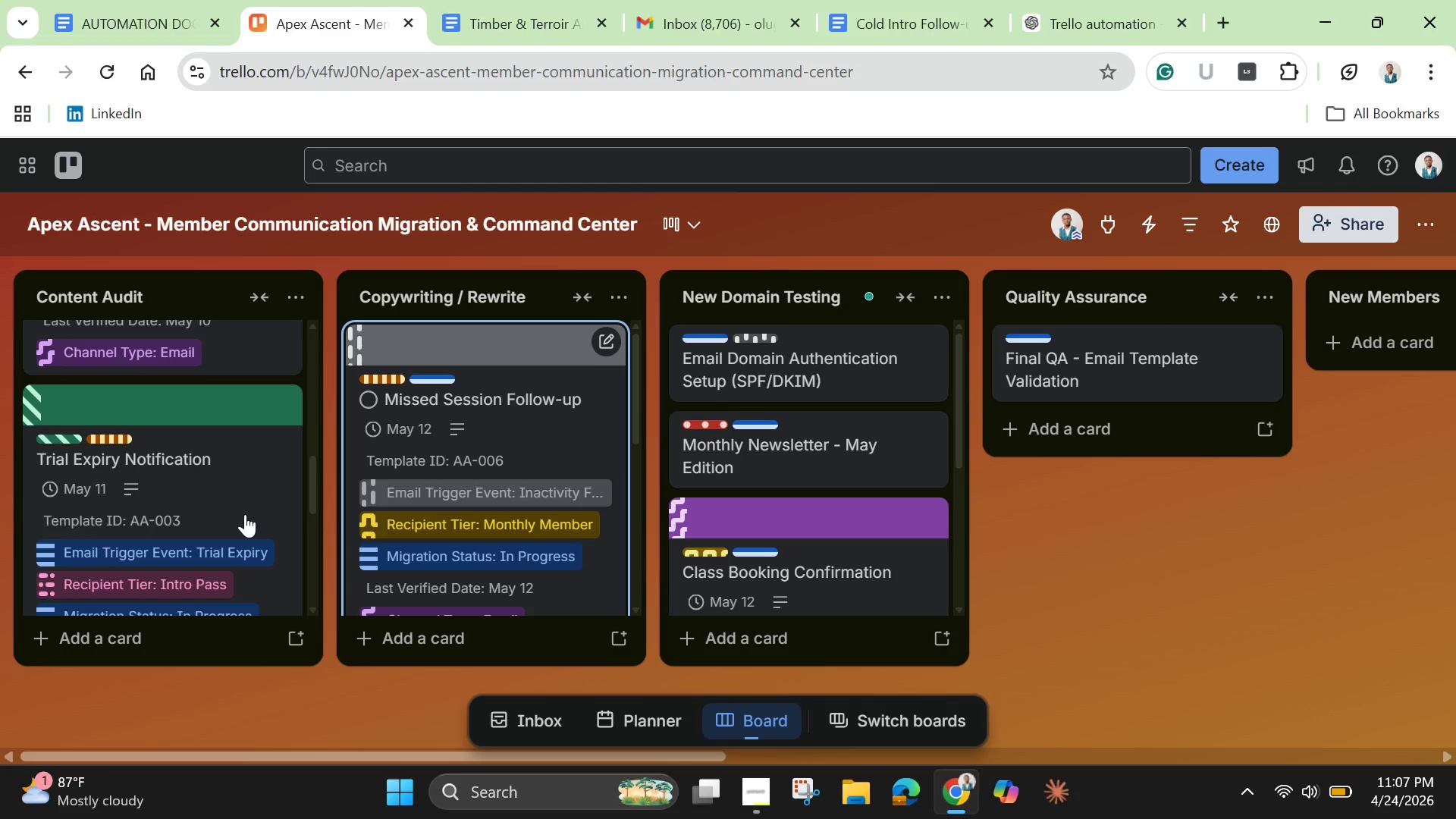 
wait(18.27)
 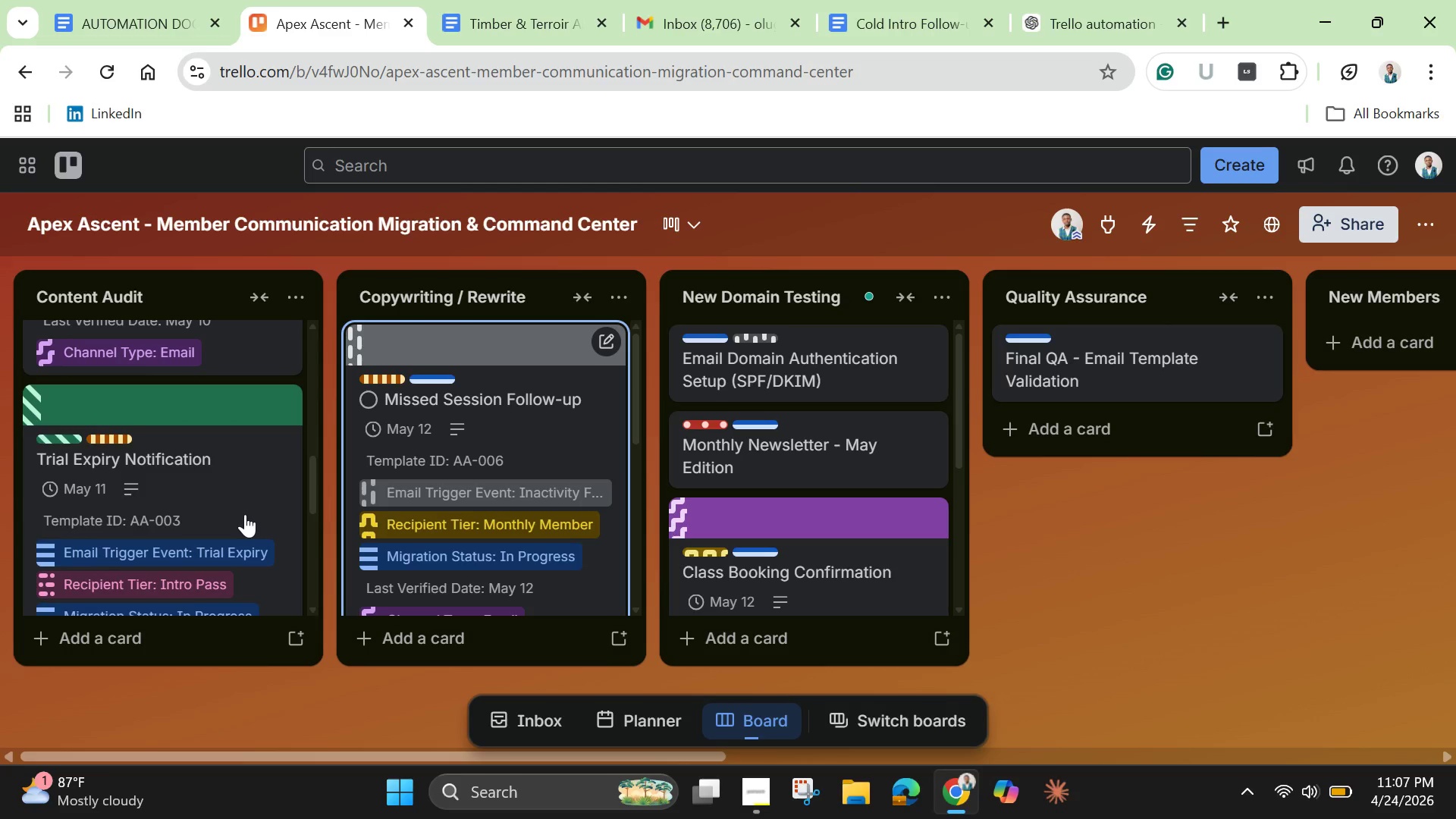 
left_click([246, 515])
 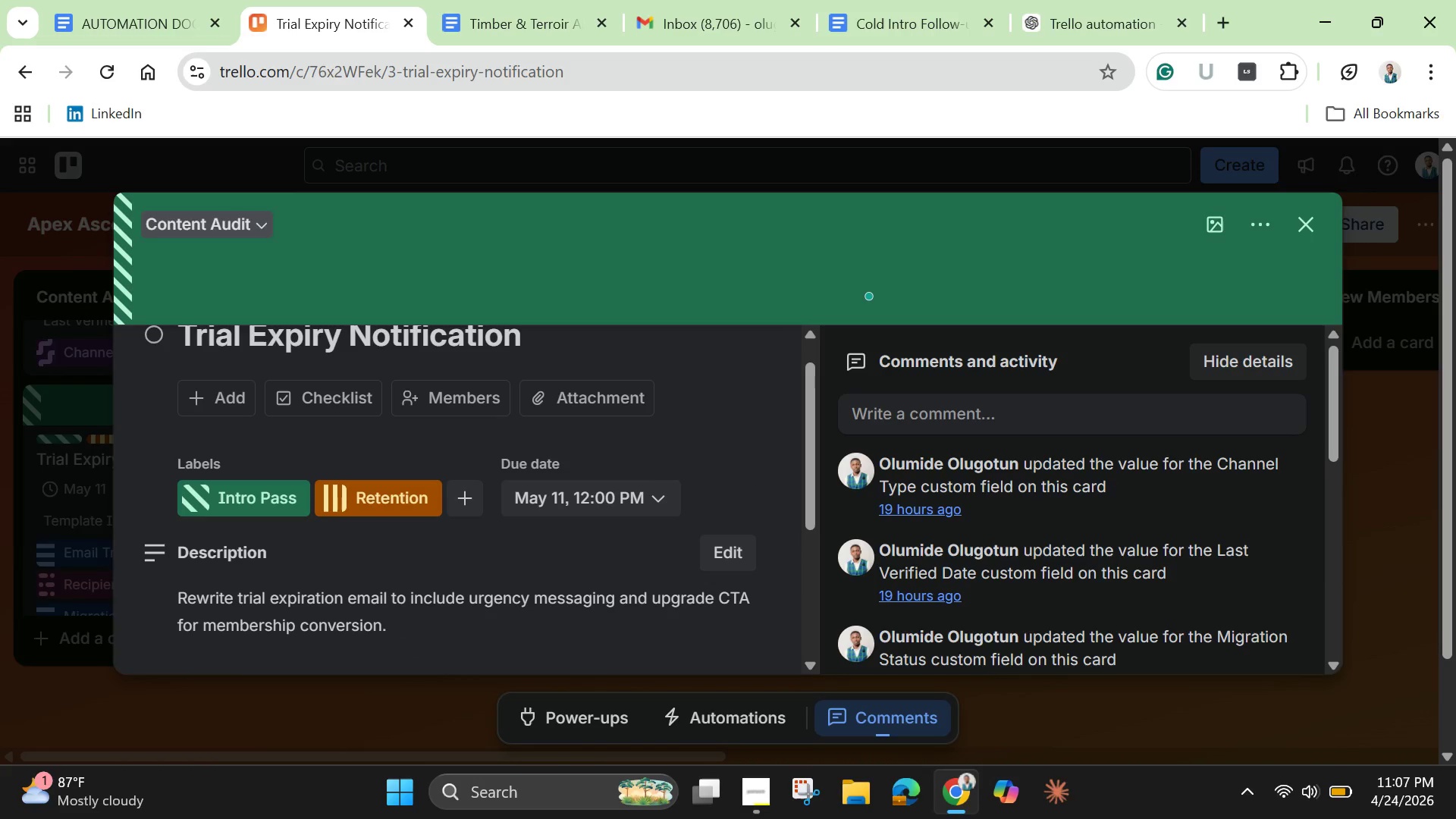 
wait(22.5)
 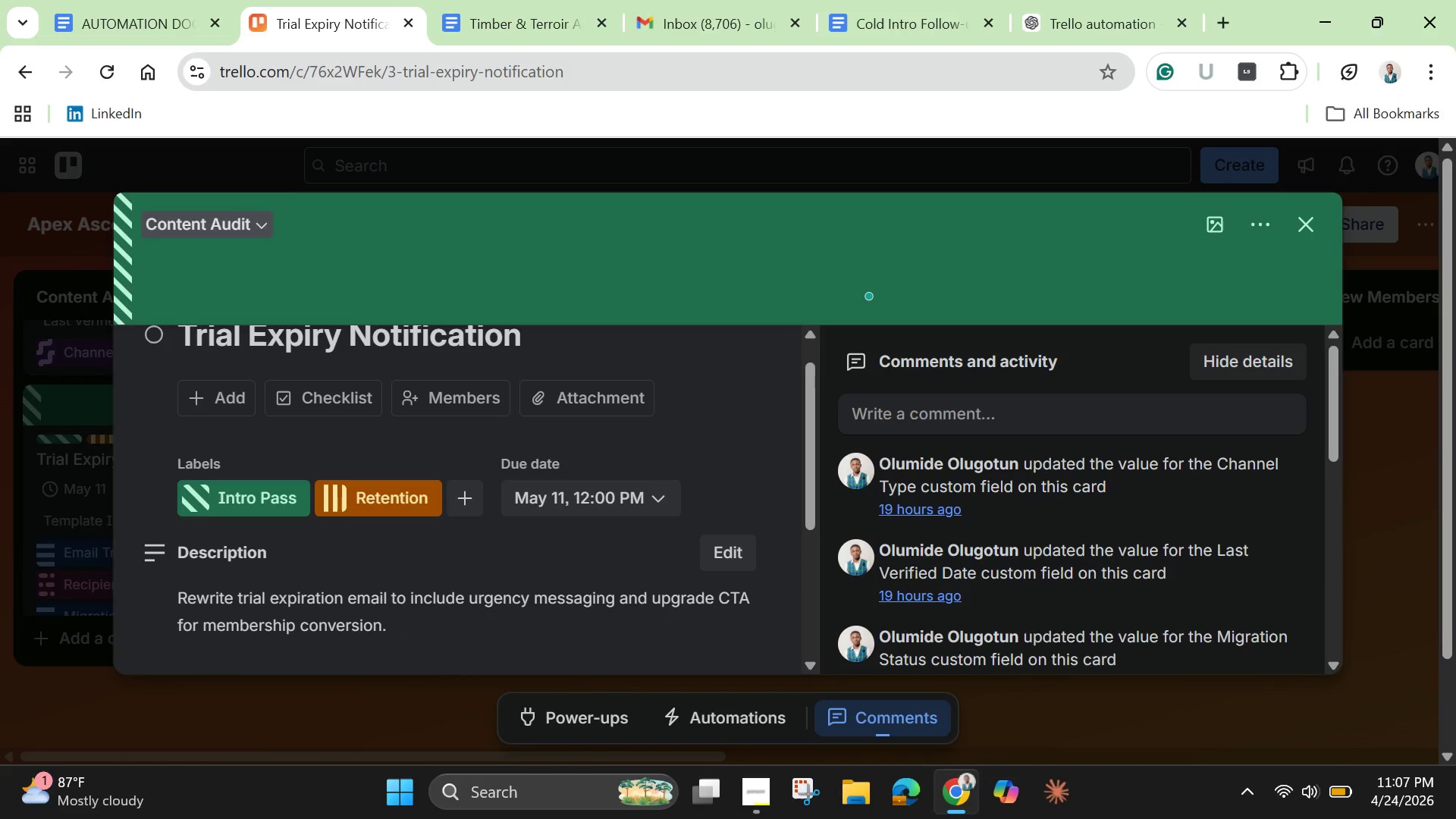 
left_click([1308, 234])
 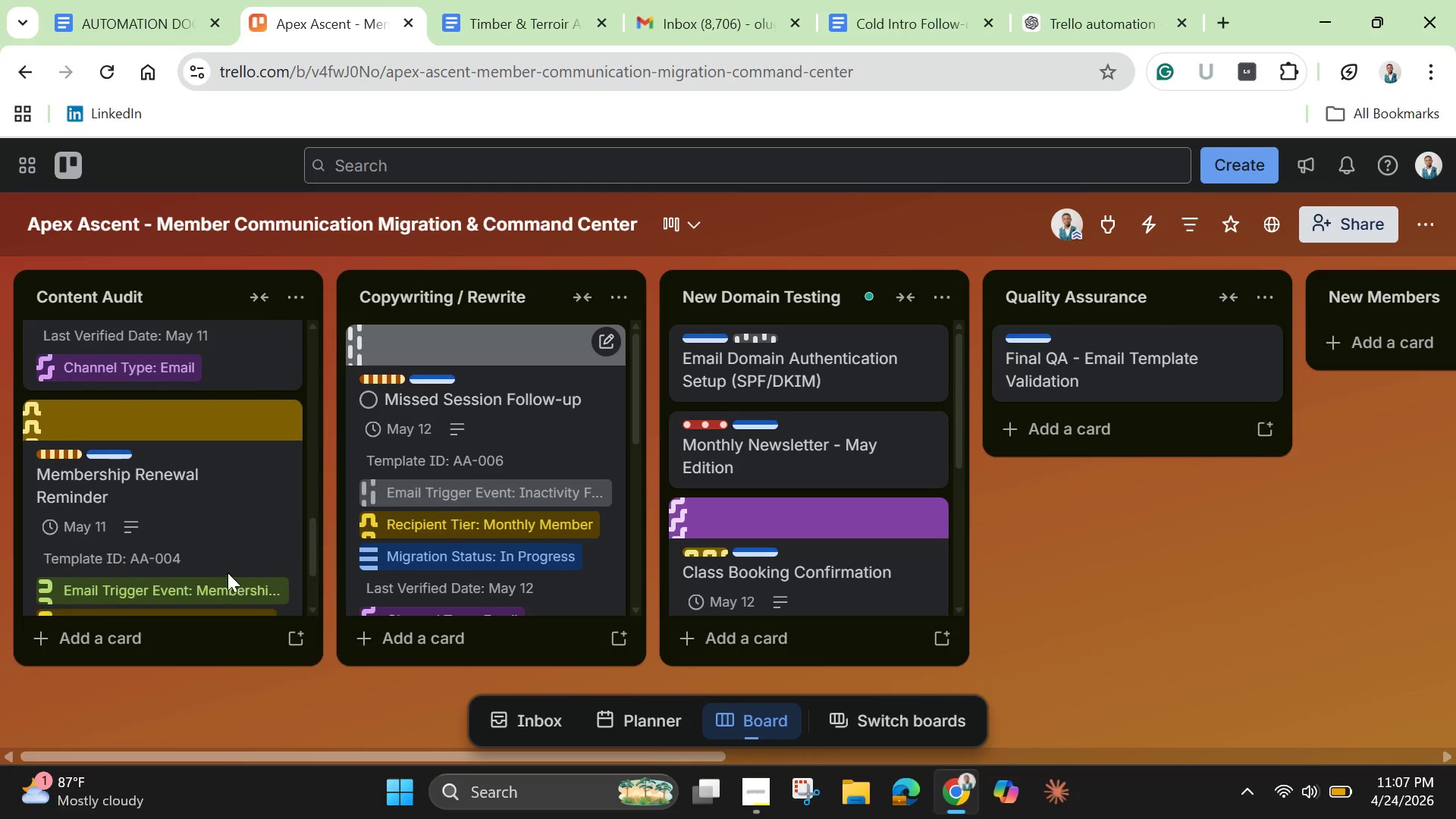 
left_click([202, 499])
 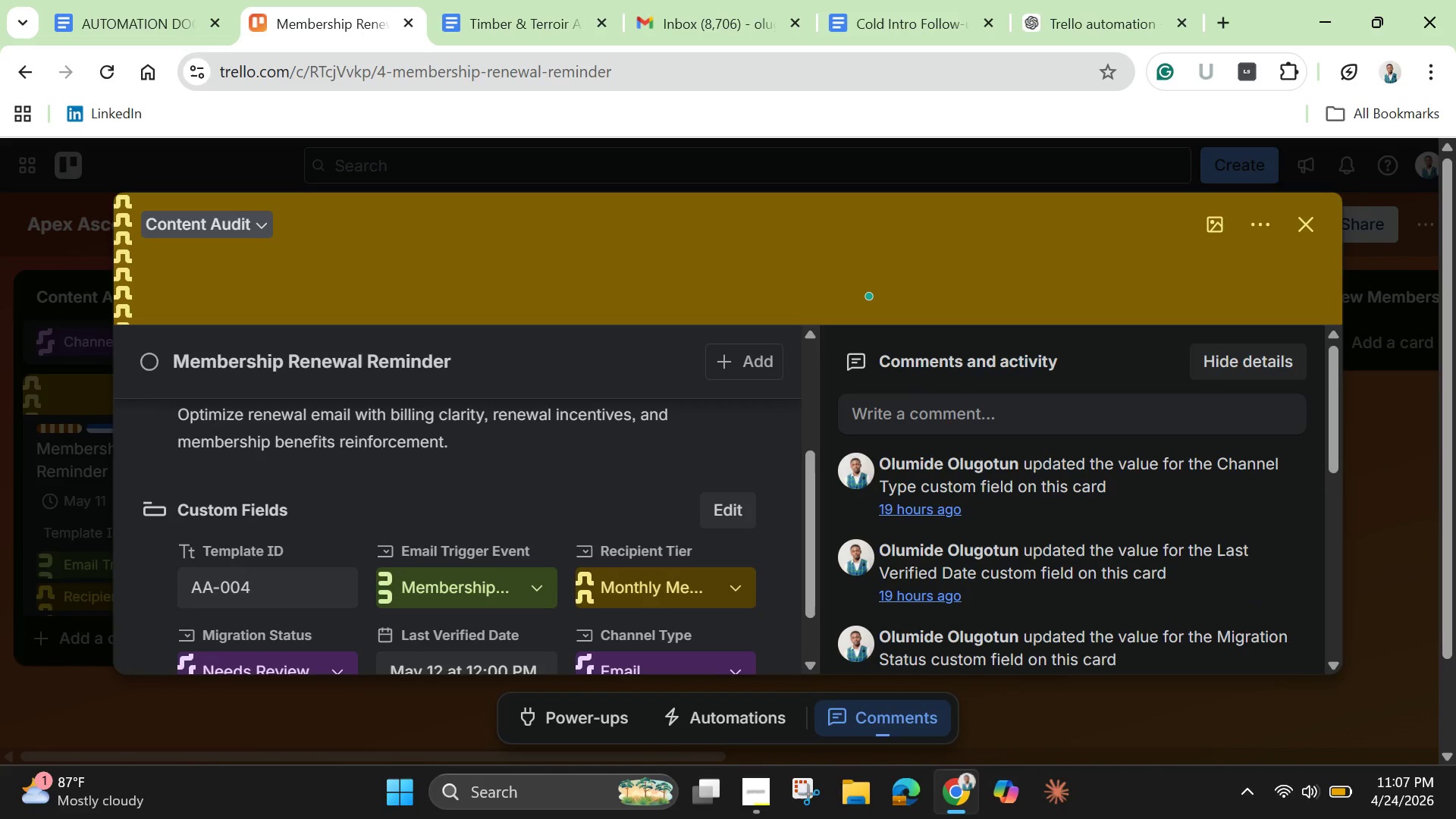 
wait(9.02)
 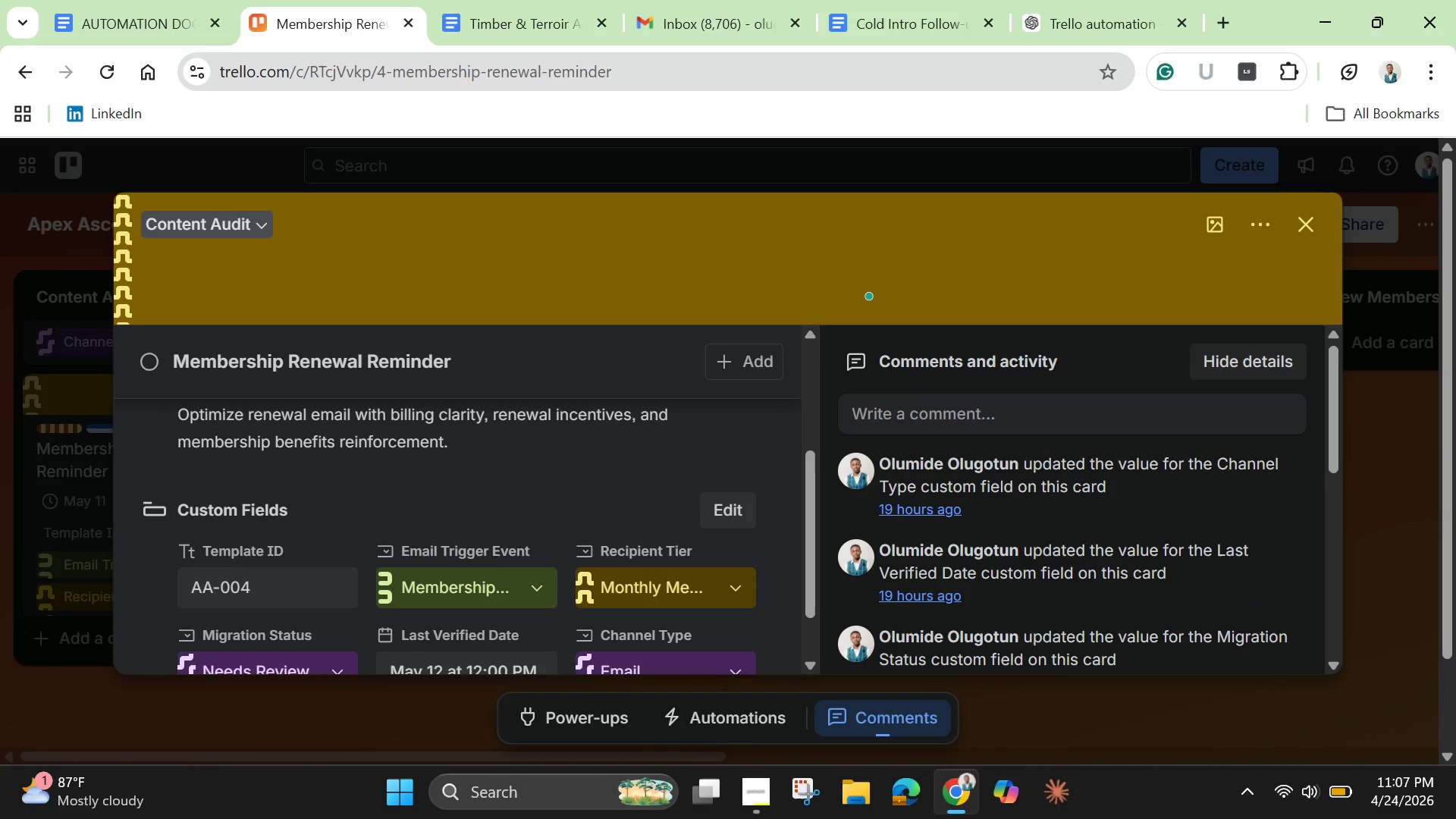 
left_click([452, 590])
 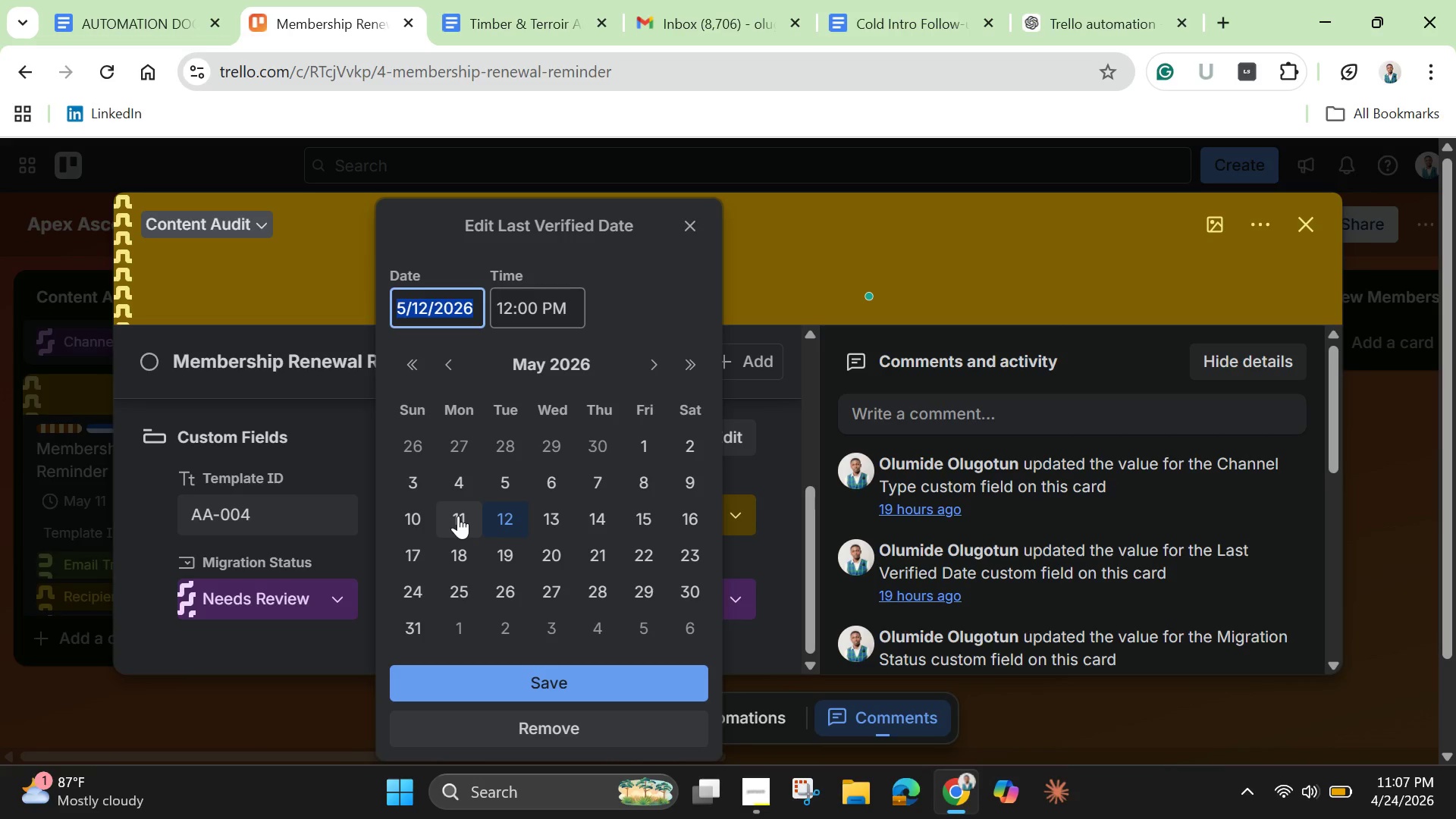 
left_click([458, 516])
 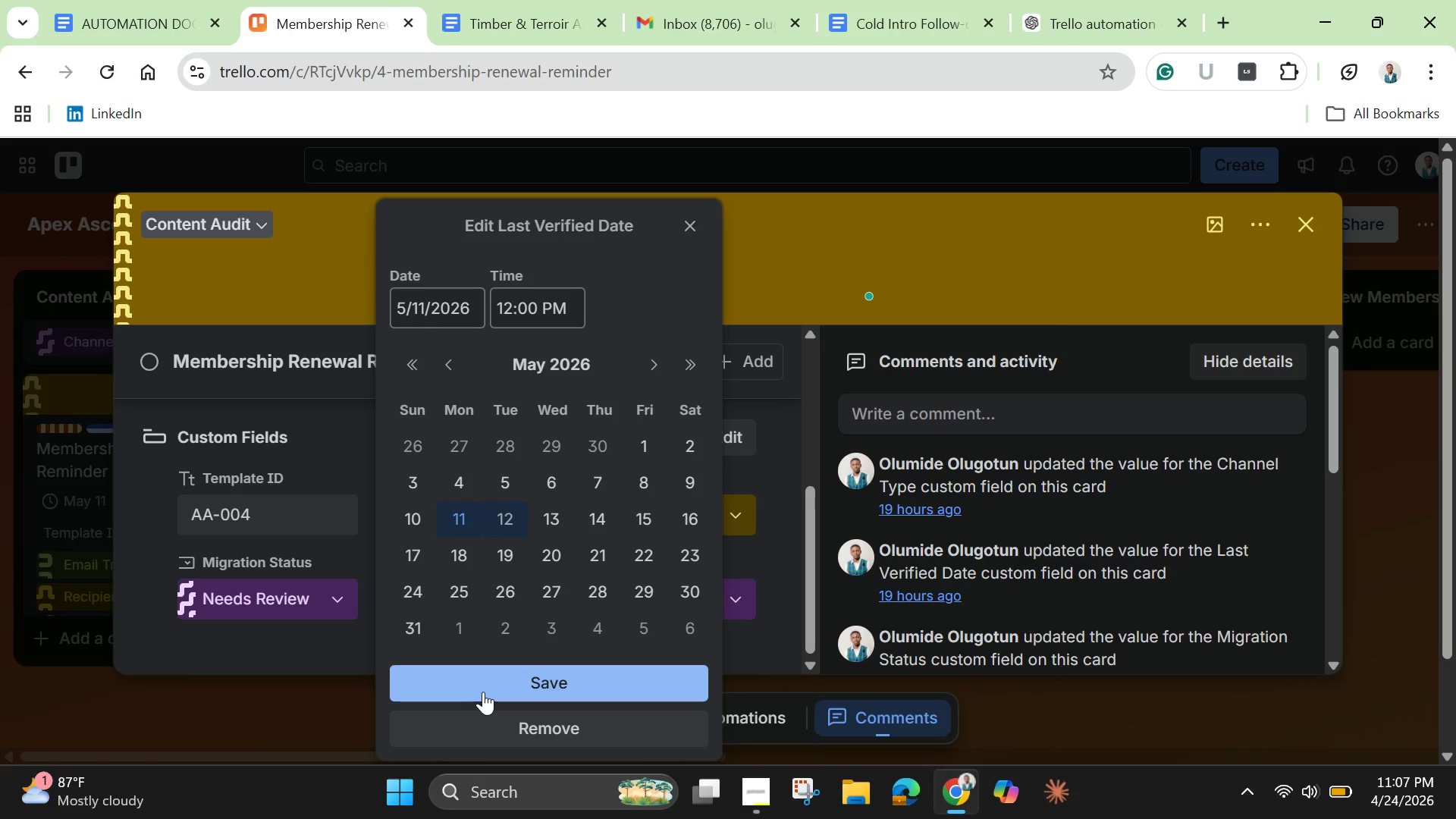 
left_click([483, 684])
 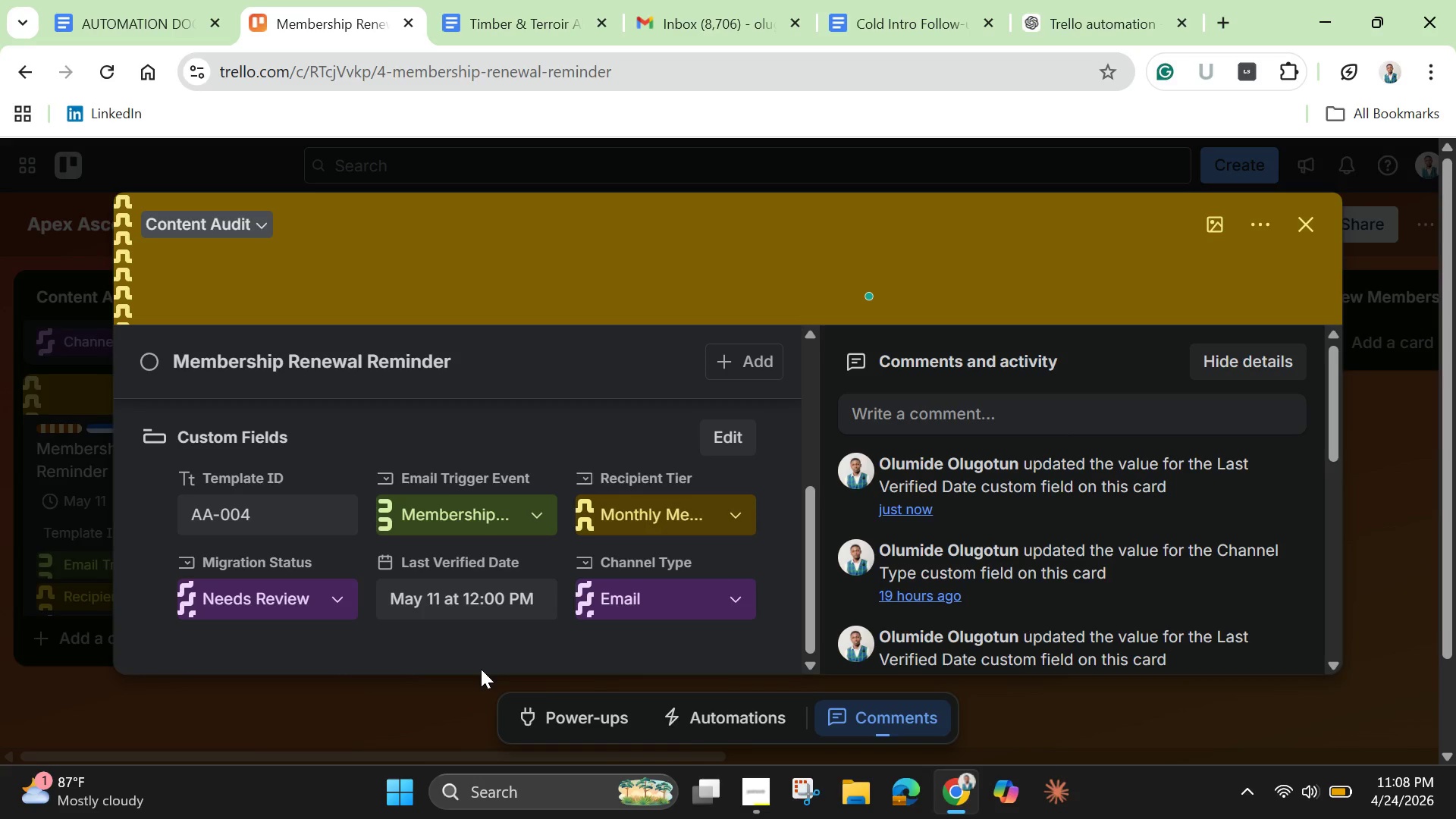 
wait(25.53)
 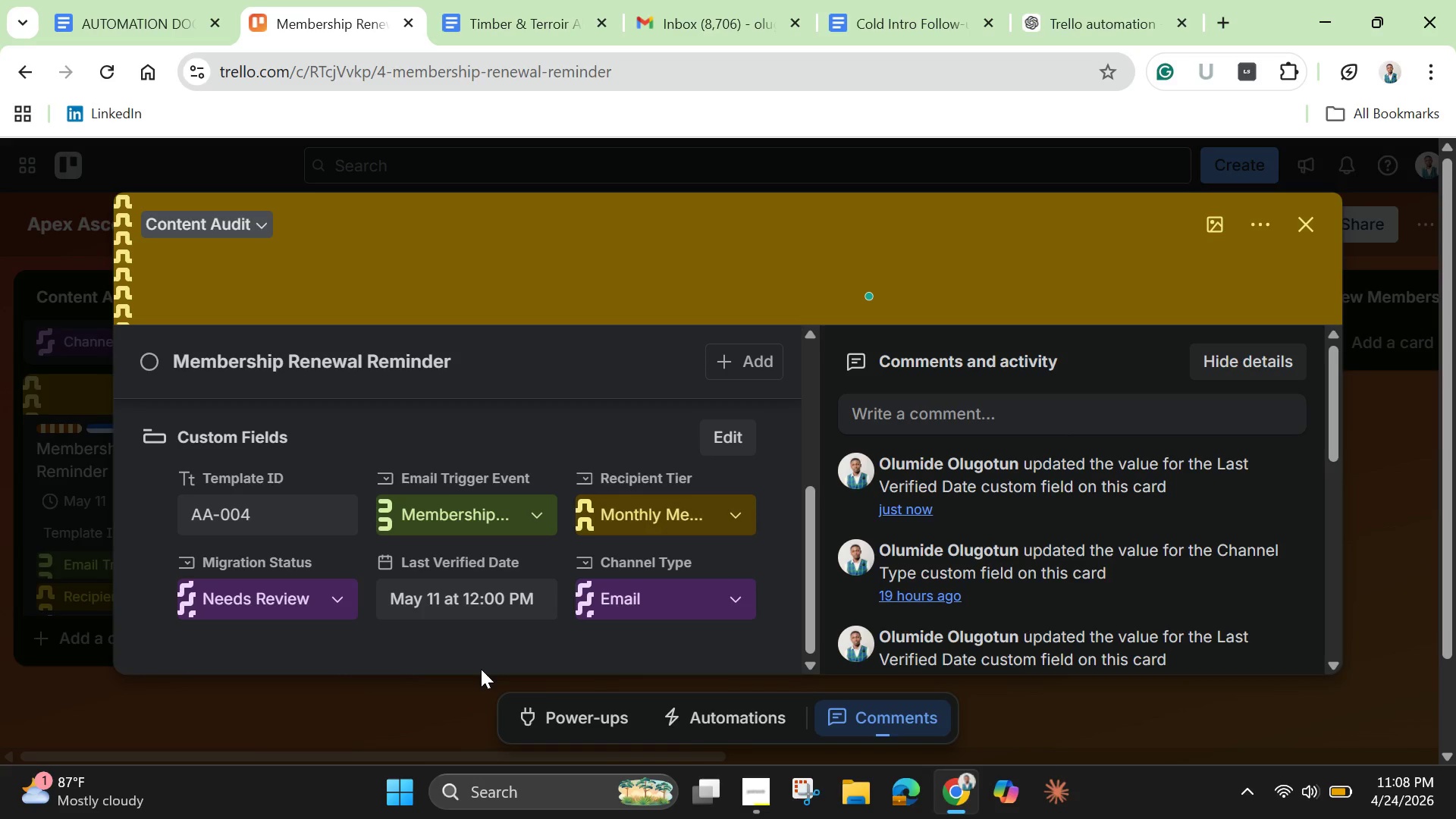 
left_click_drag(start_coordinate=[810, 544], to_coordinate=[812, 390])
 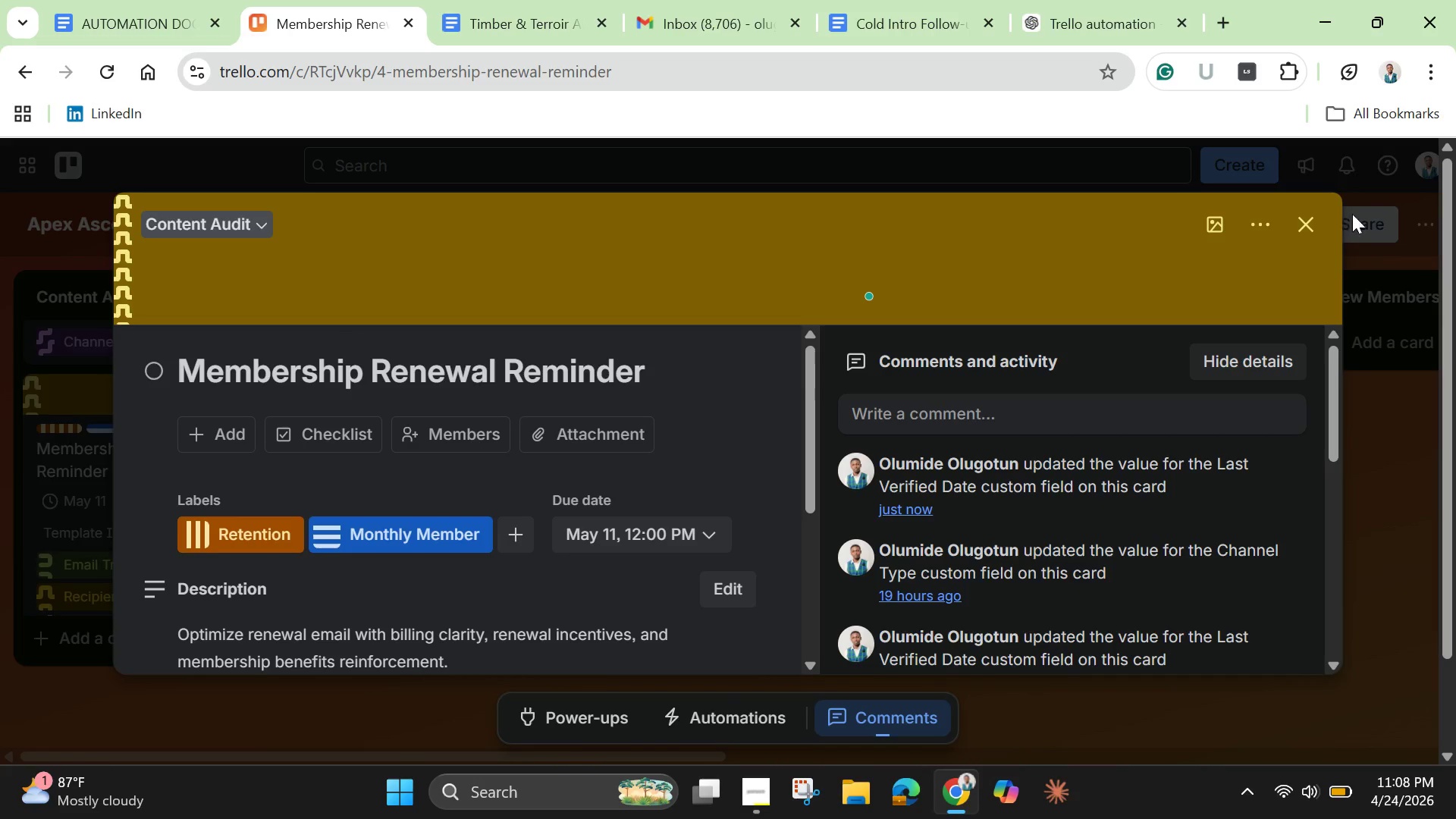 
left_click([1305, 226])
 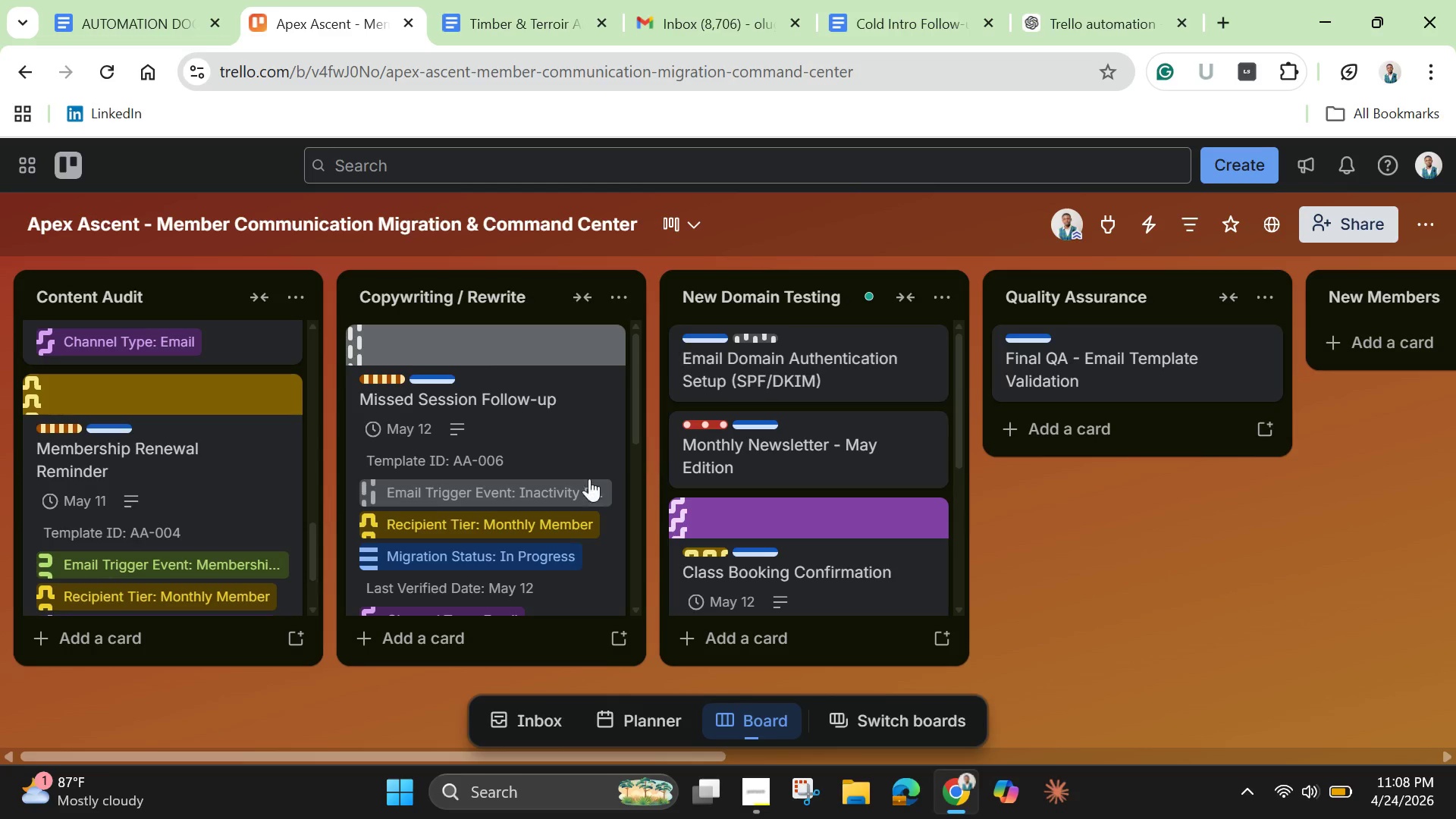 
scroll: coordinate [190, 529], scroll_direction: down, amount: 1.0
 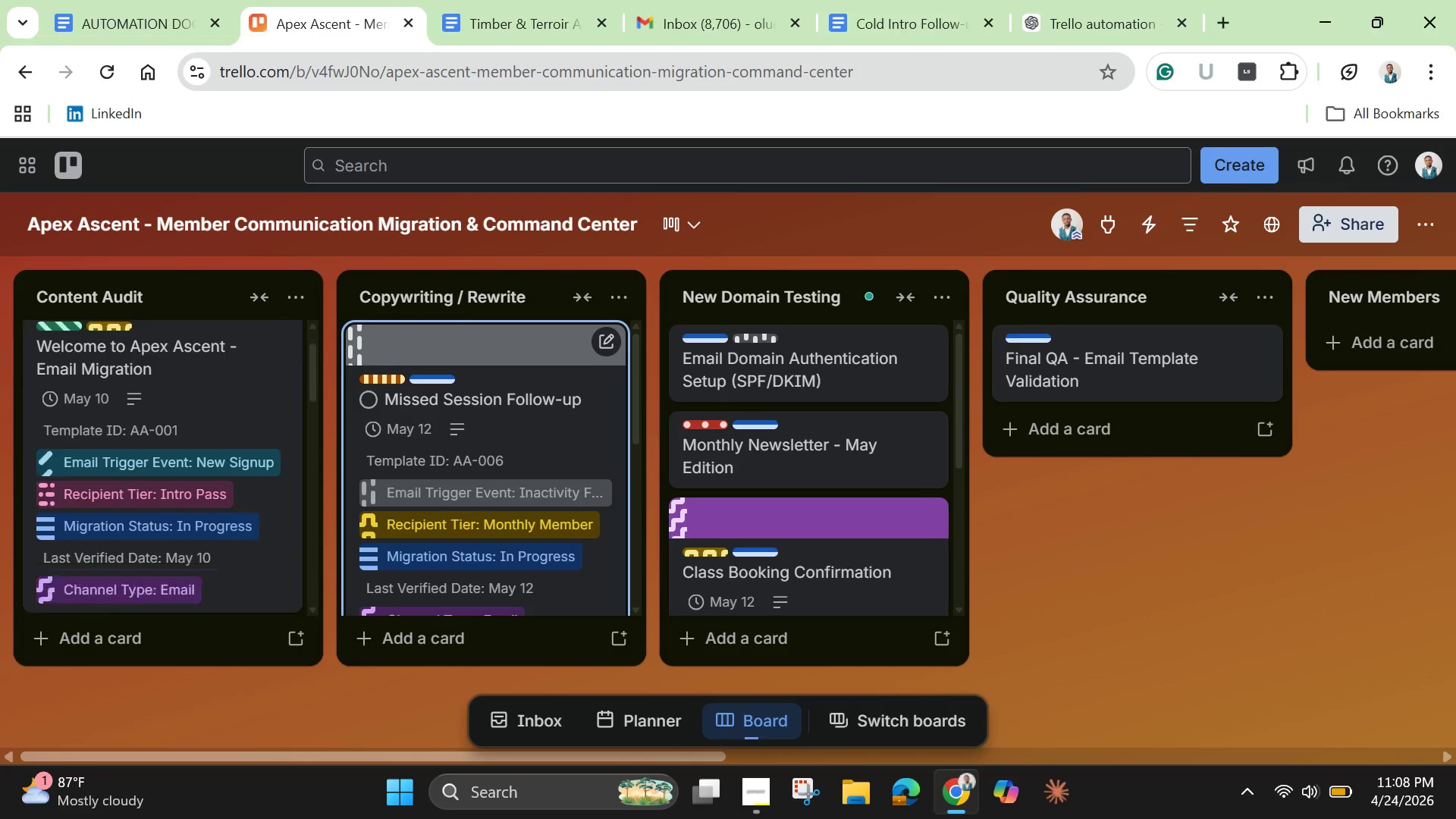 
wait(27.99)
 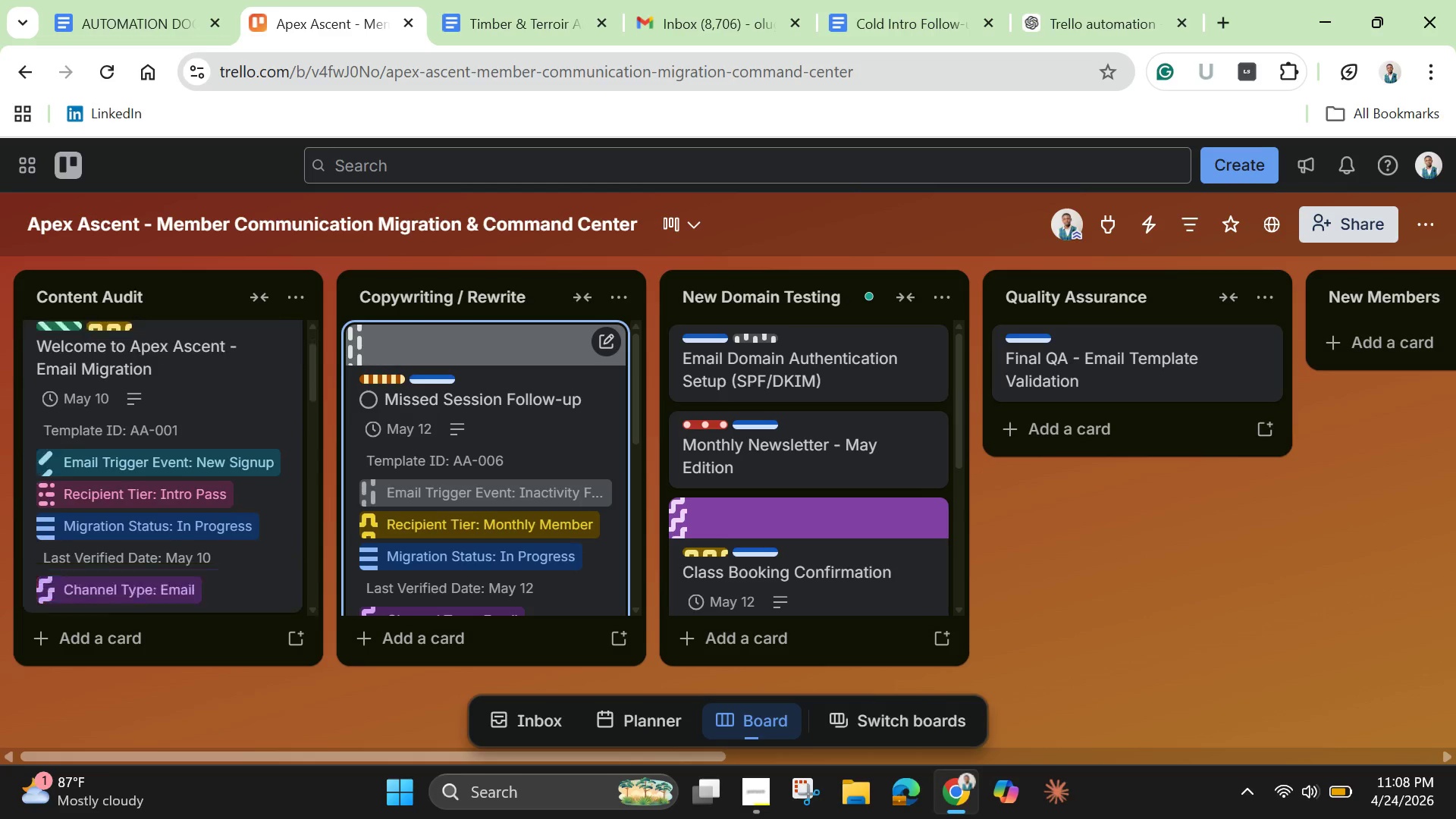 
left_click([178, 641])
 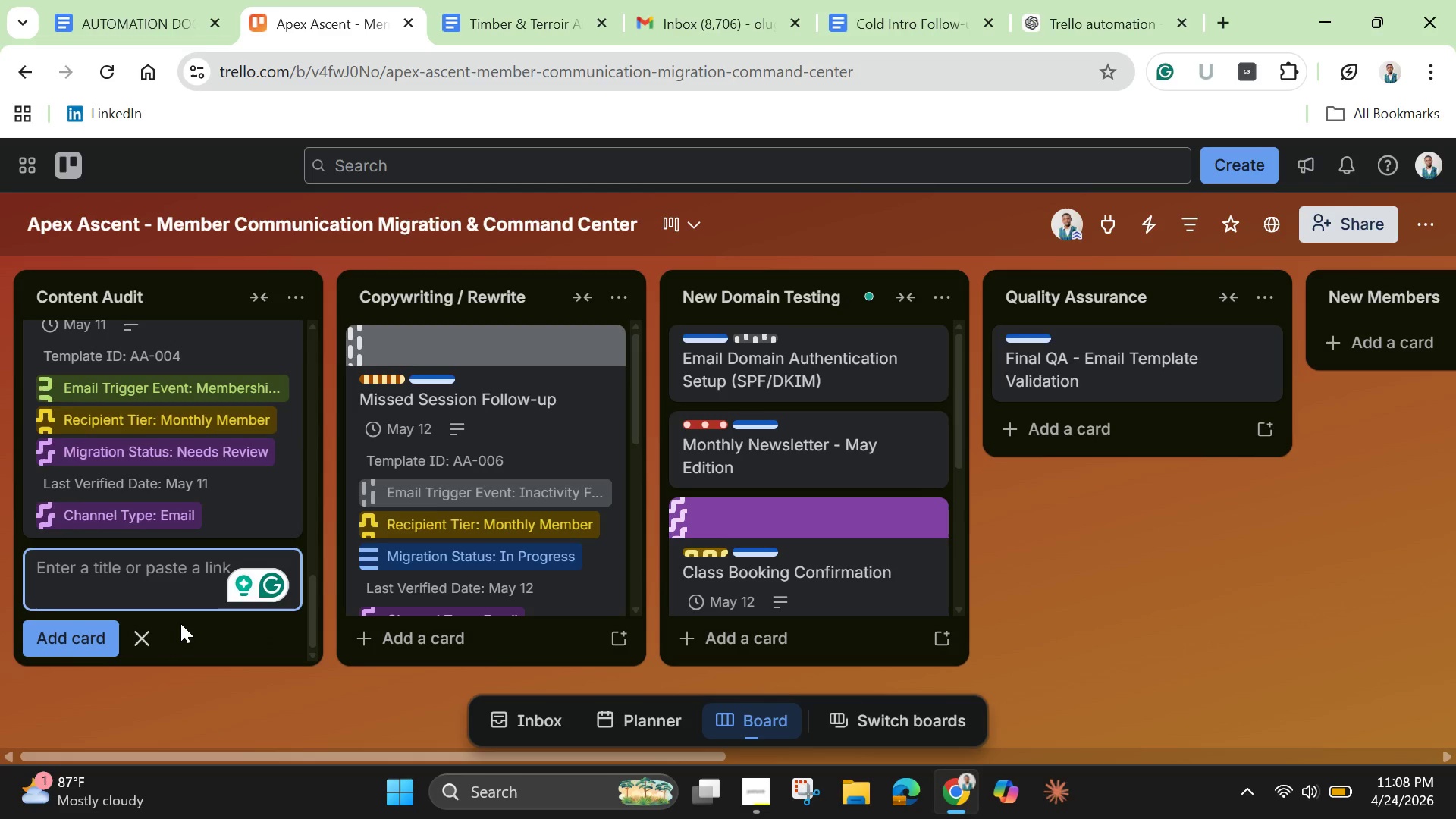 
key(Control+ControlLeft)
 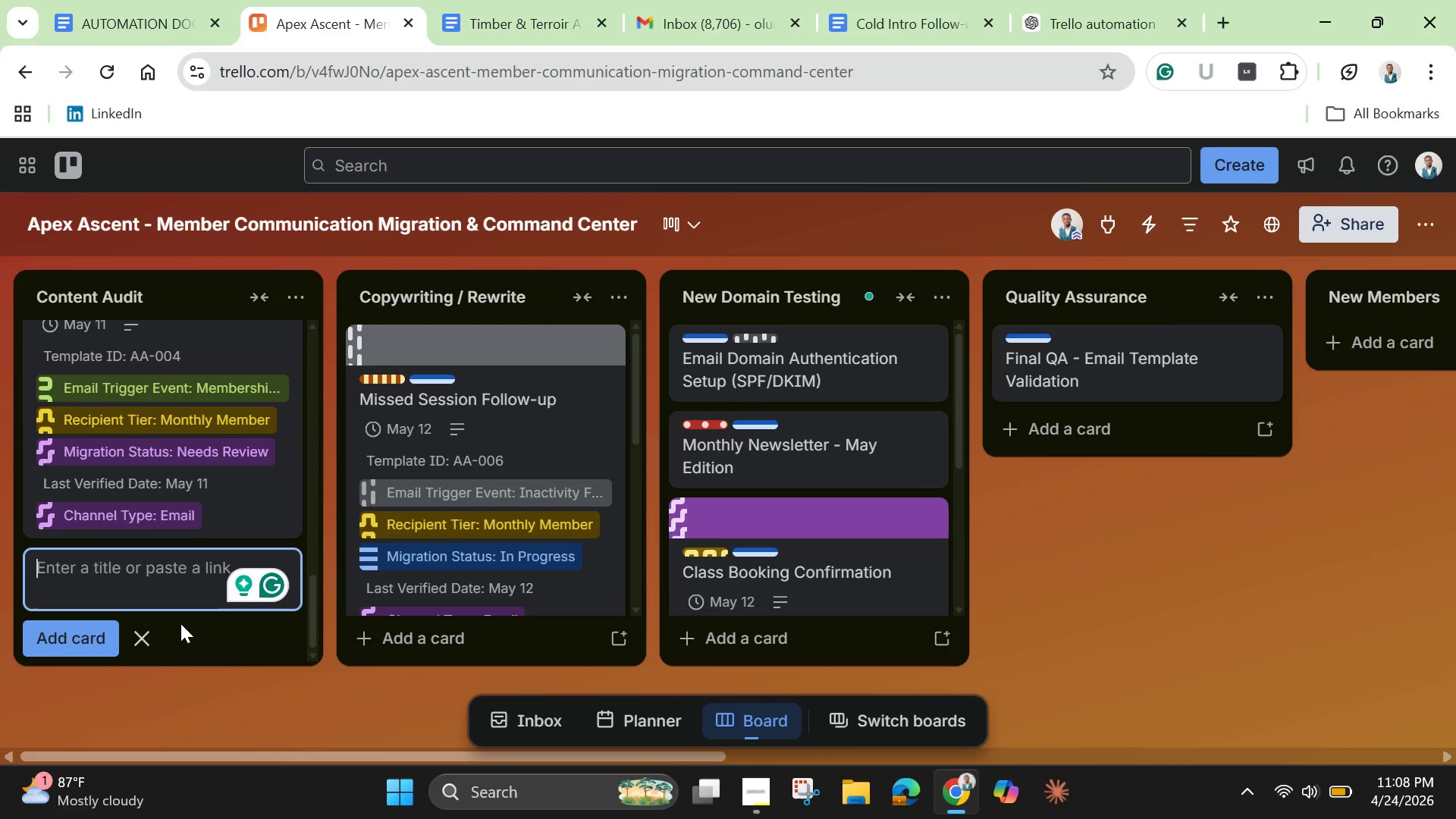 
type(Pr)
 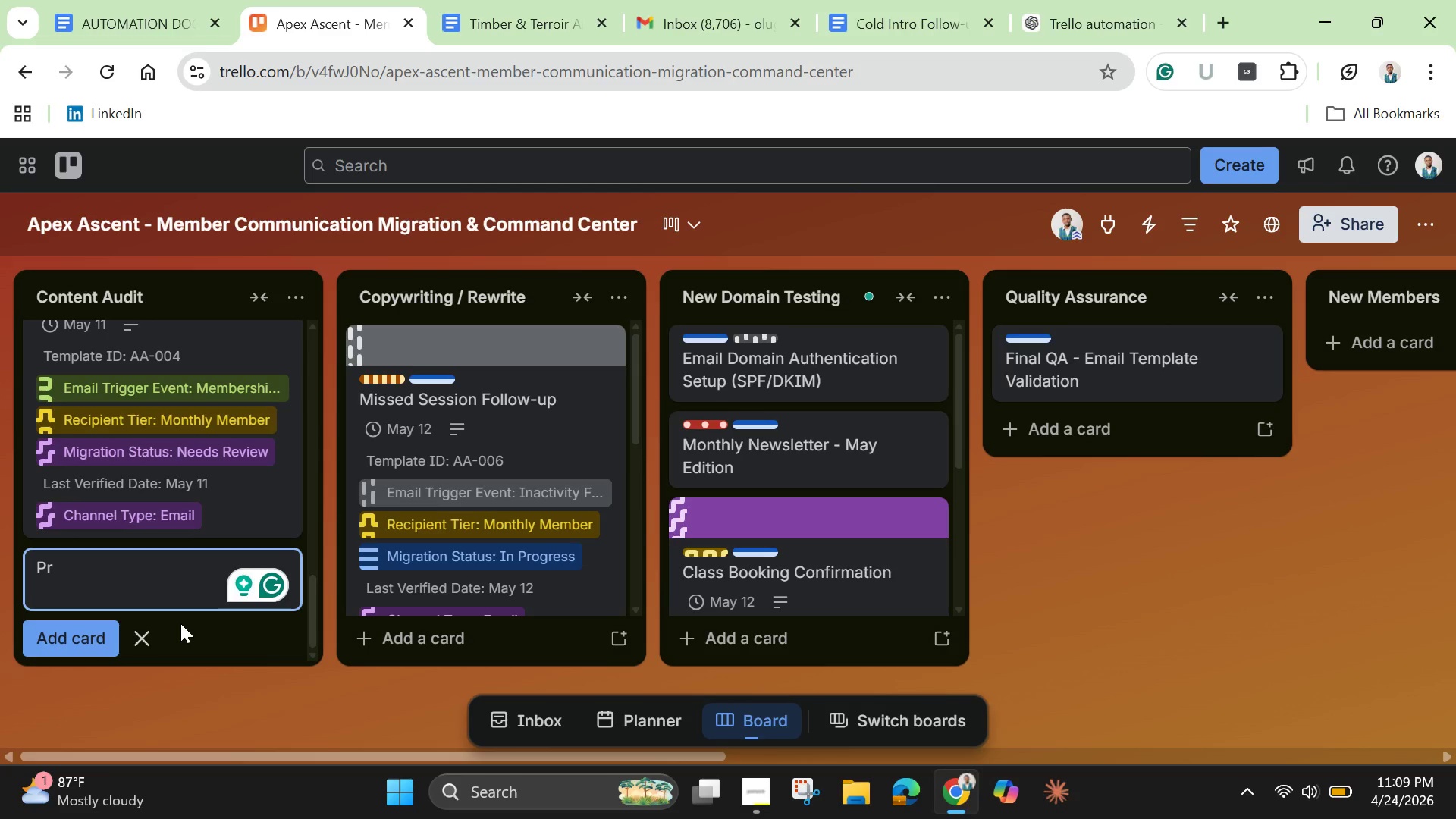 
wait(19.41)
 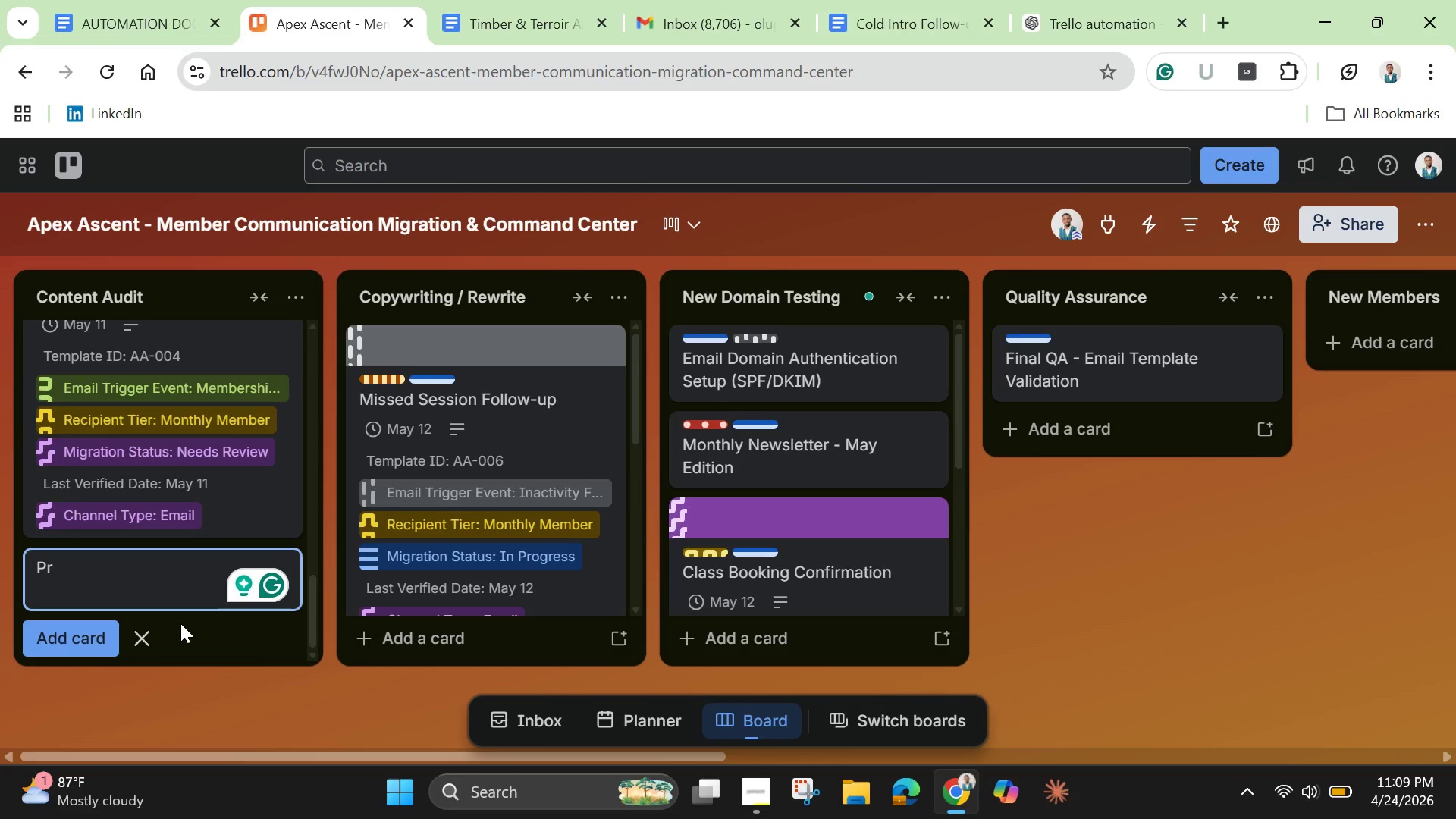 
type(omo Campaign - Summer pass)
 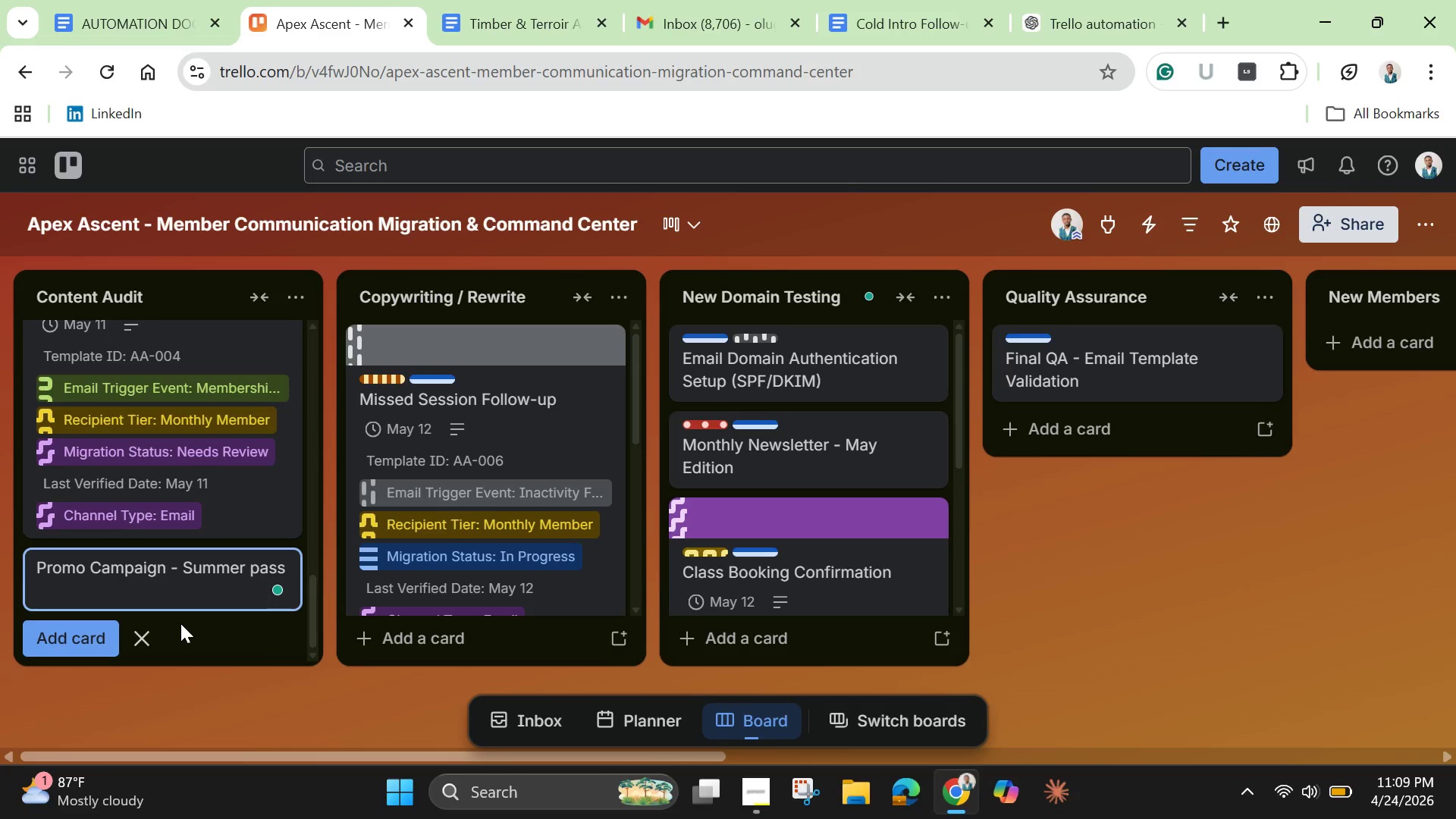 
key(ArrowLeft)
 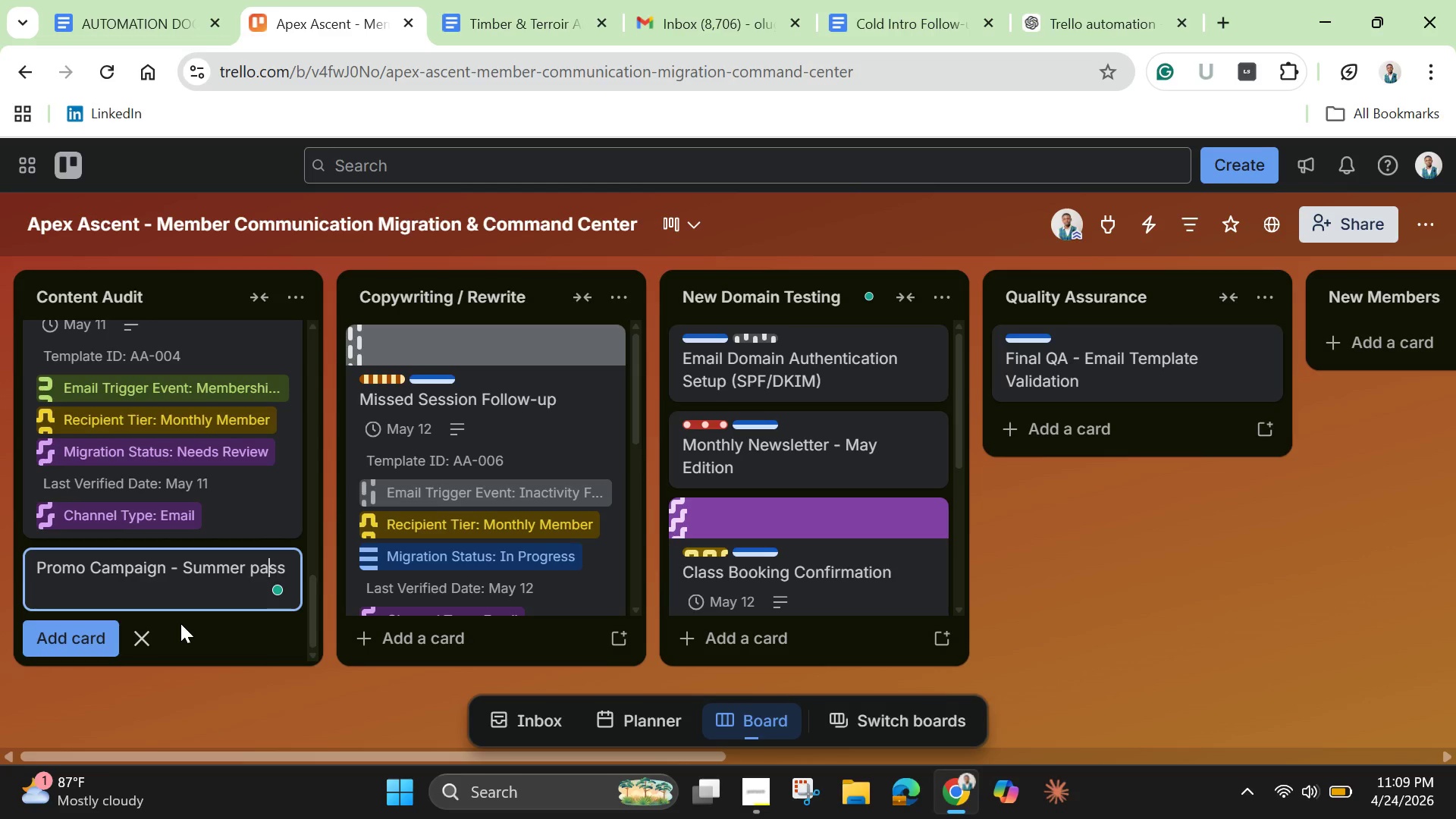 
key(ArrowLeft)
 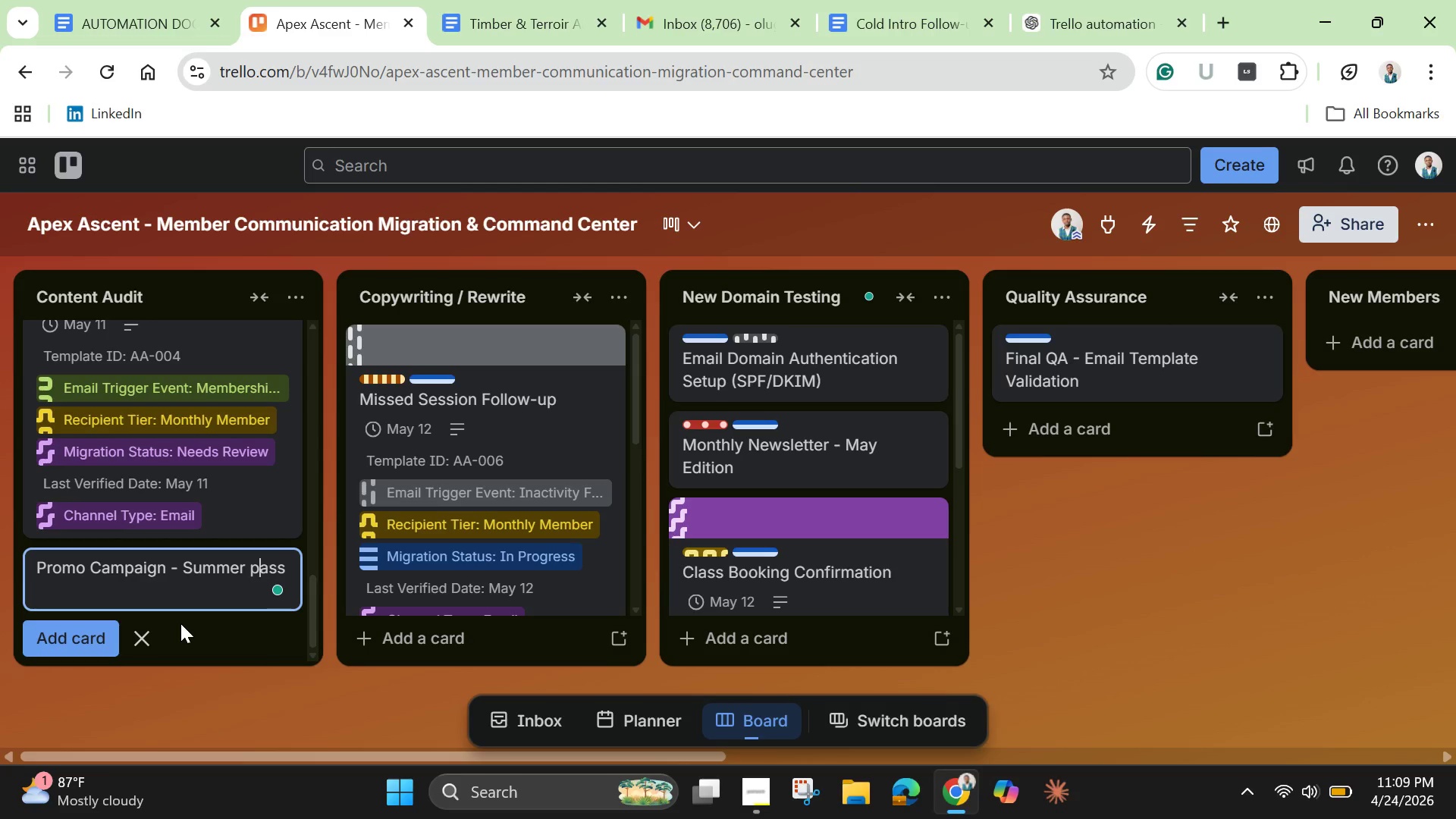 
key(ArrowLeft)
 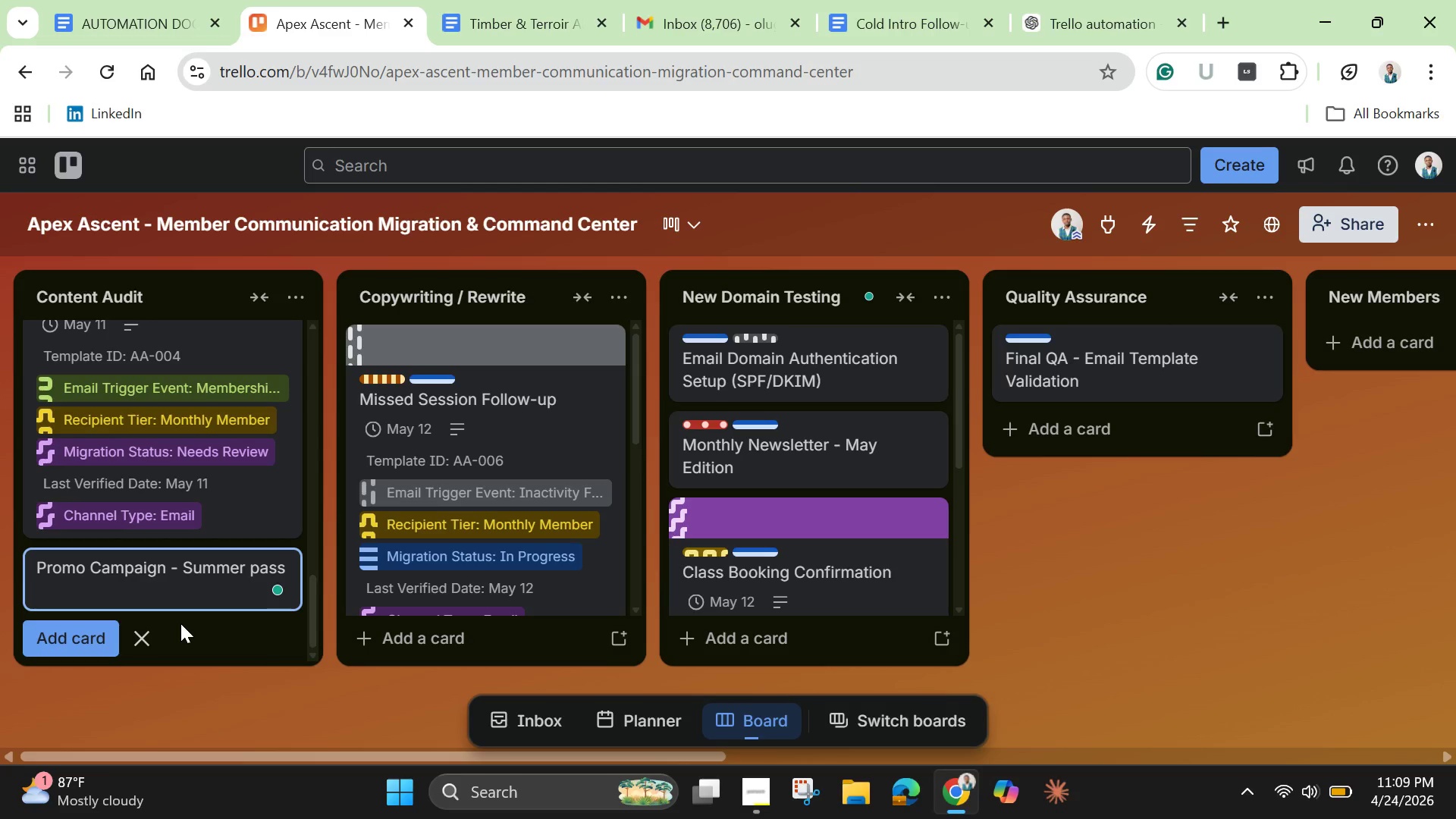 
key(Backspace)
 